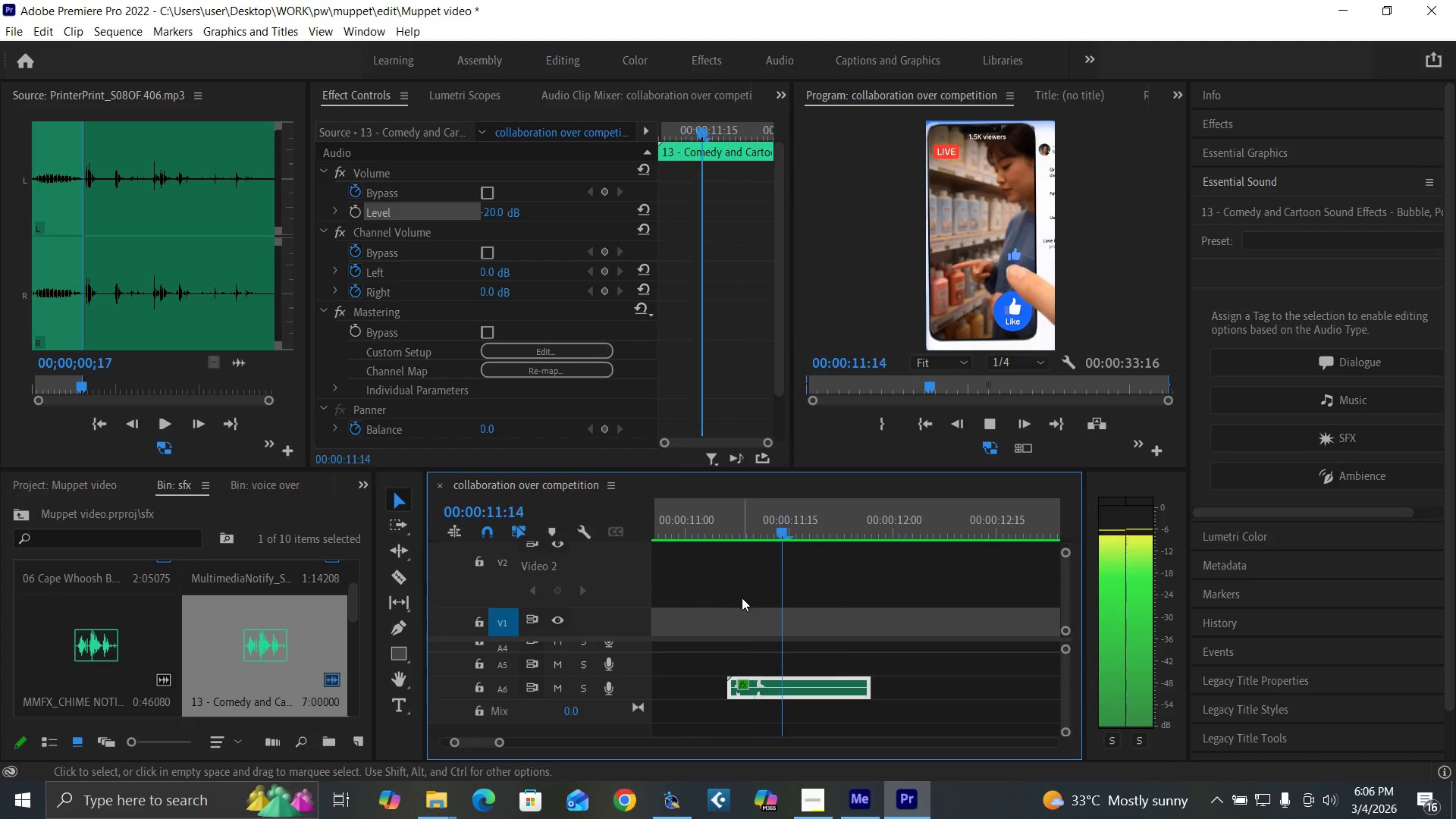 
key(Space)
 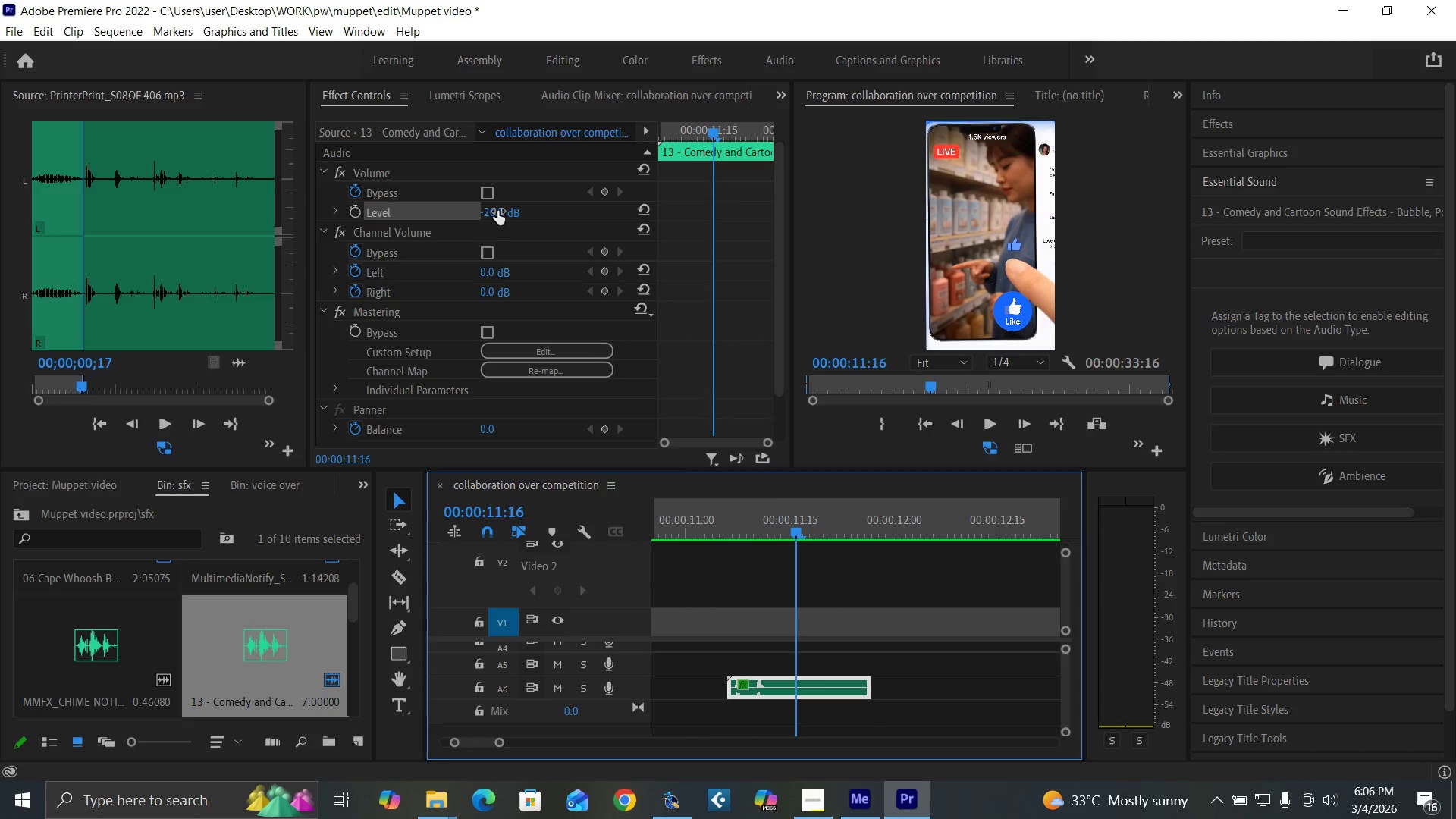 
left_click([494, 210])
 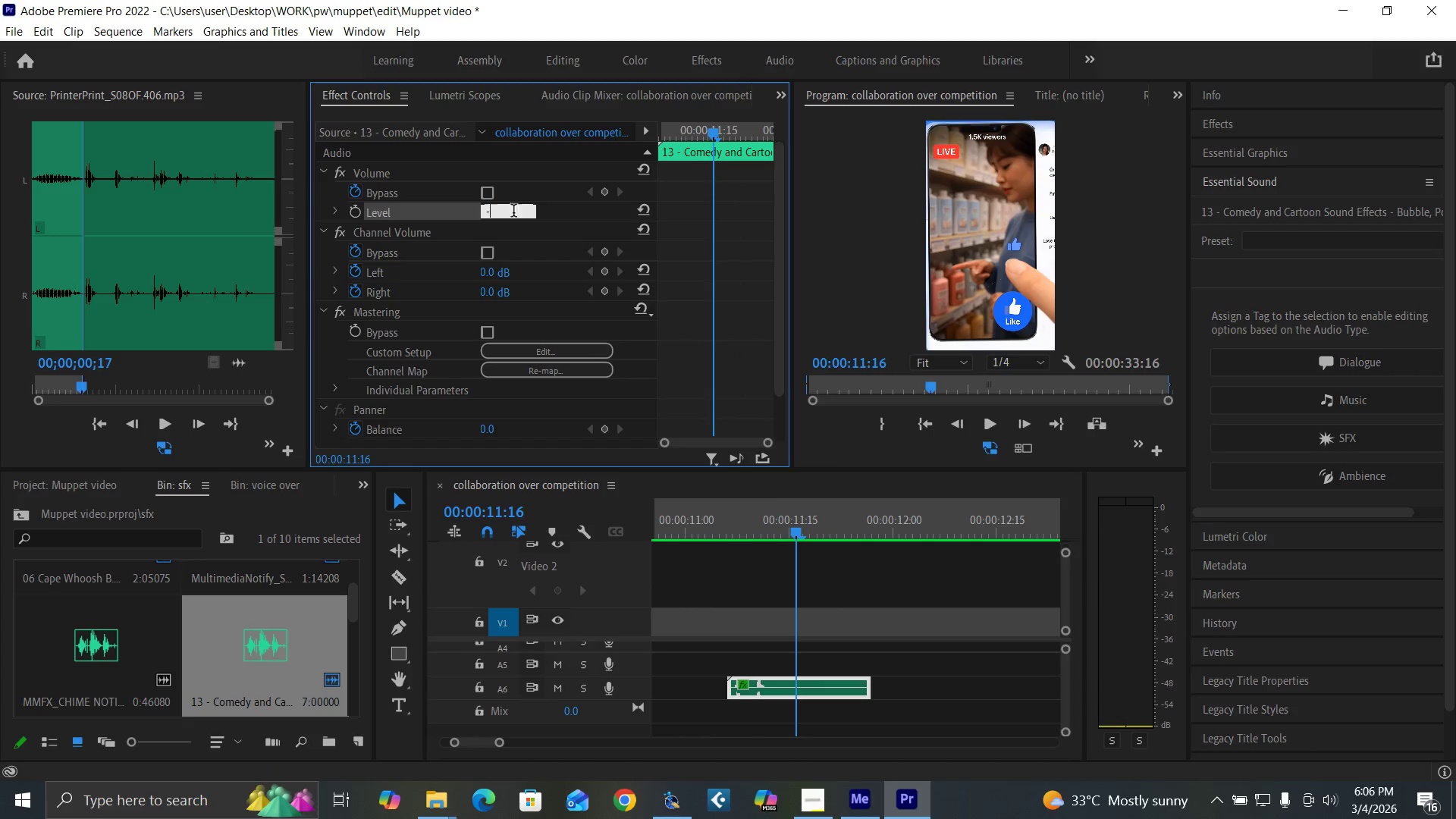 
type(-13)
 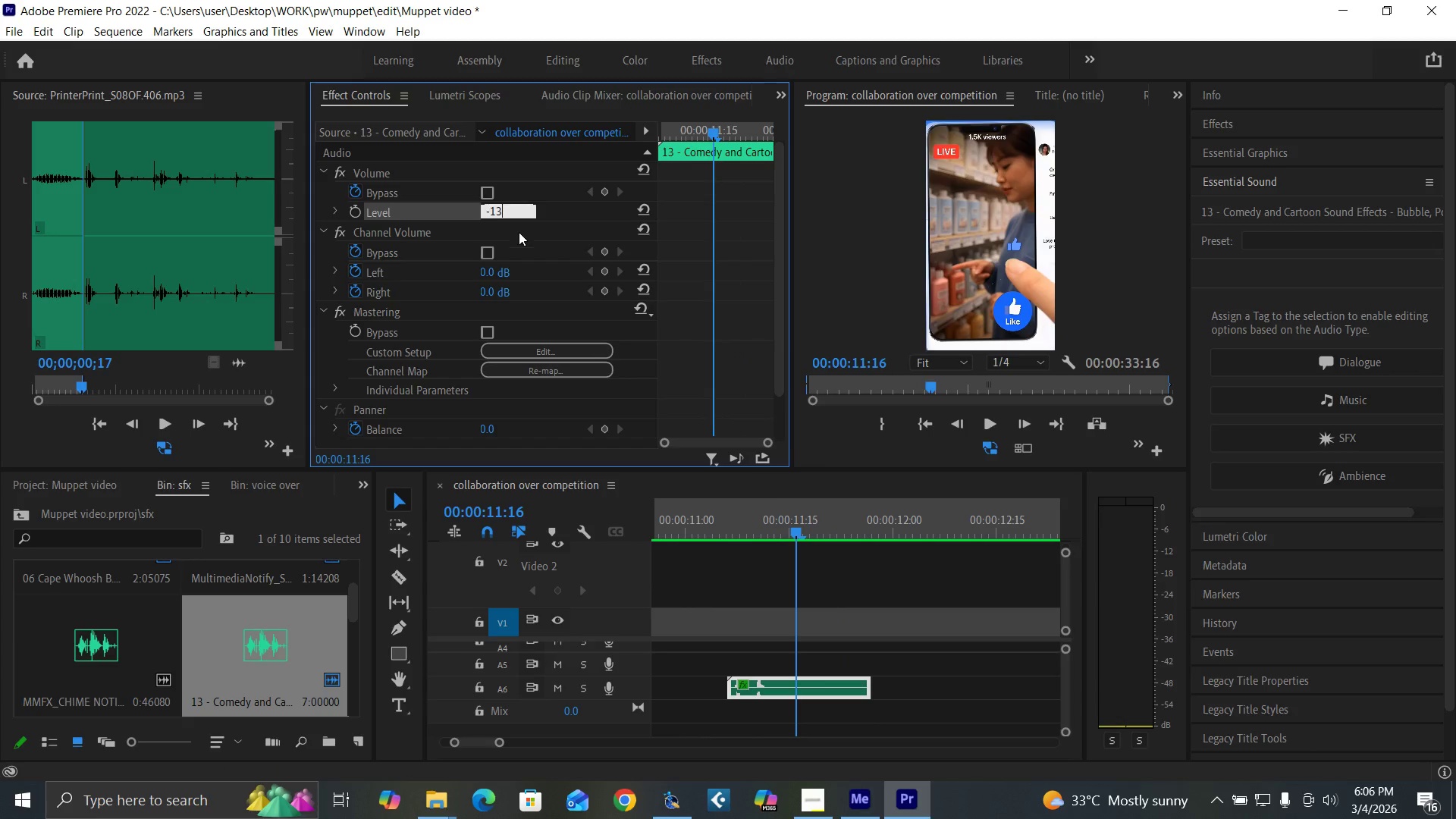 
key(Enter)
 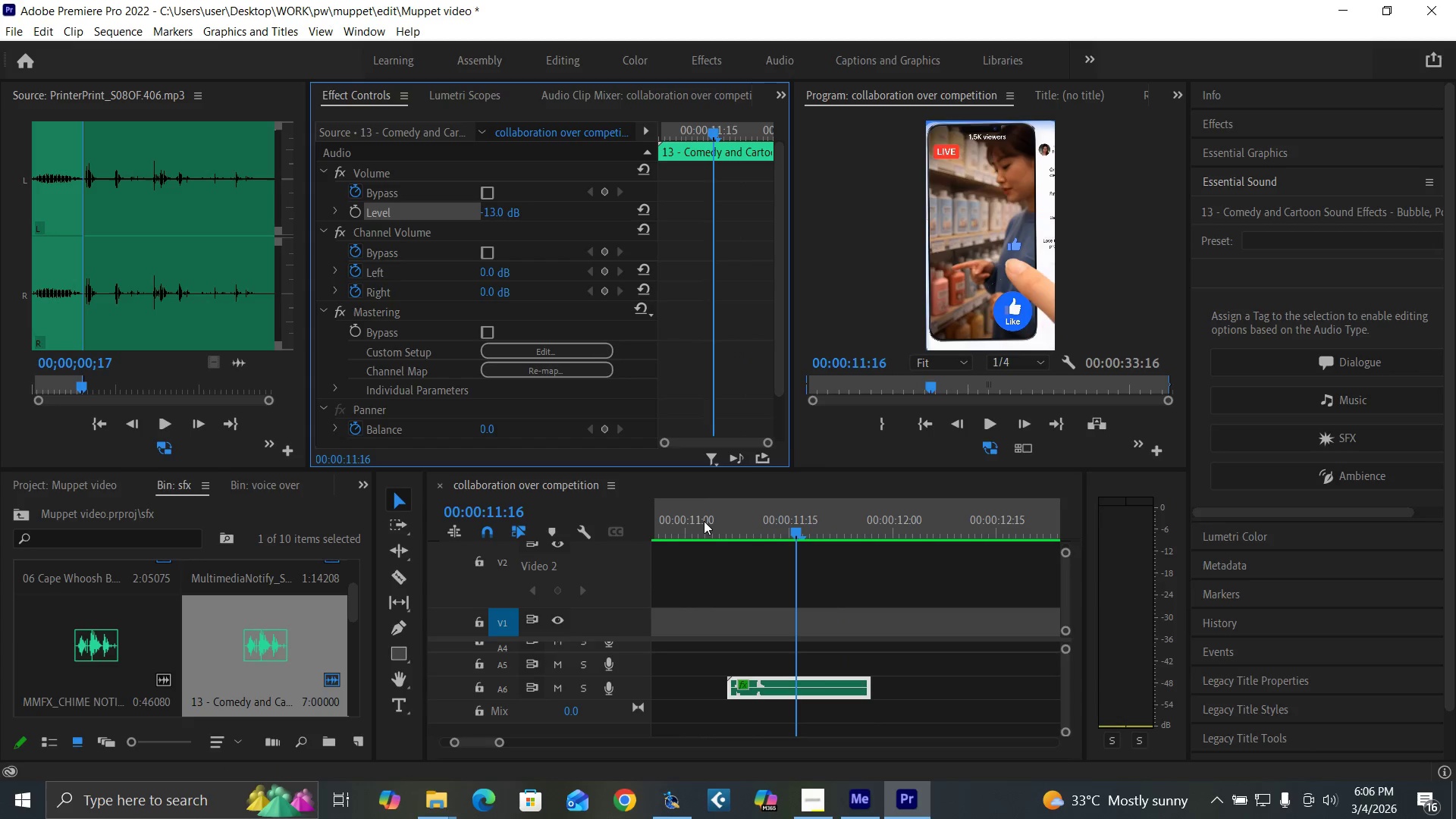 
left_click([701, 519])
 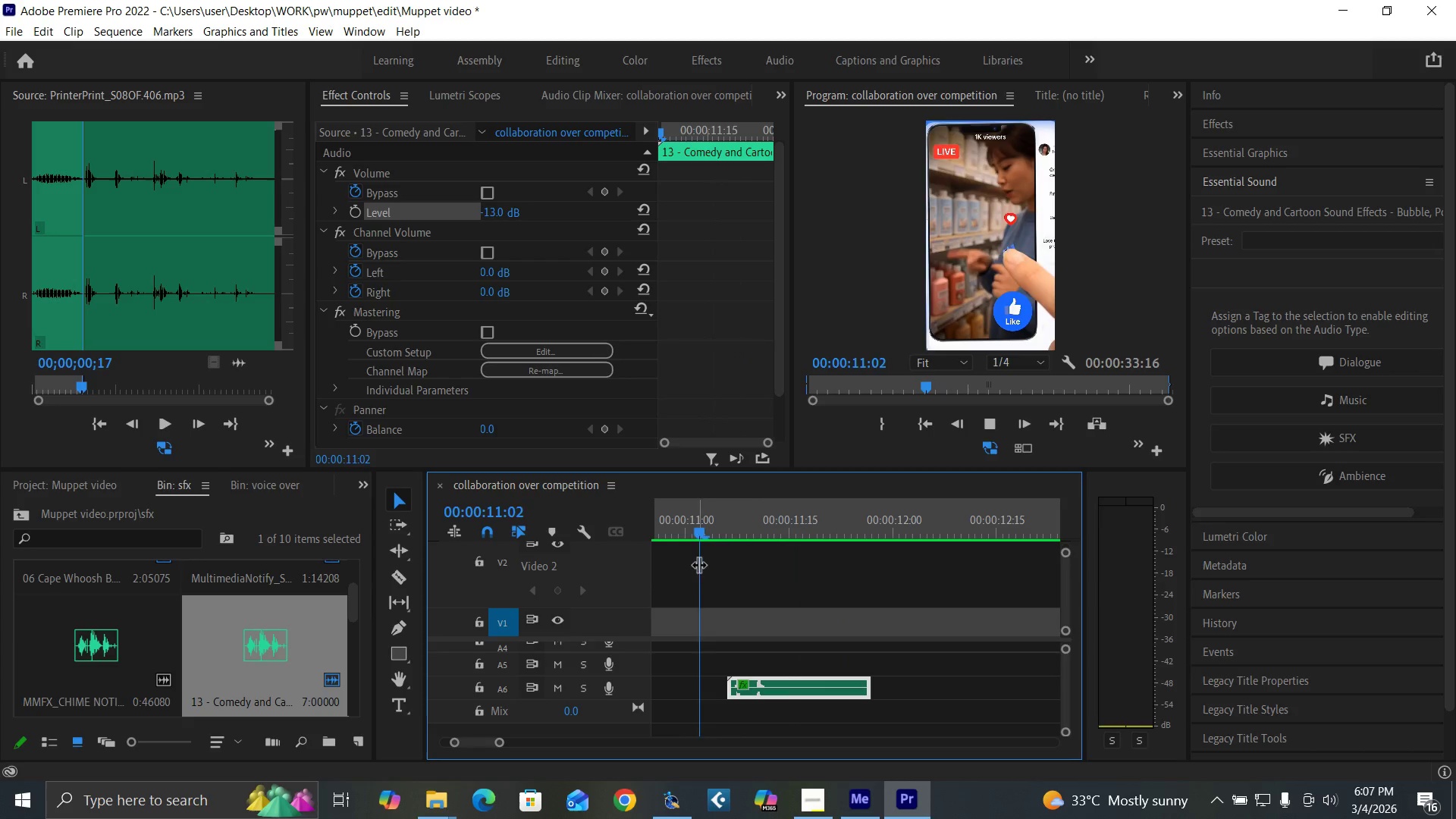 
key(Space)
 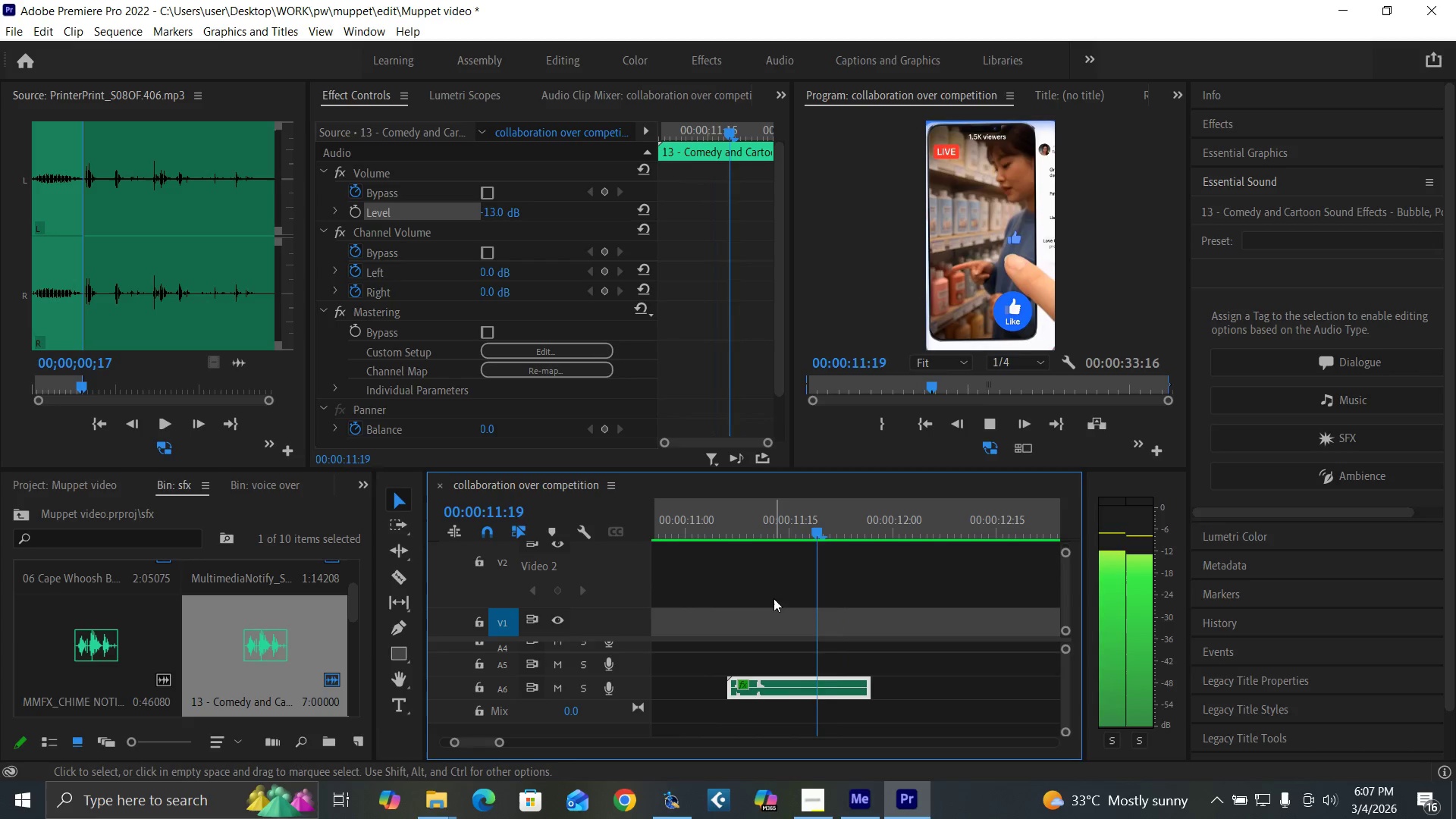 
key(Space)
 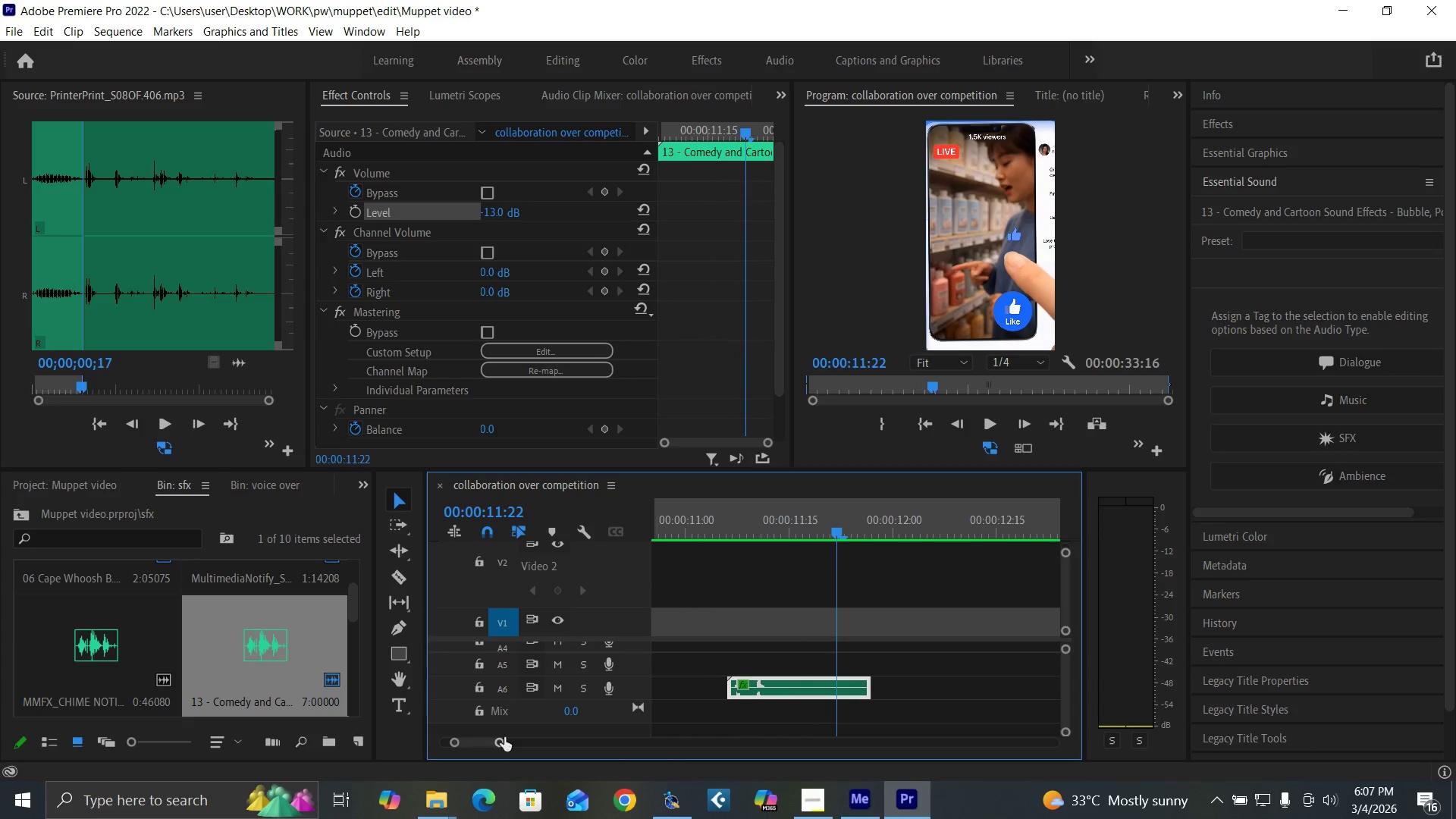 
left_click_drag(start_coordinate=[504, 737], to_coordinate=[519, 742])
 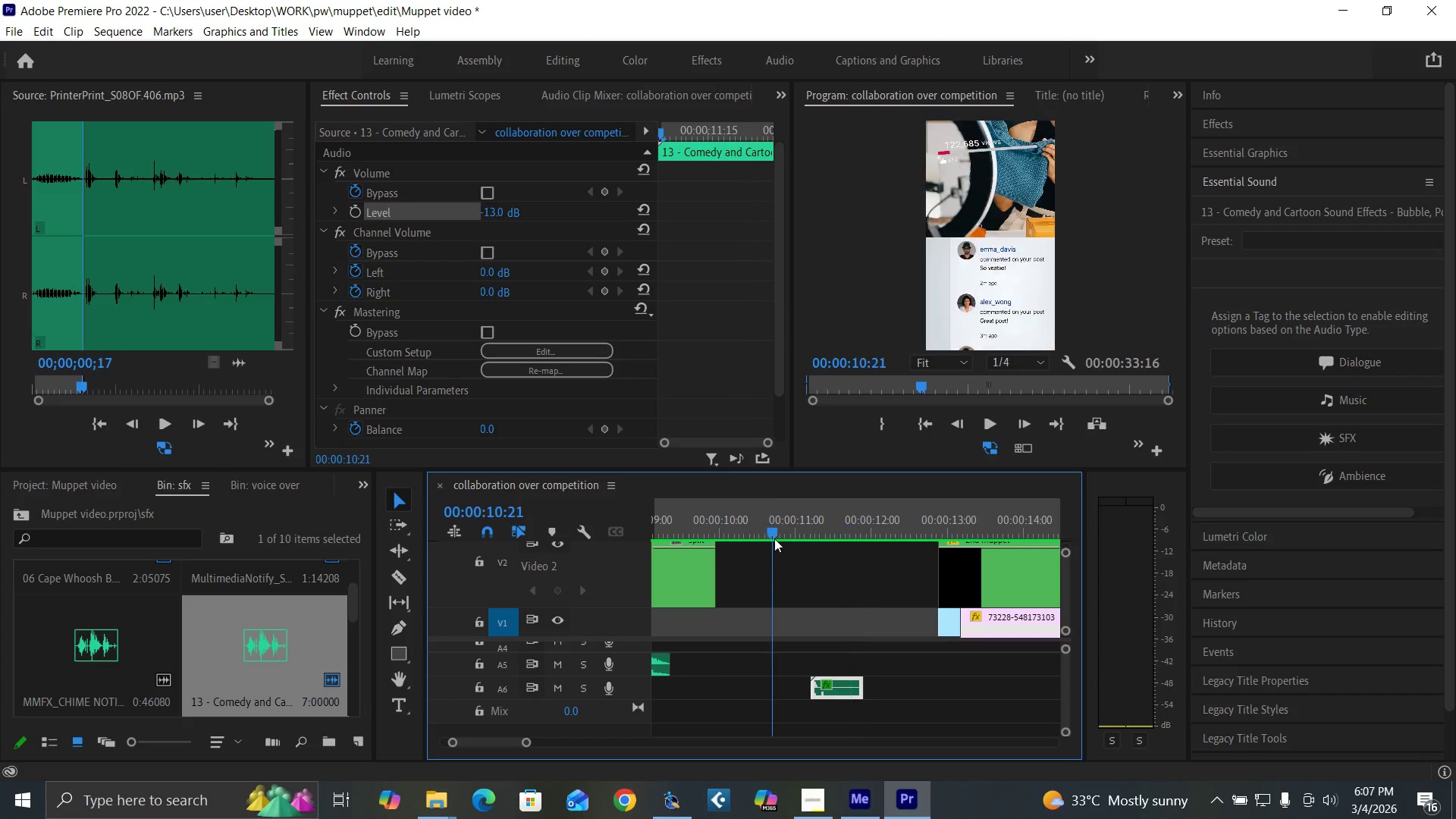 
key(Space)
 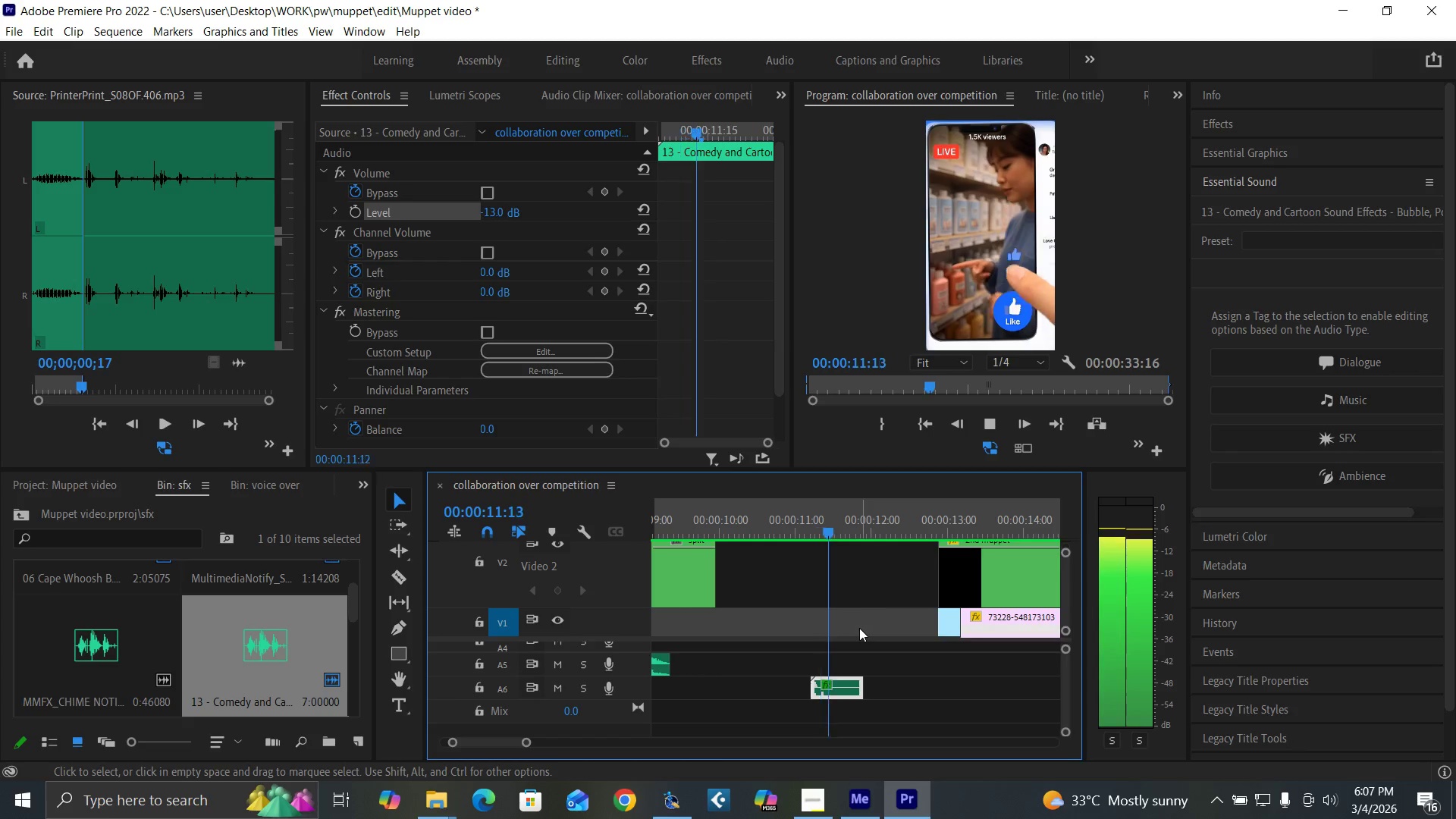 
key(Space)
 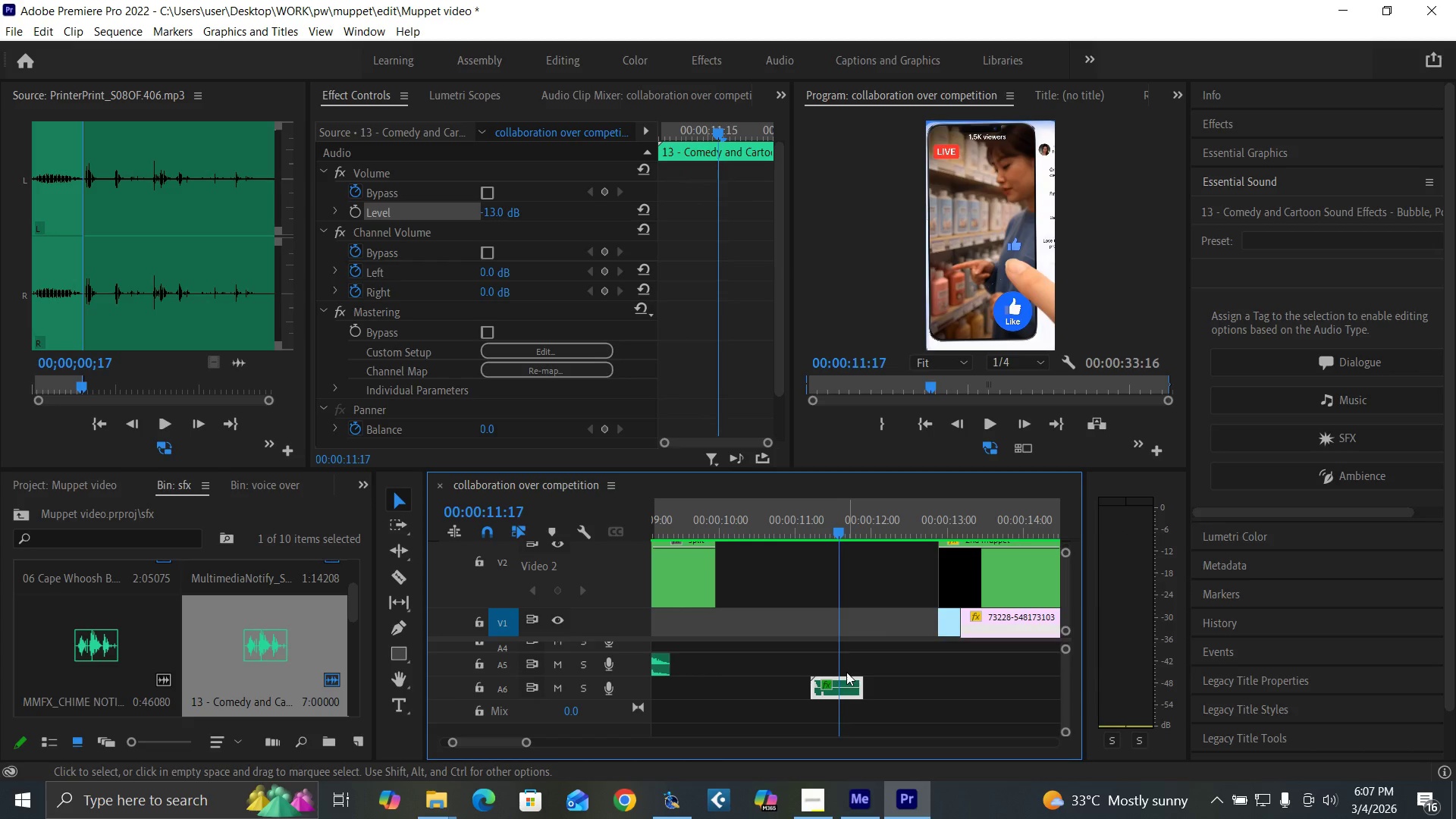 
hold_key(key=AltLeft, duration=1.28)
left_click_drag(start_coordinate=[843, 682], to_coordinate=[848, 667])
 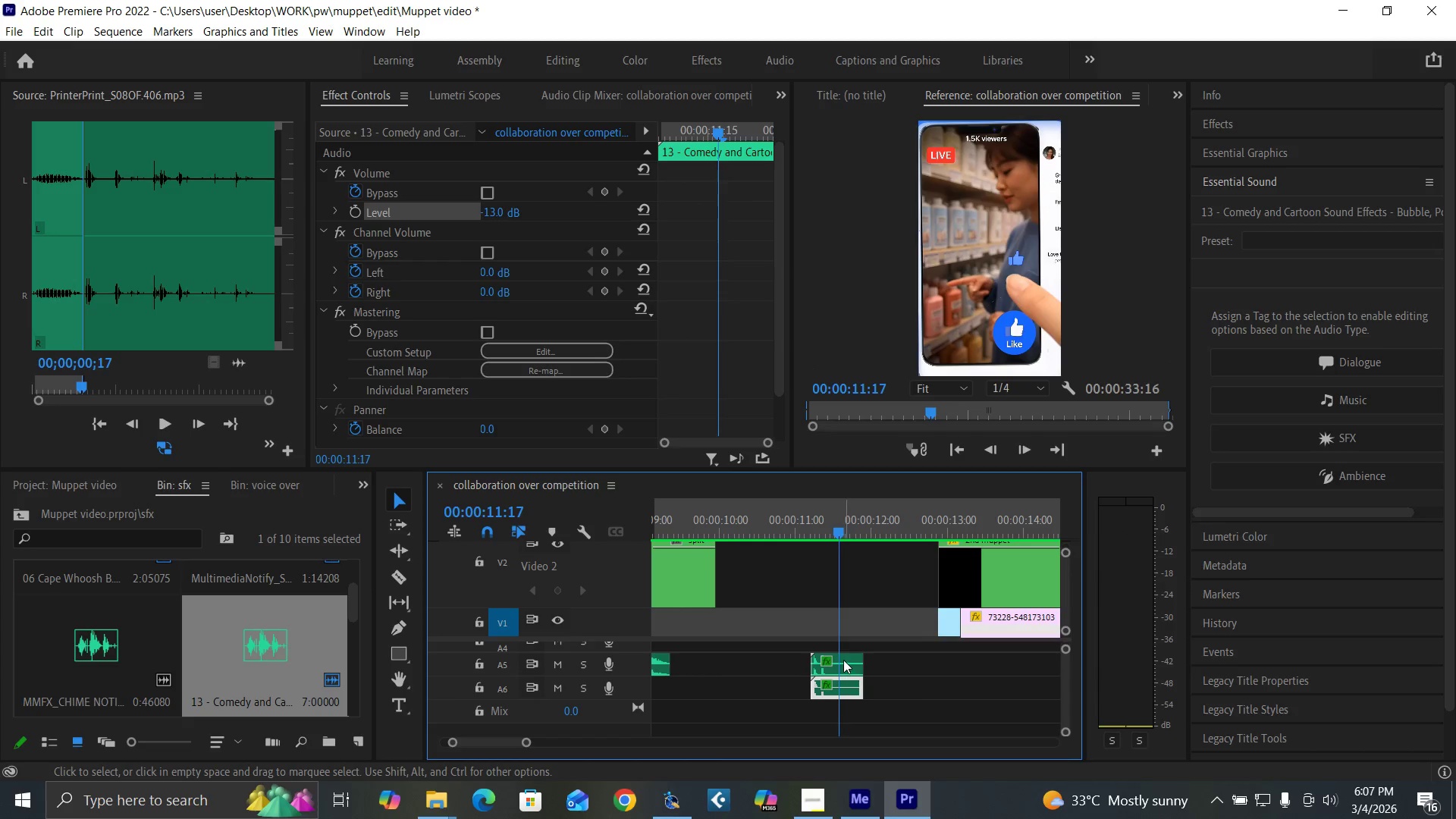 
key(Space)
 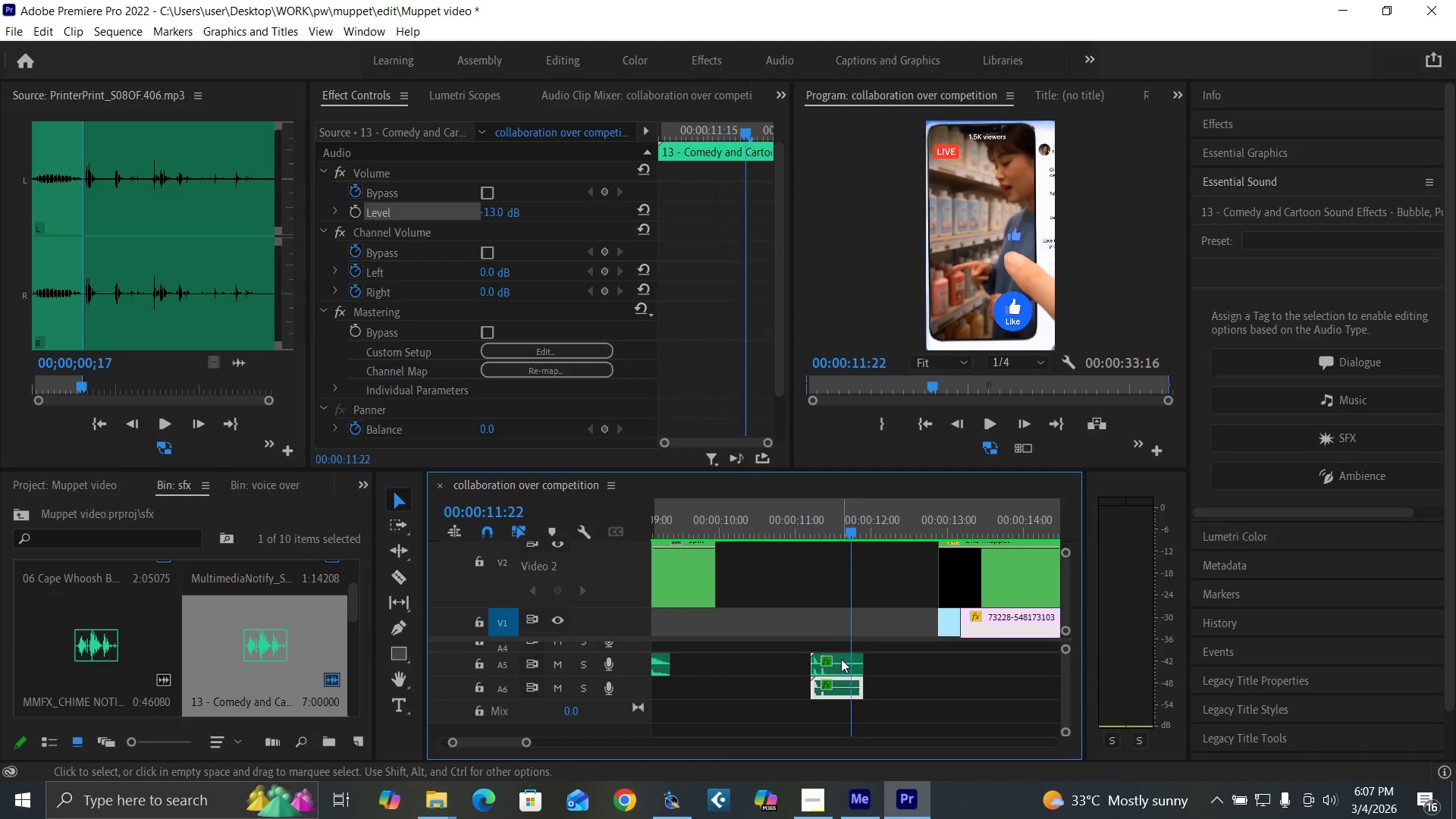 
key(Space)
 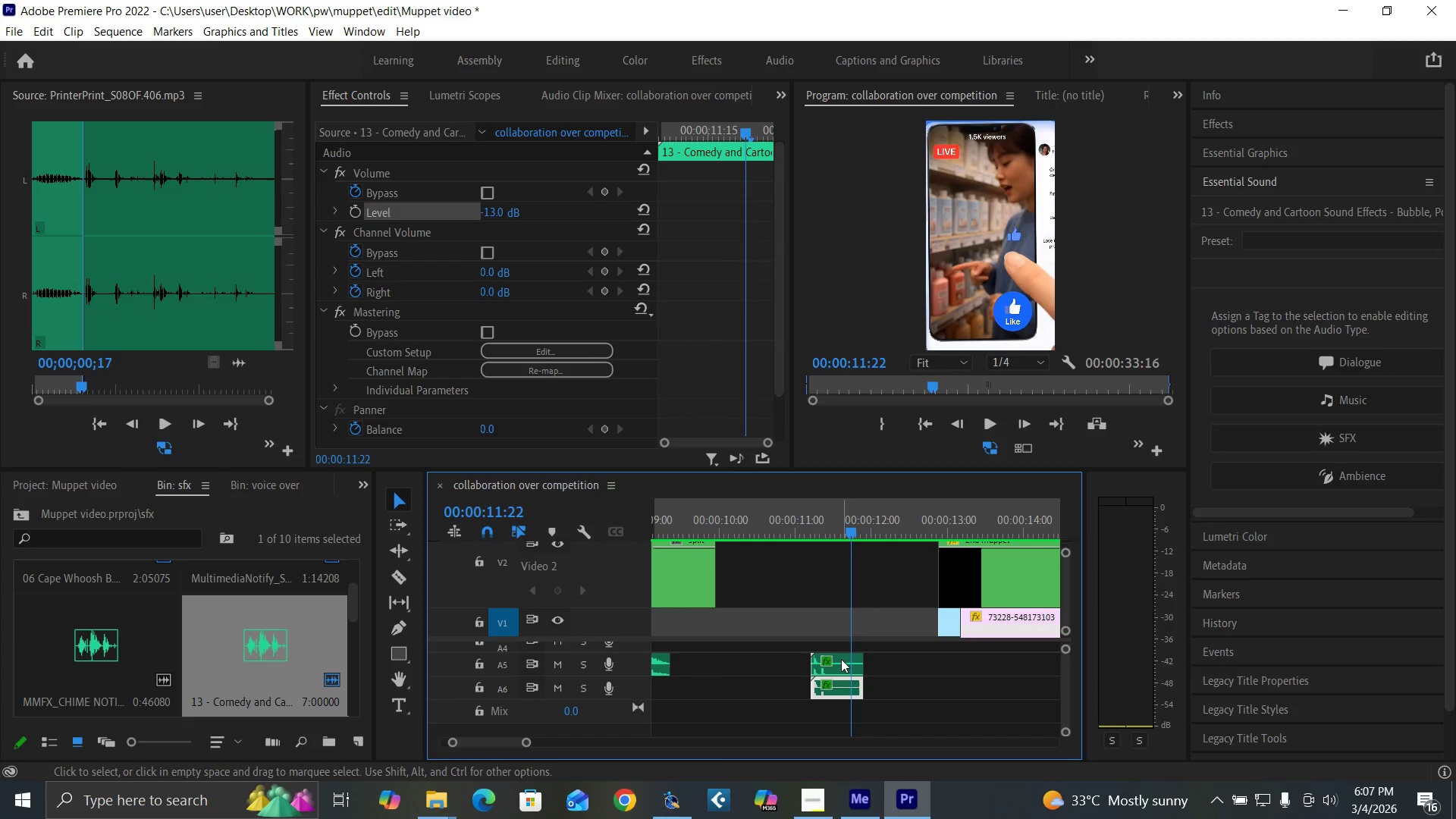 
key(Space)
 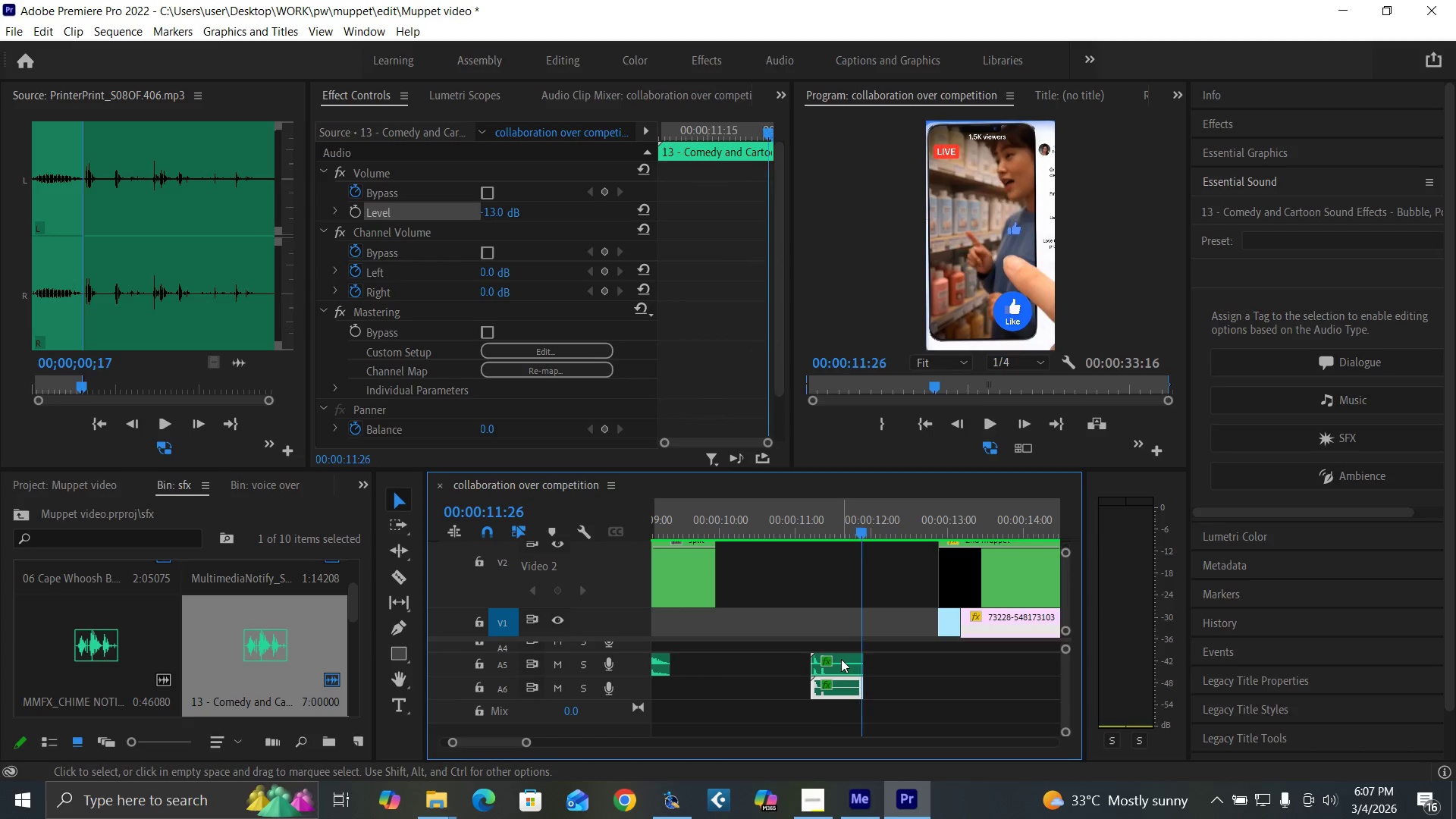 
key(Space)
 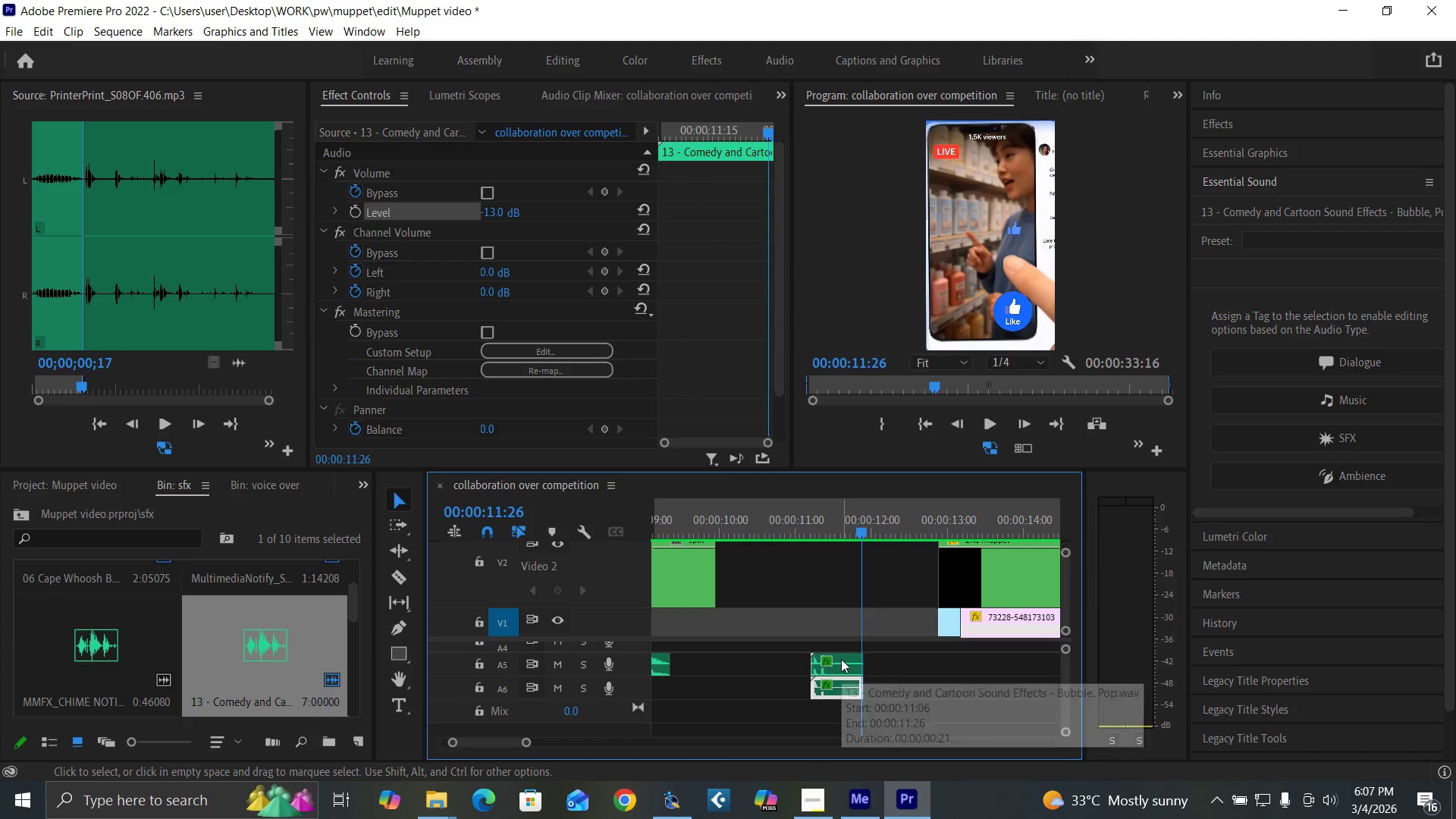 
key(Space)
 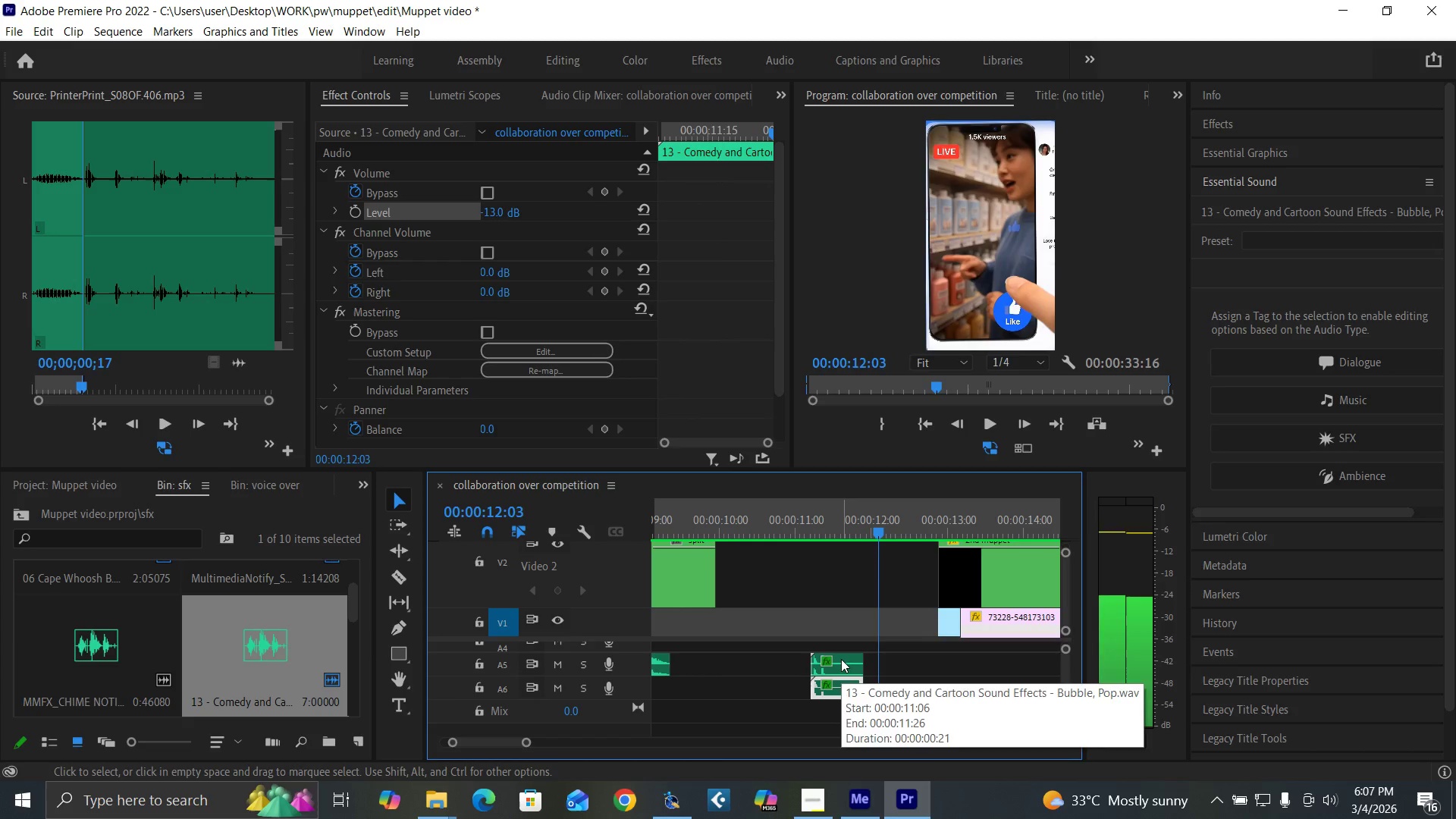 
key(Space)
 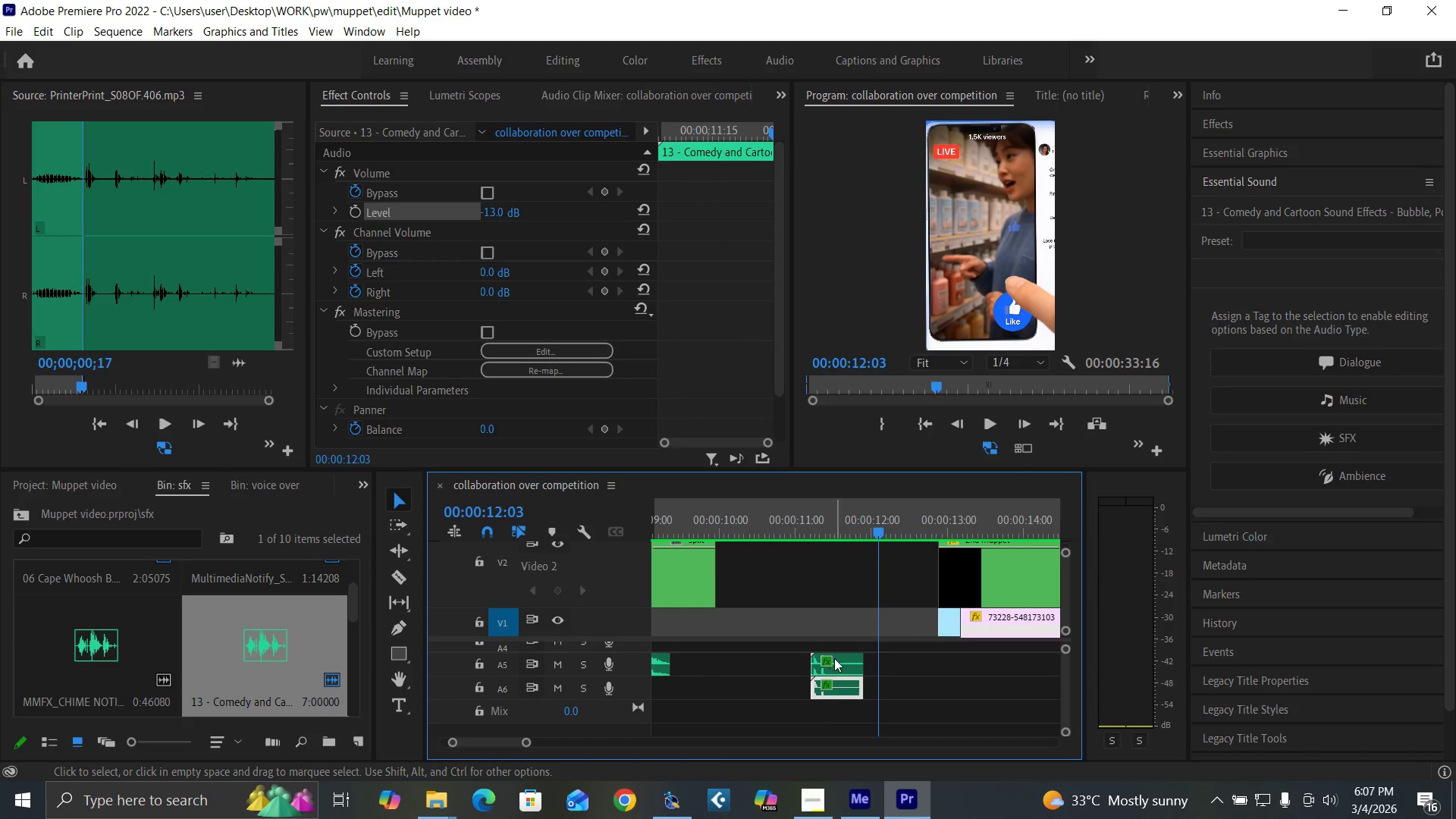 
left_click_drag(start_coordinate=[834, 658], to_coordinate=[886, 665])
 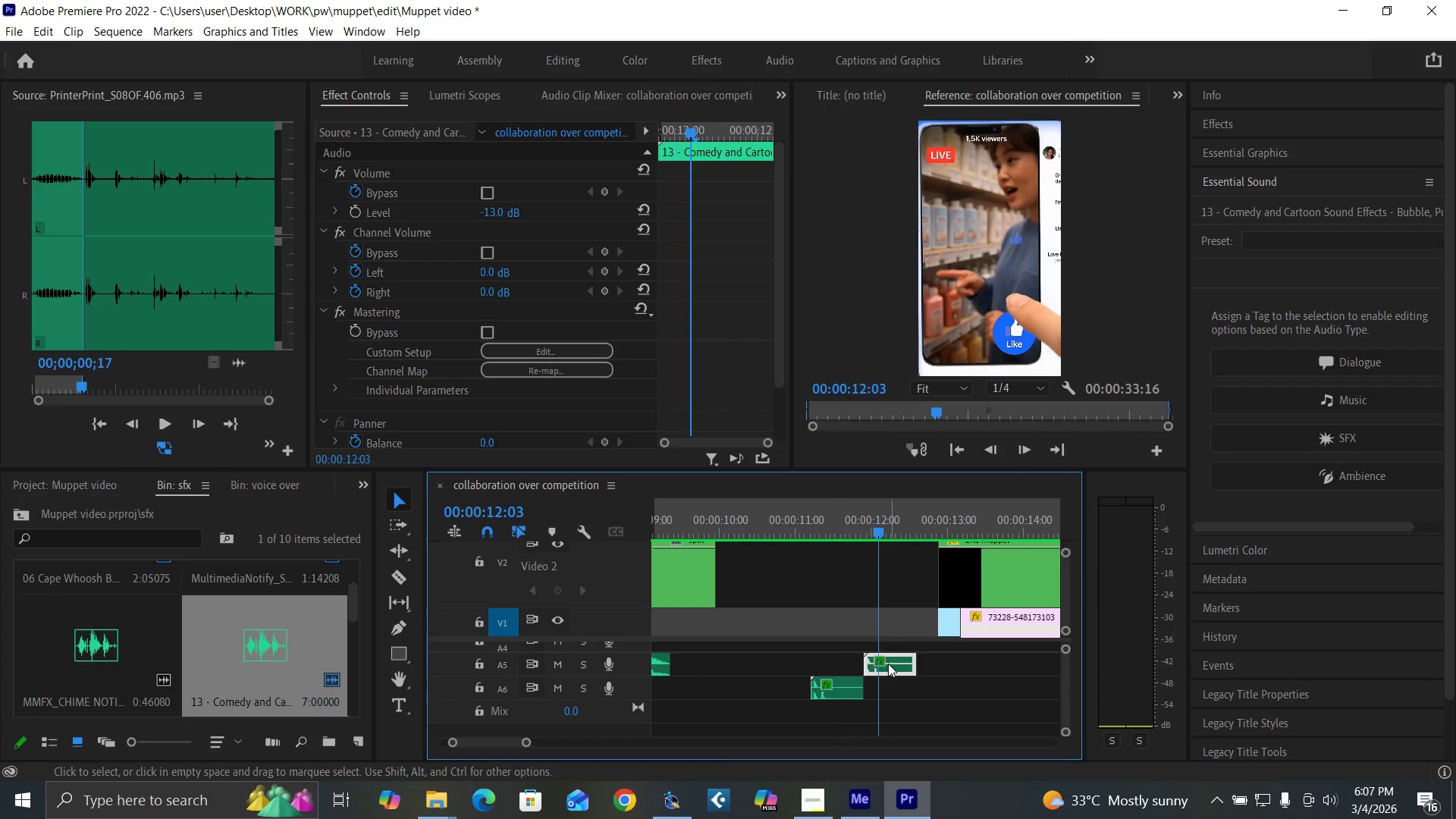 
left_click_drag(start_coordinate=[888, 664], to_coordinate=[893, 664])
 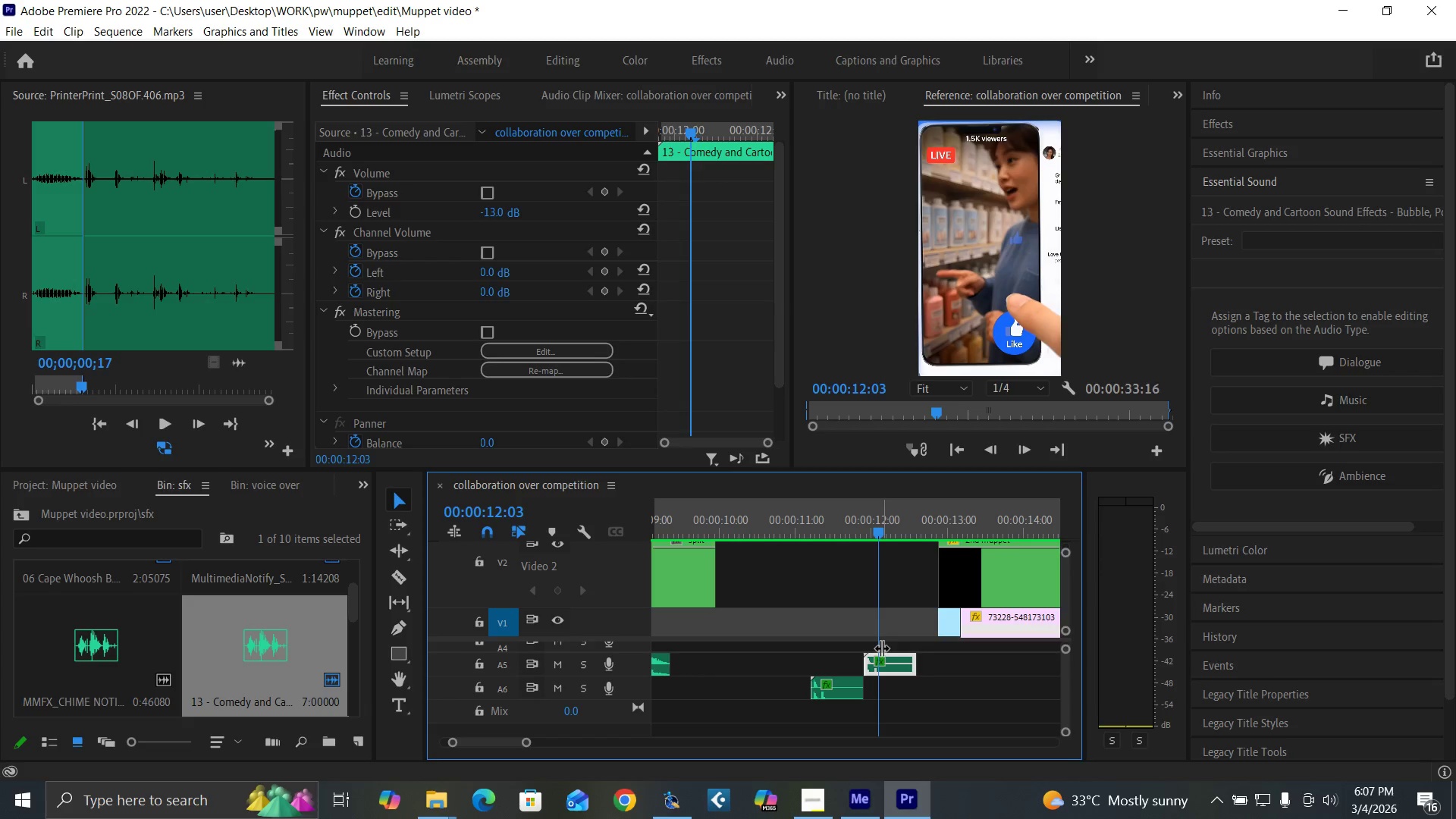 
key(Equal)
 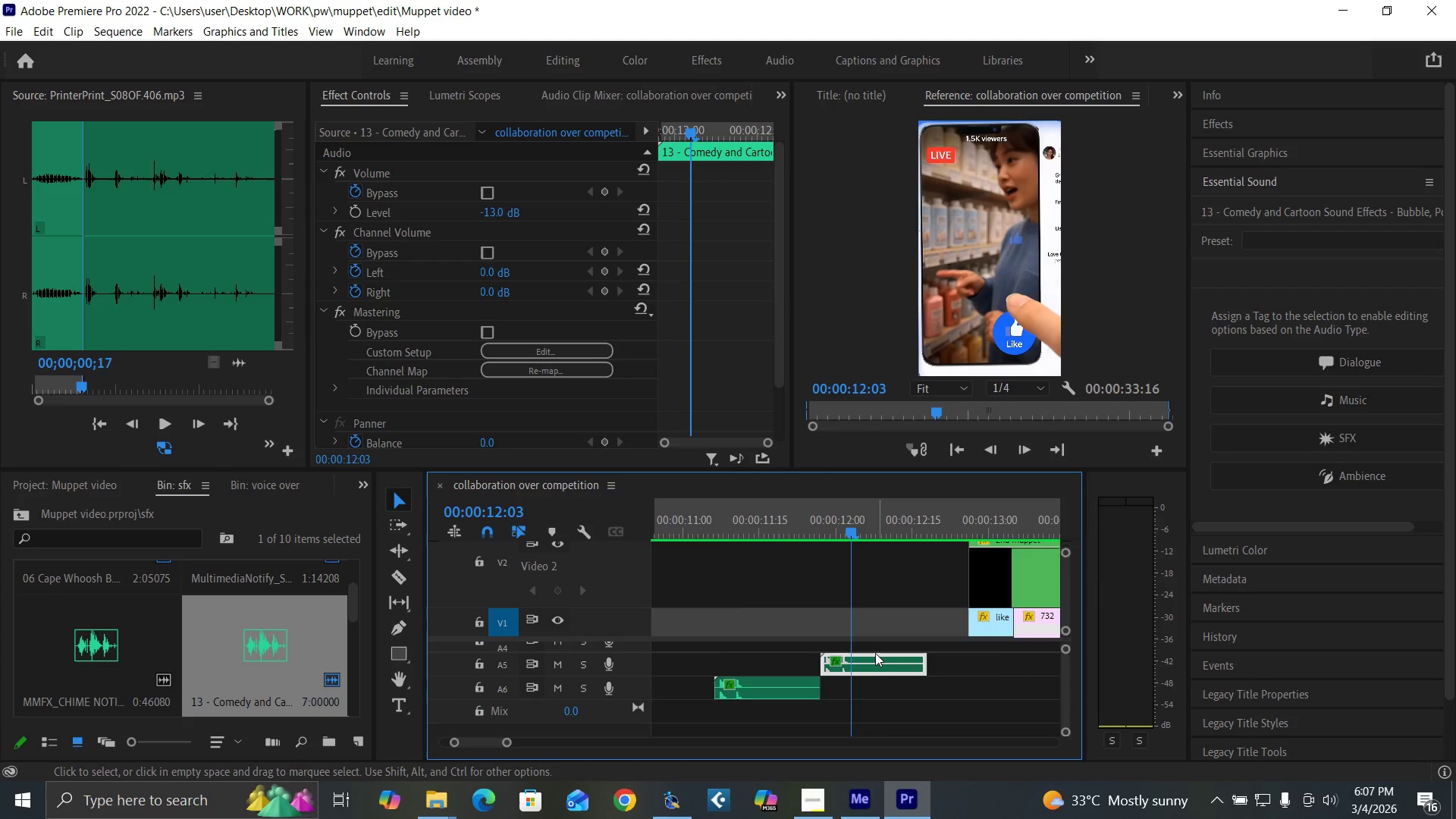 
key(Equal)
 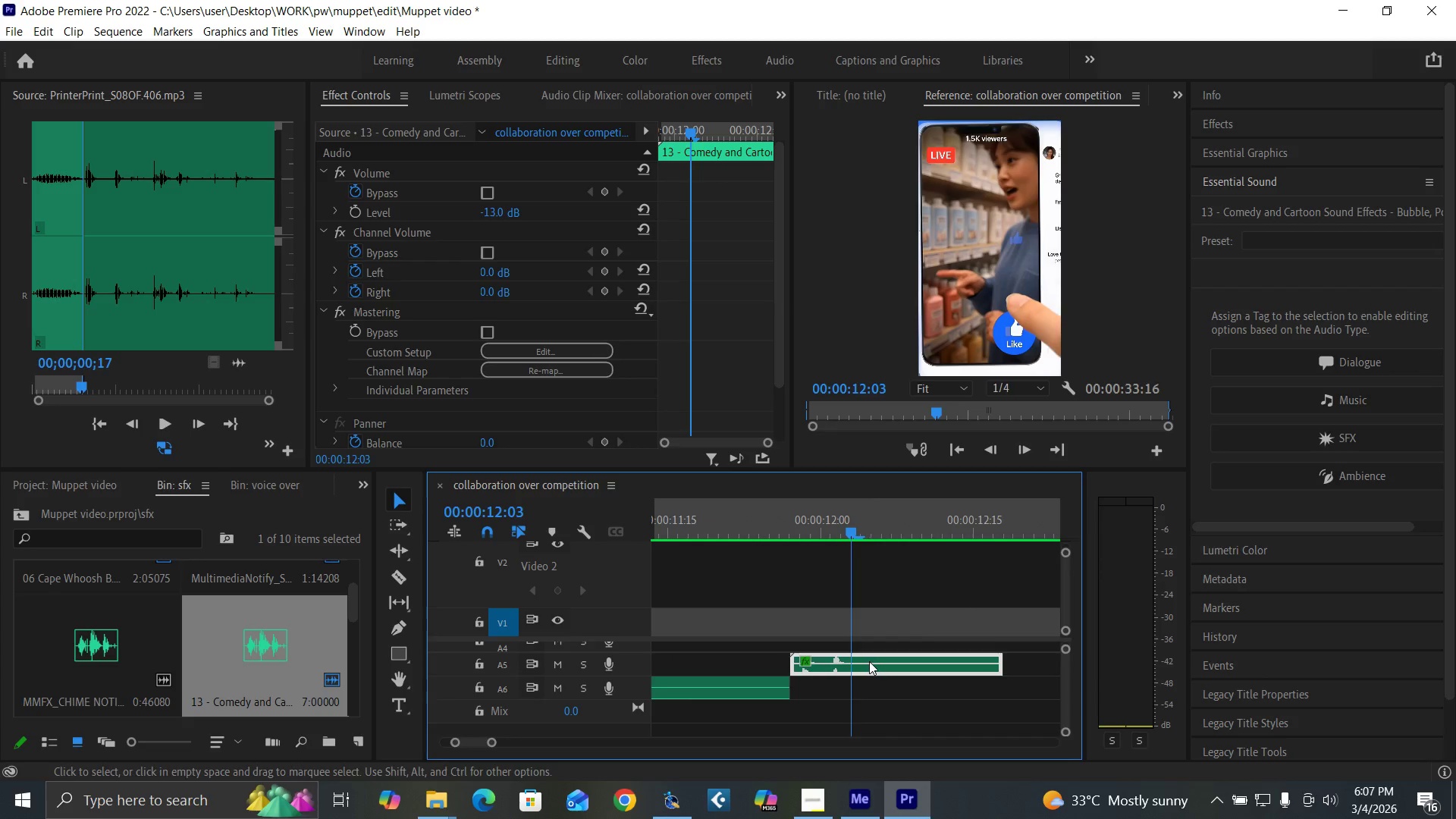 
left_click_drag(start_coordinate=[866, 661], to_coordinate=[886, 665])
 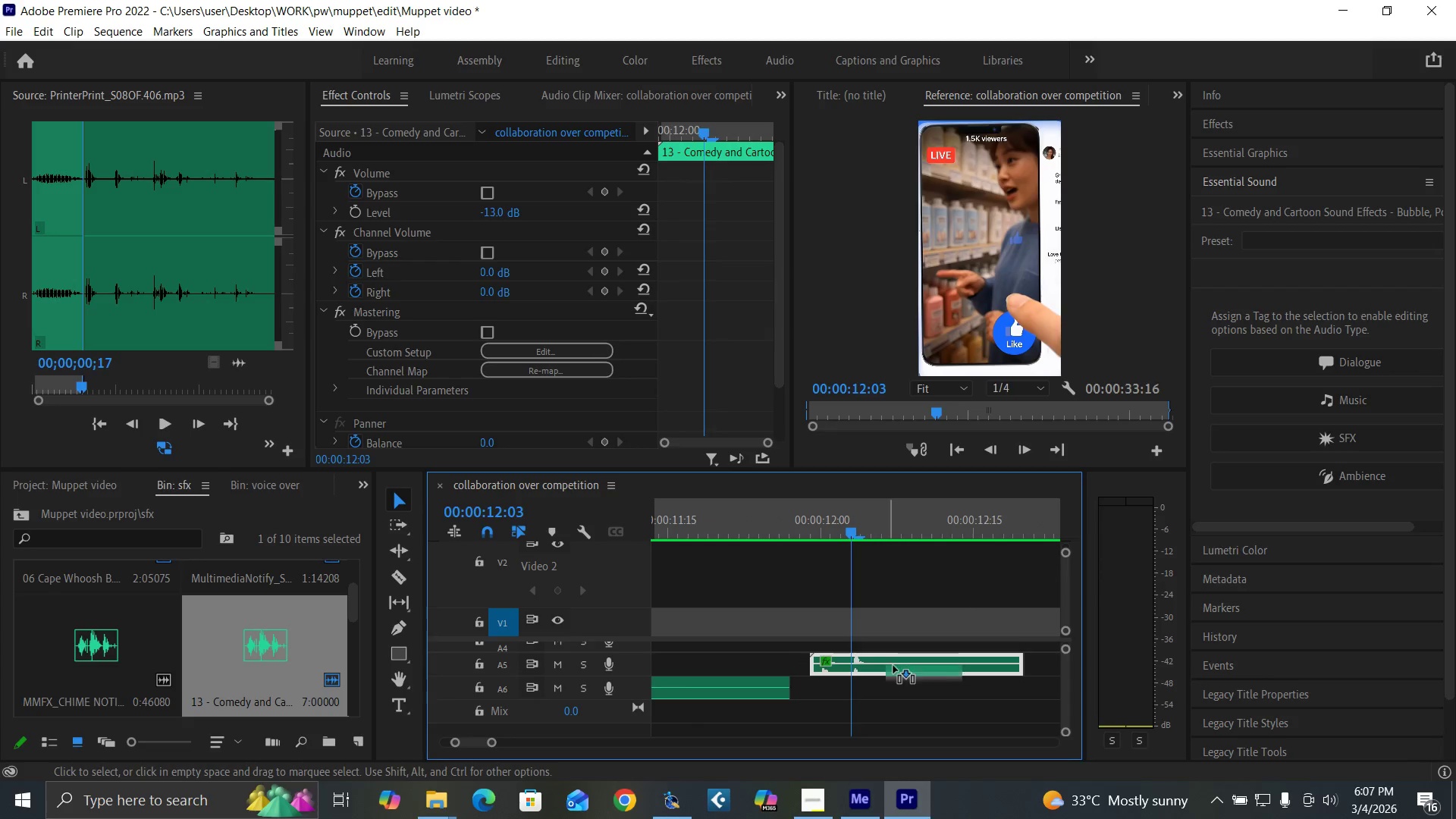 
left_click_drag(start_coordinate=[886, 665], to_coordinate=[906, 667])
 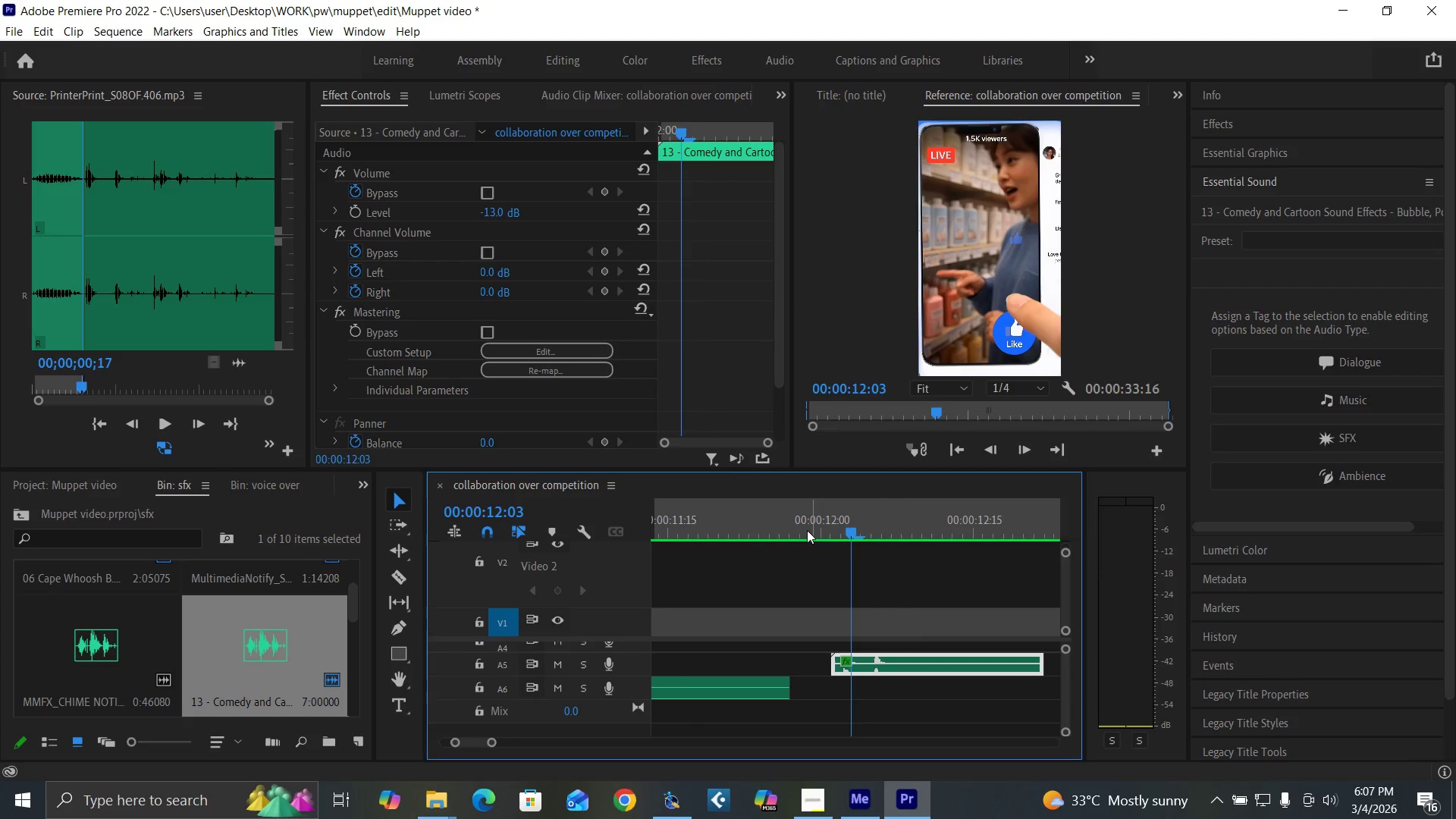 
left_click([742, 526])
 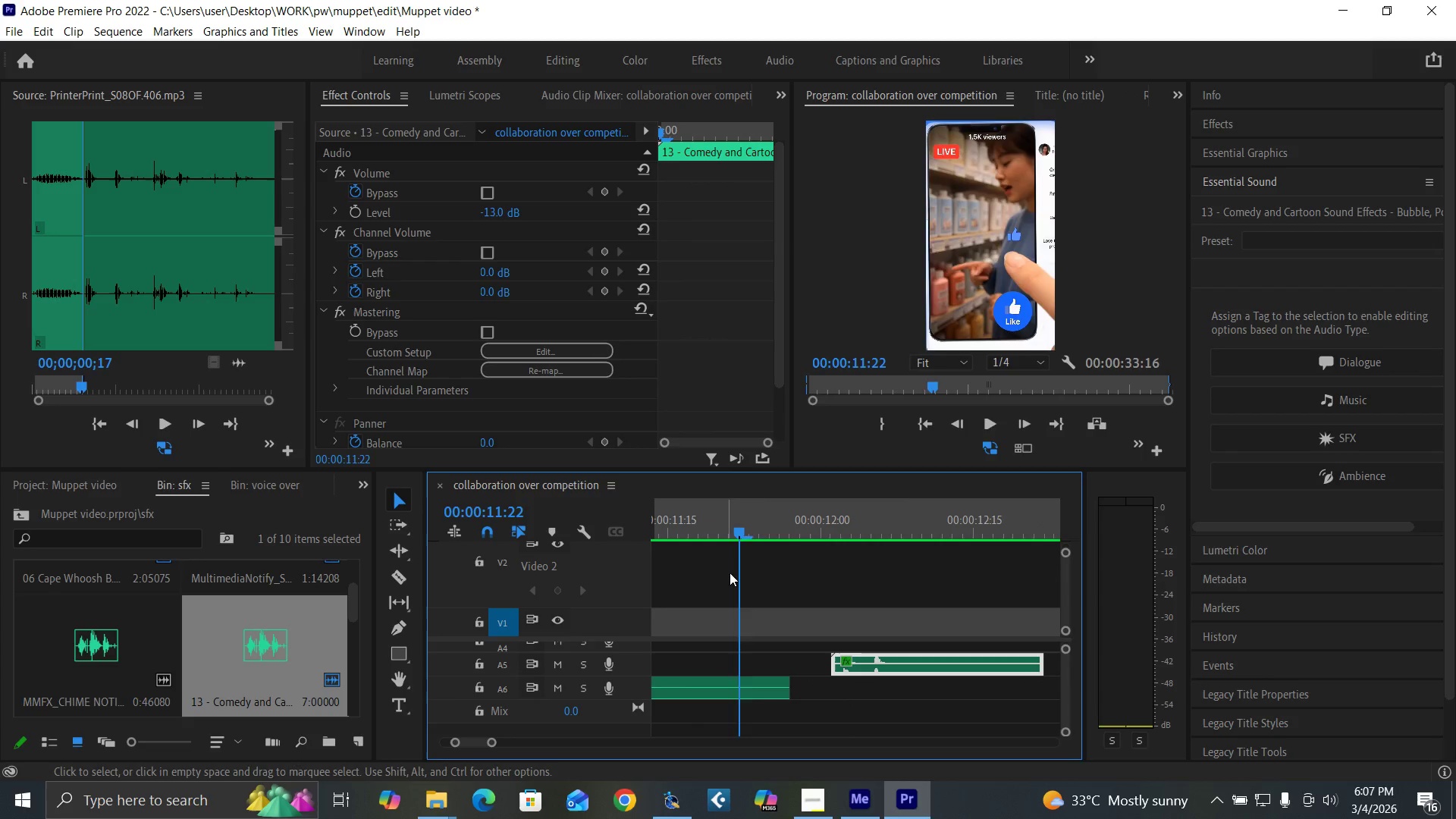 
key(Space)
 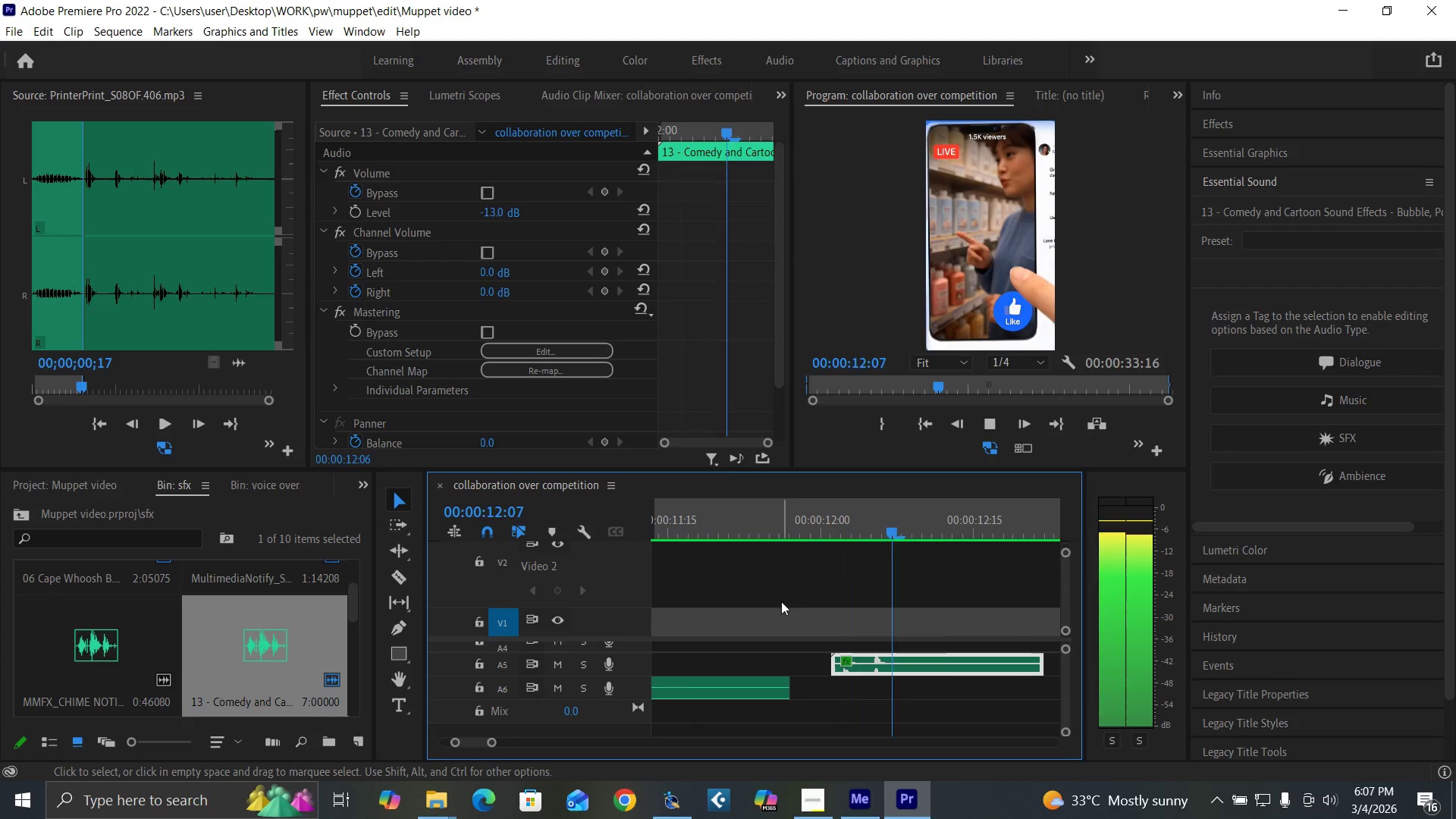 
key(Space)
 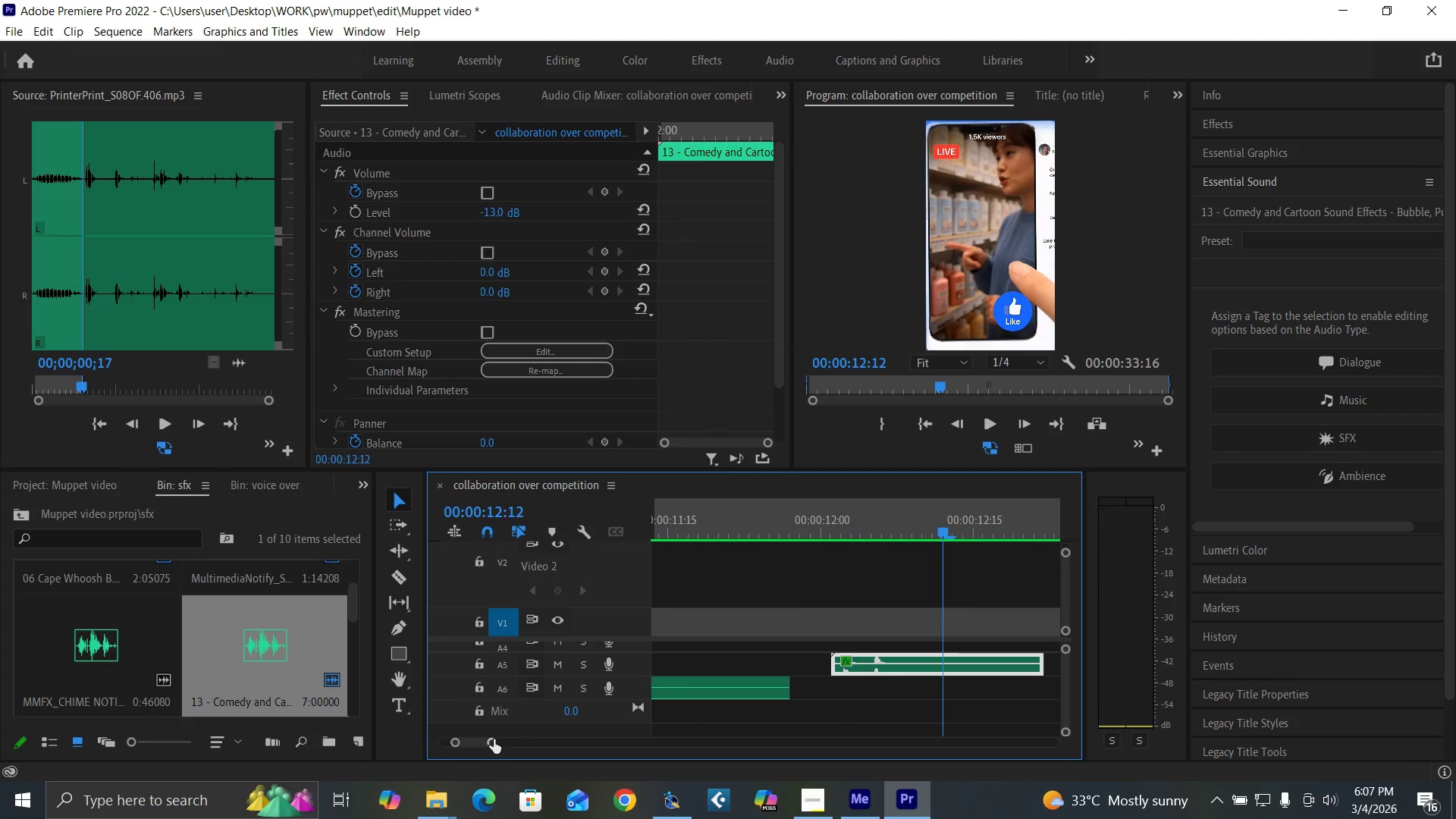 
left_click_drag(start_coordinate=[494, 739], to_coordinate=[519, 745])
 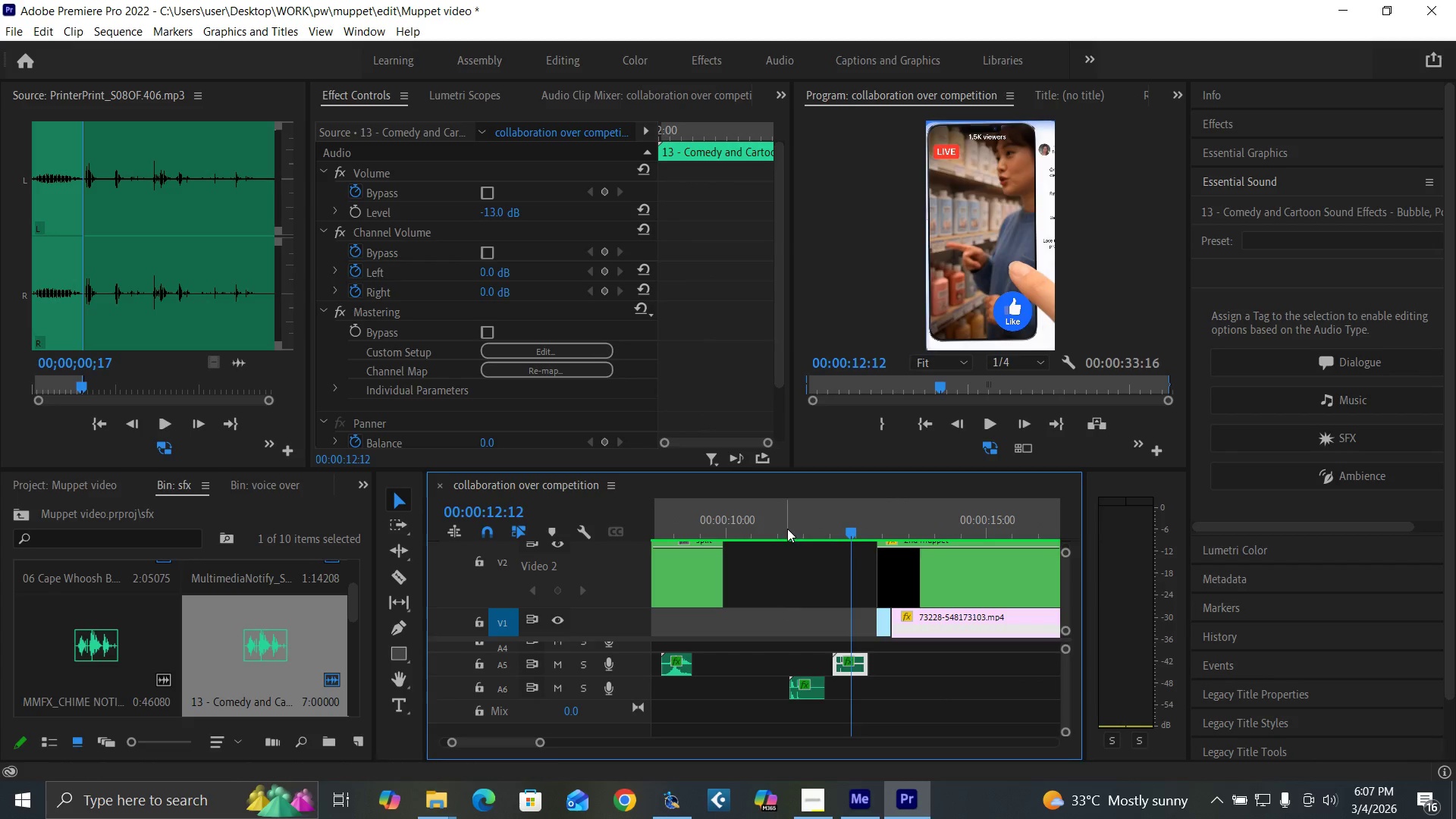 
left_click([787, 529])
 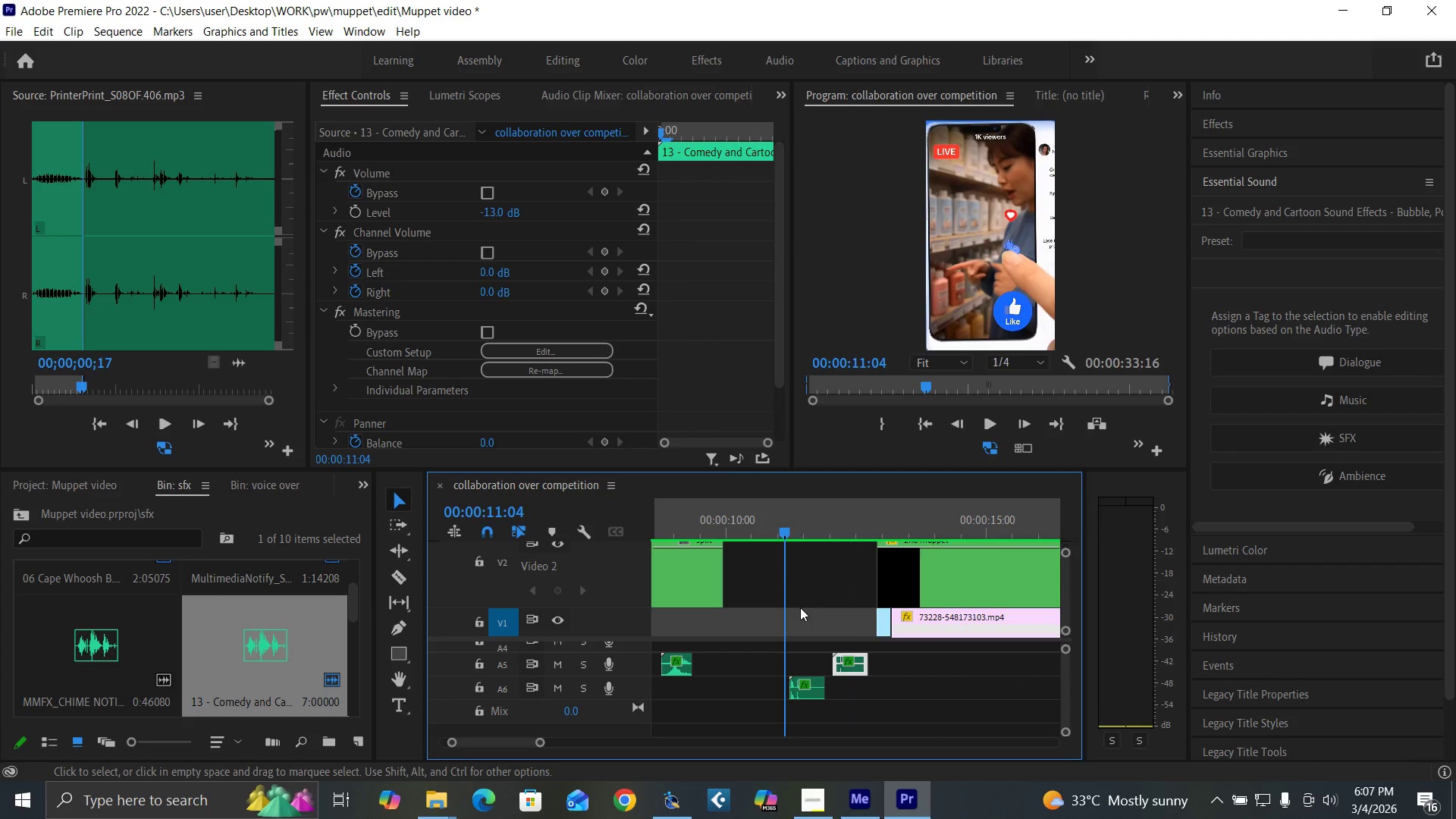 
key(Space)
 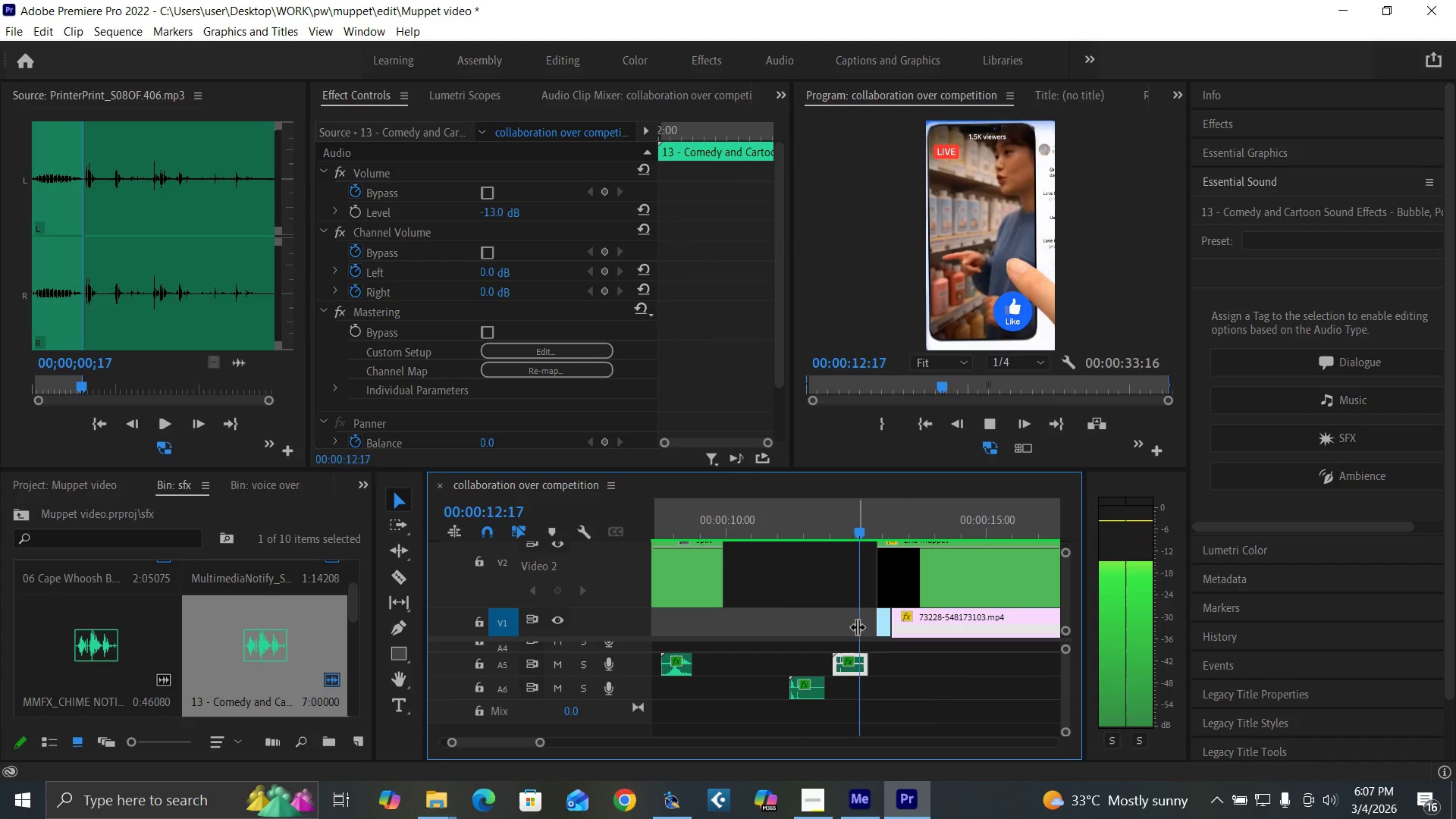 
key(Space)
 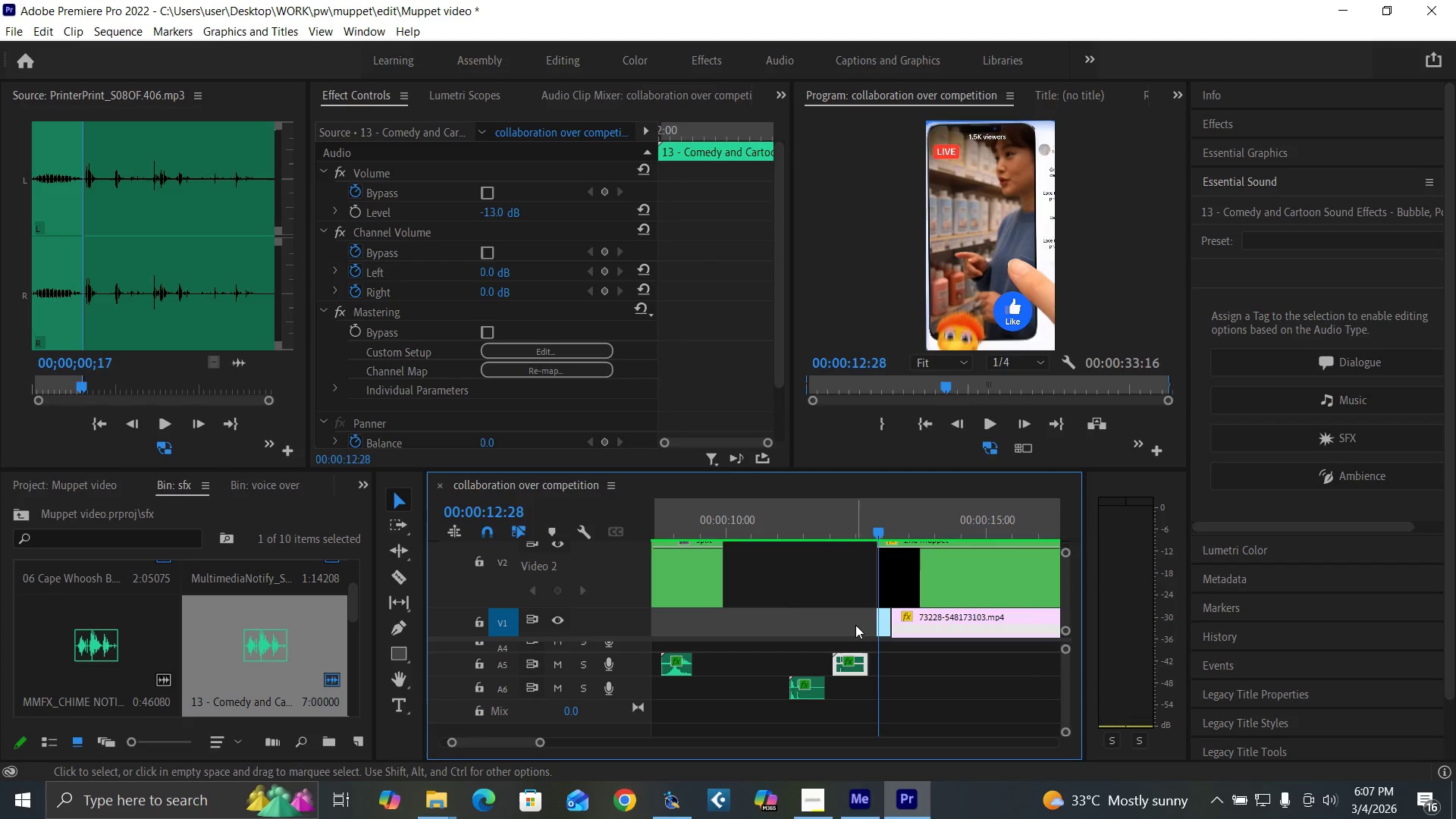 
key(Space)
 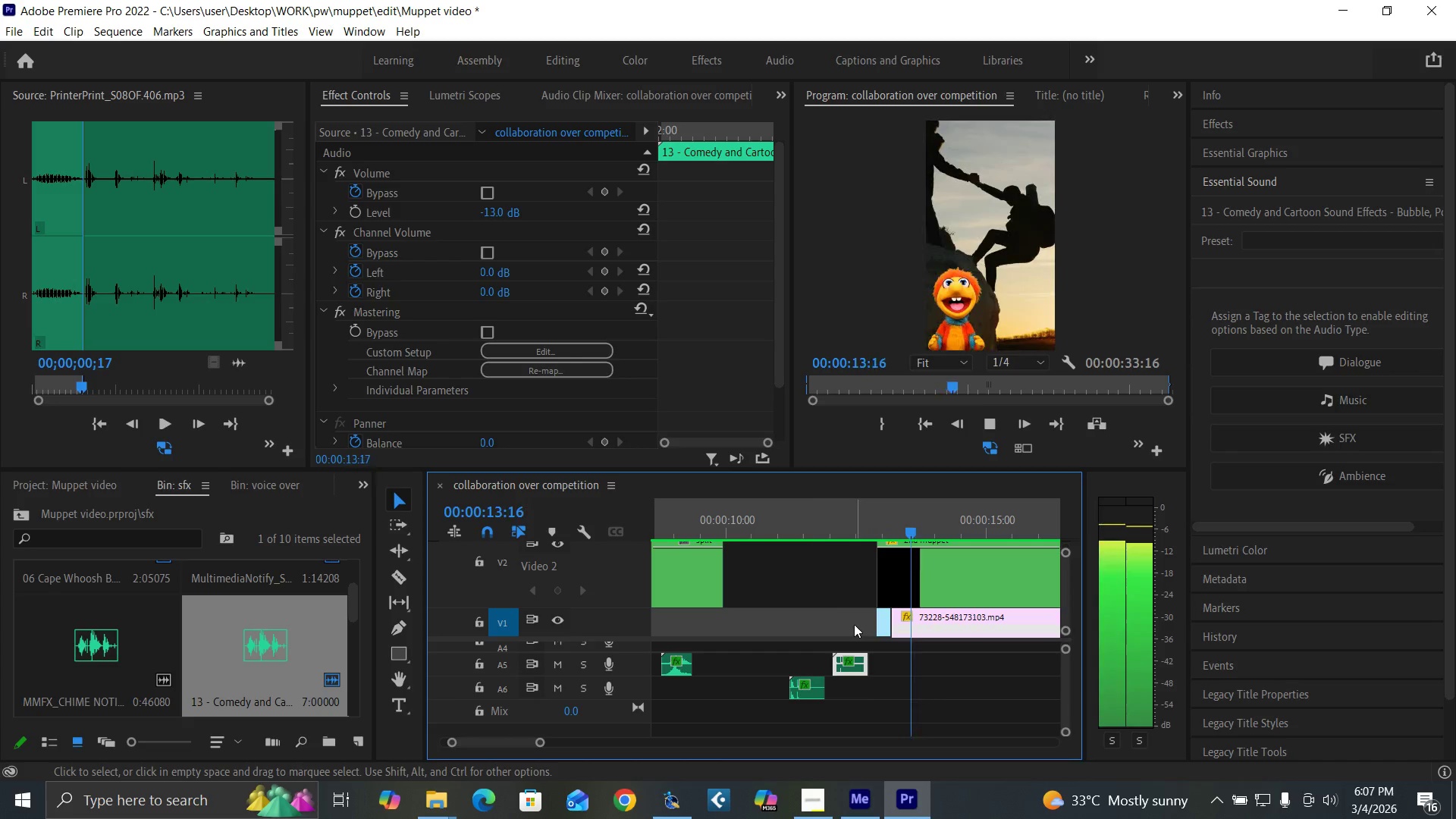 
key(Space)
 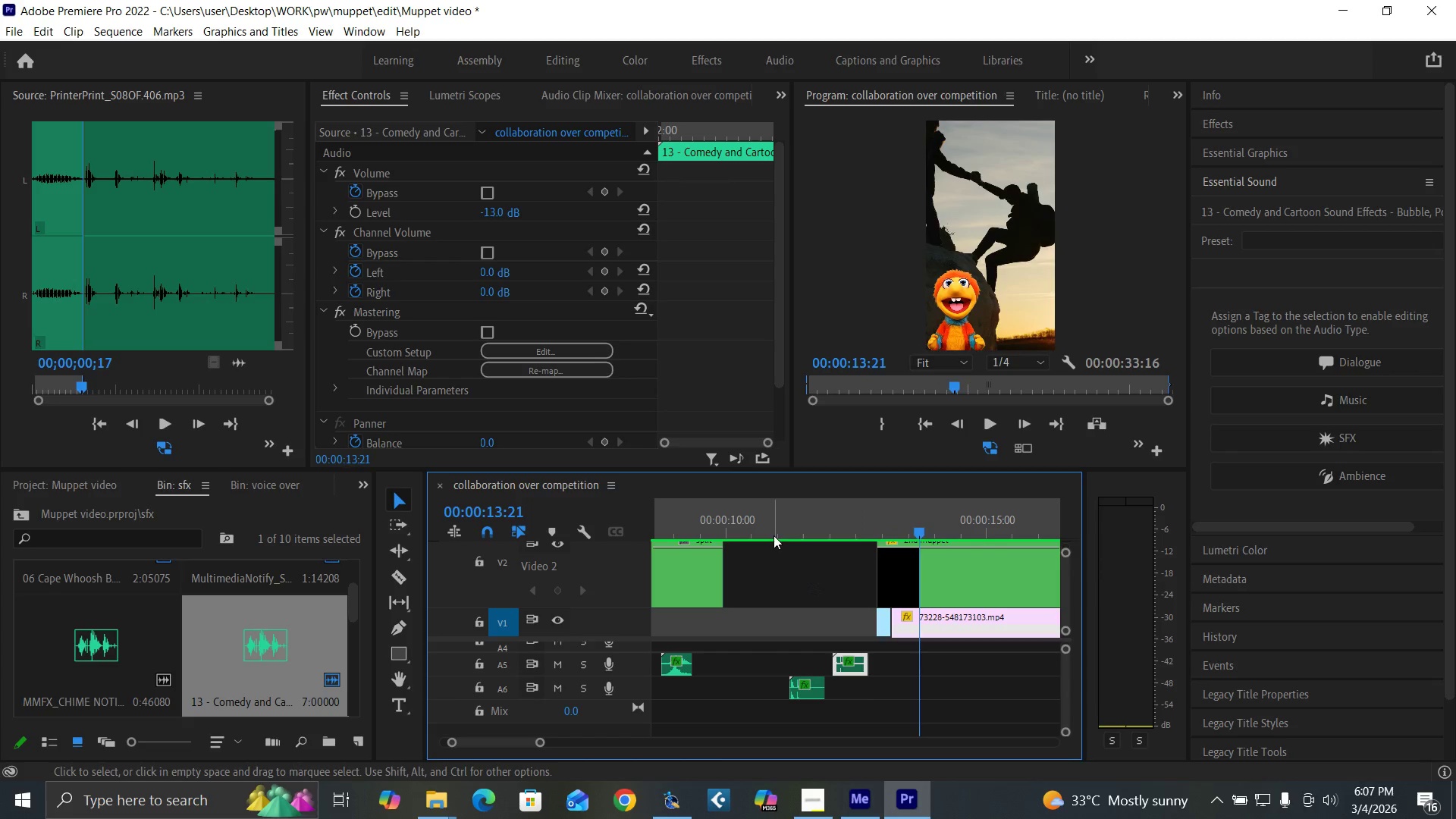 
left_click([774, 534])
 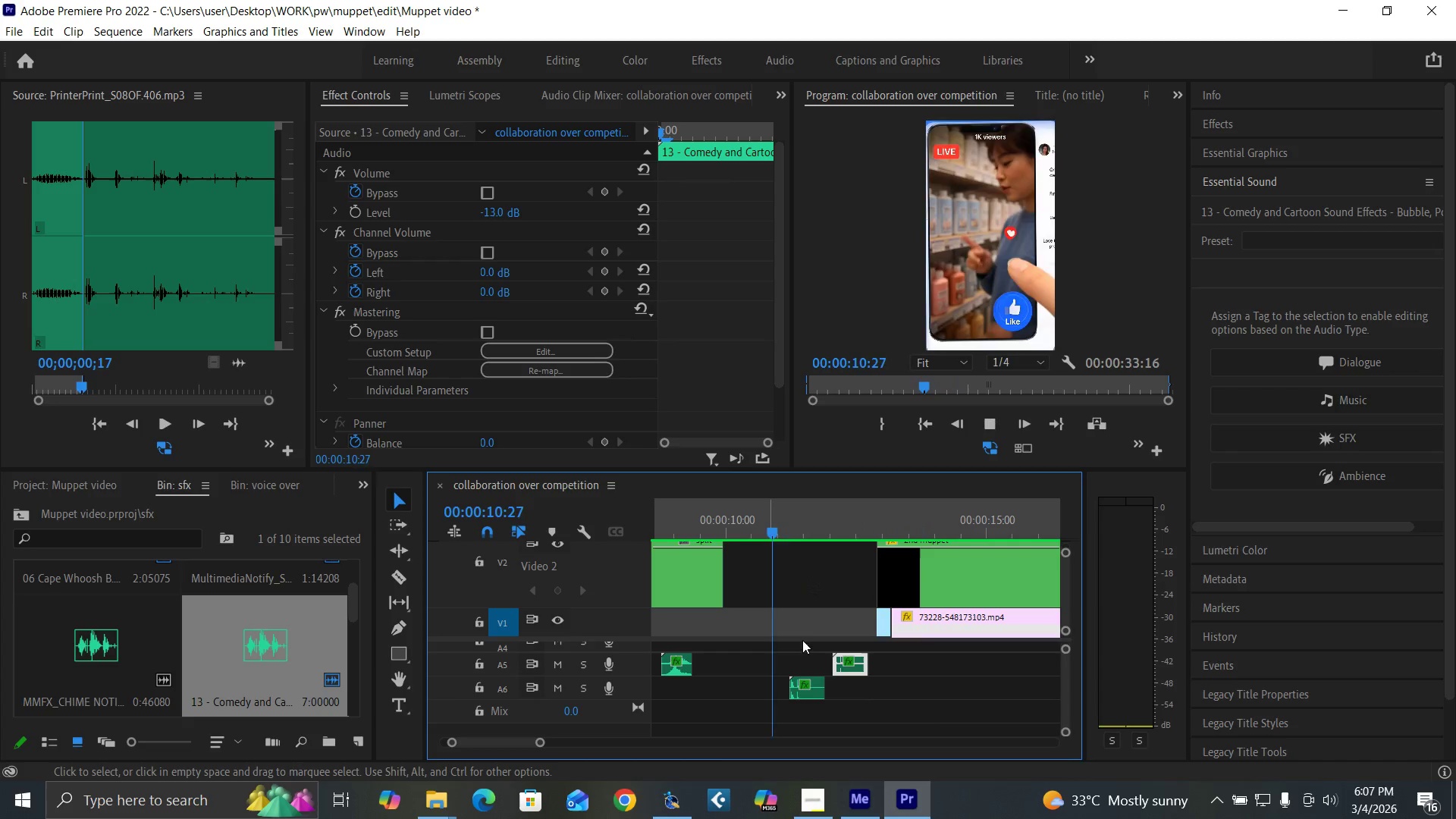 
key(Space)
 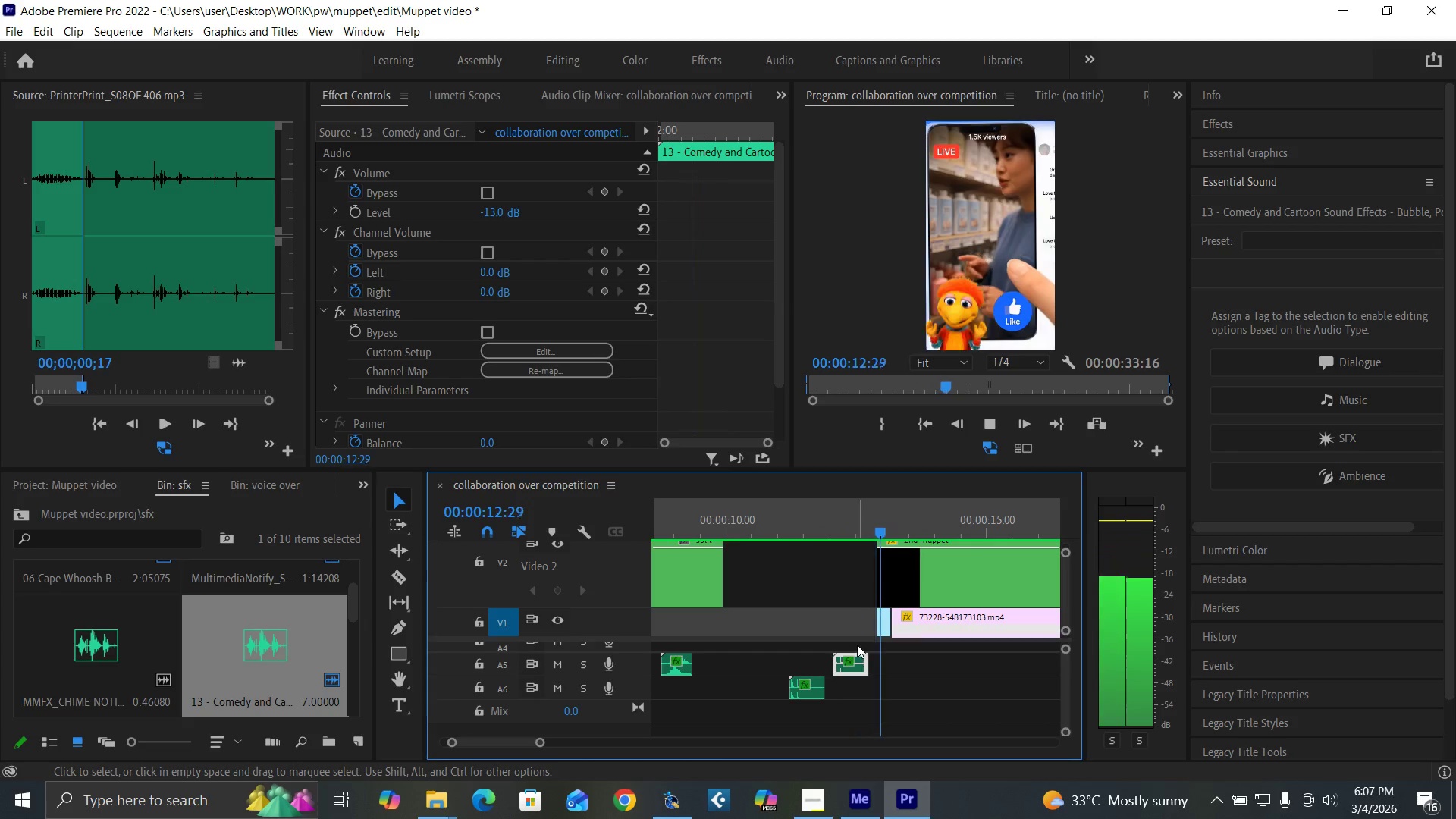 
key(Space)
 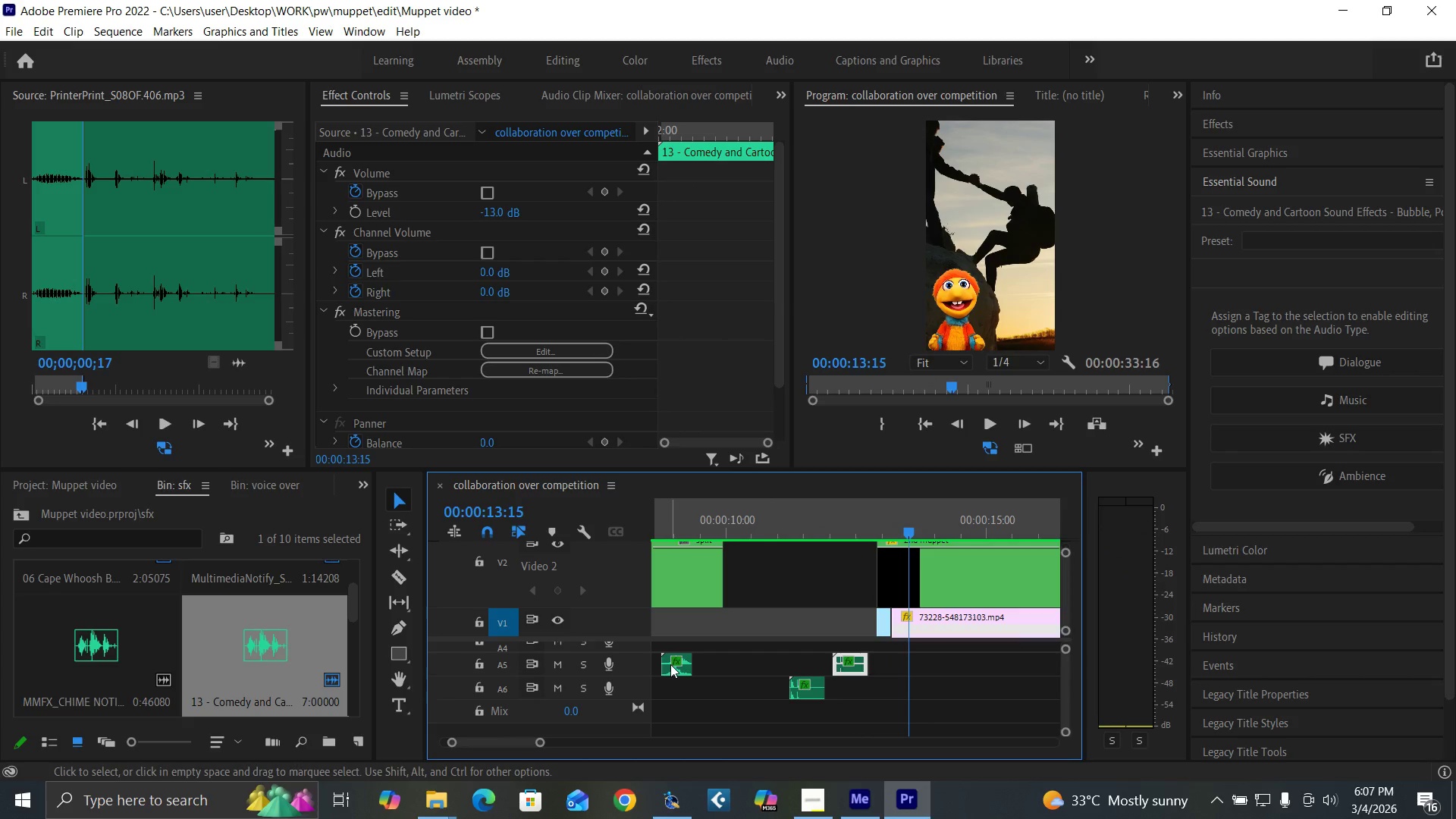 
left_click([673, 669])
 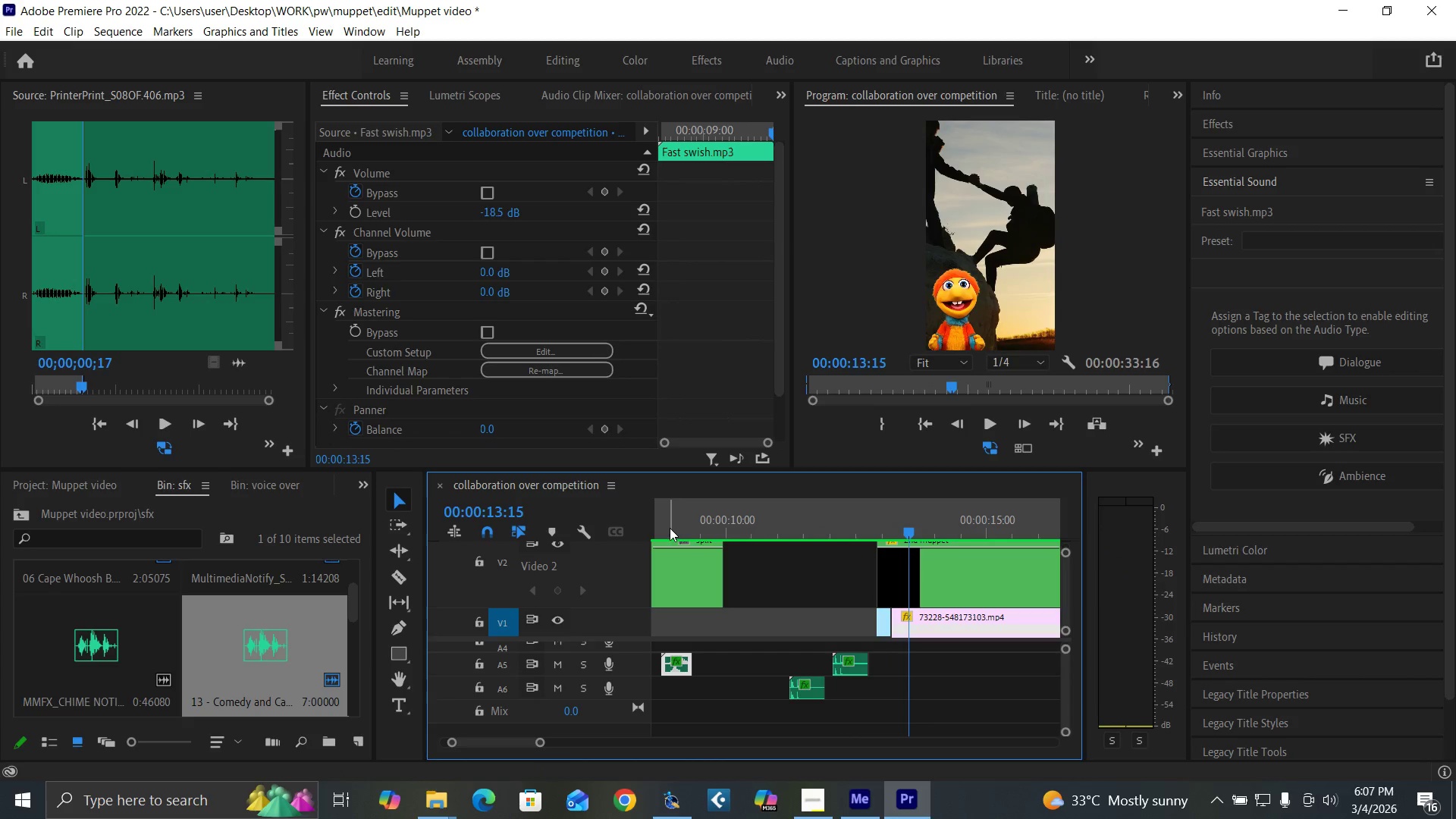 
left_click([666, 526])
 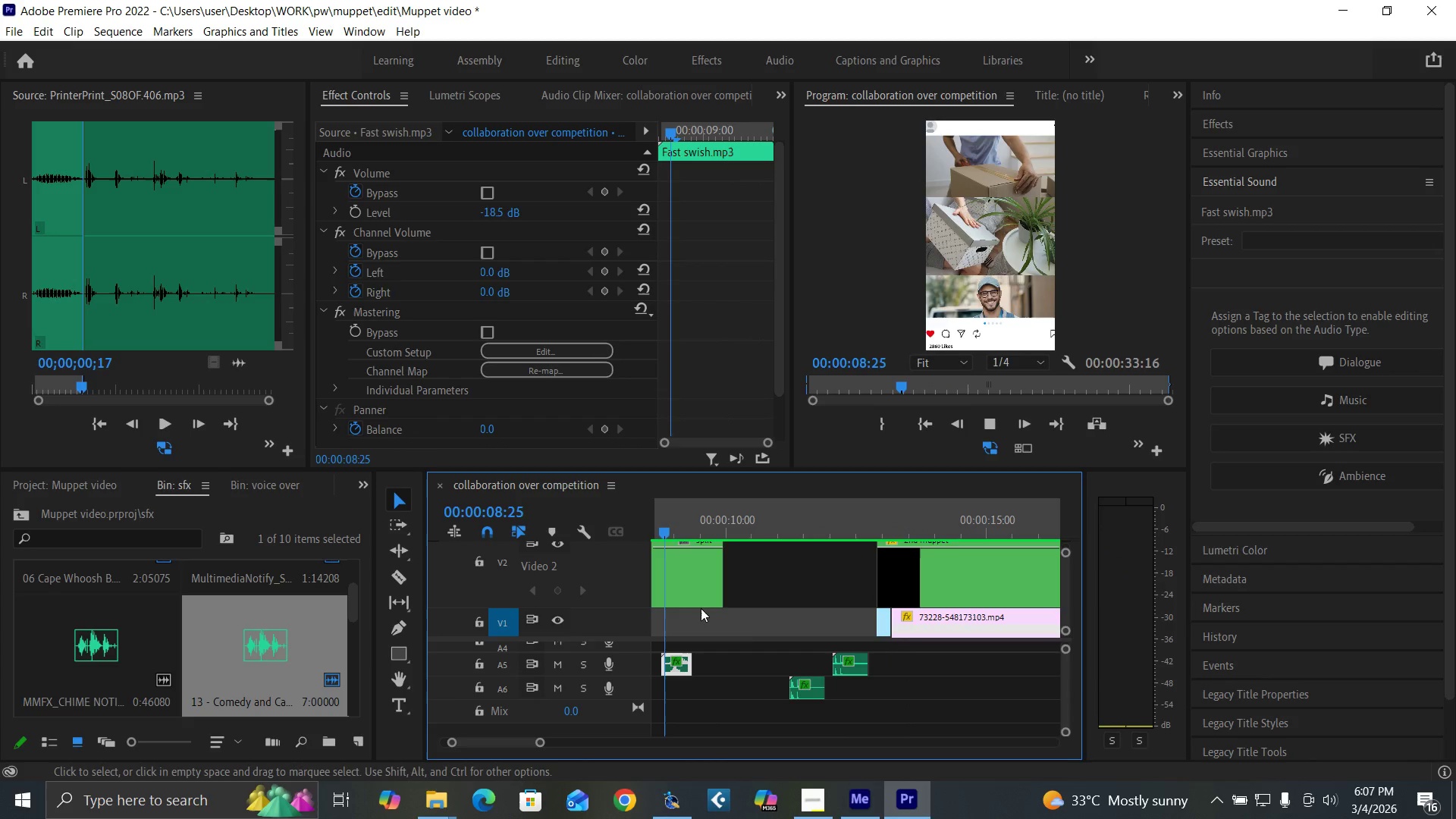 
key(Space)
 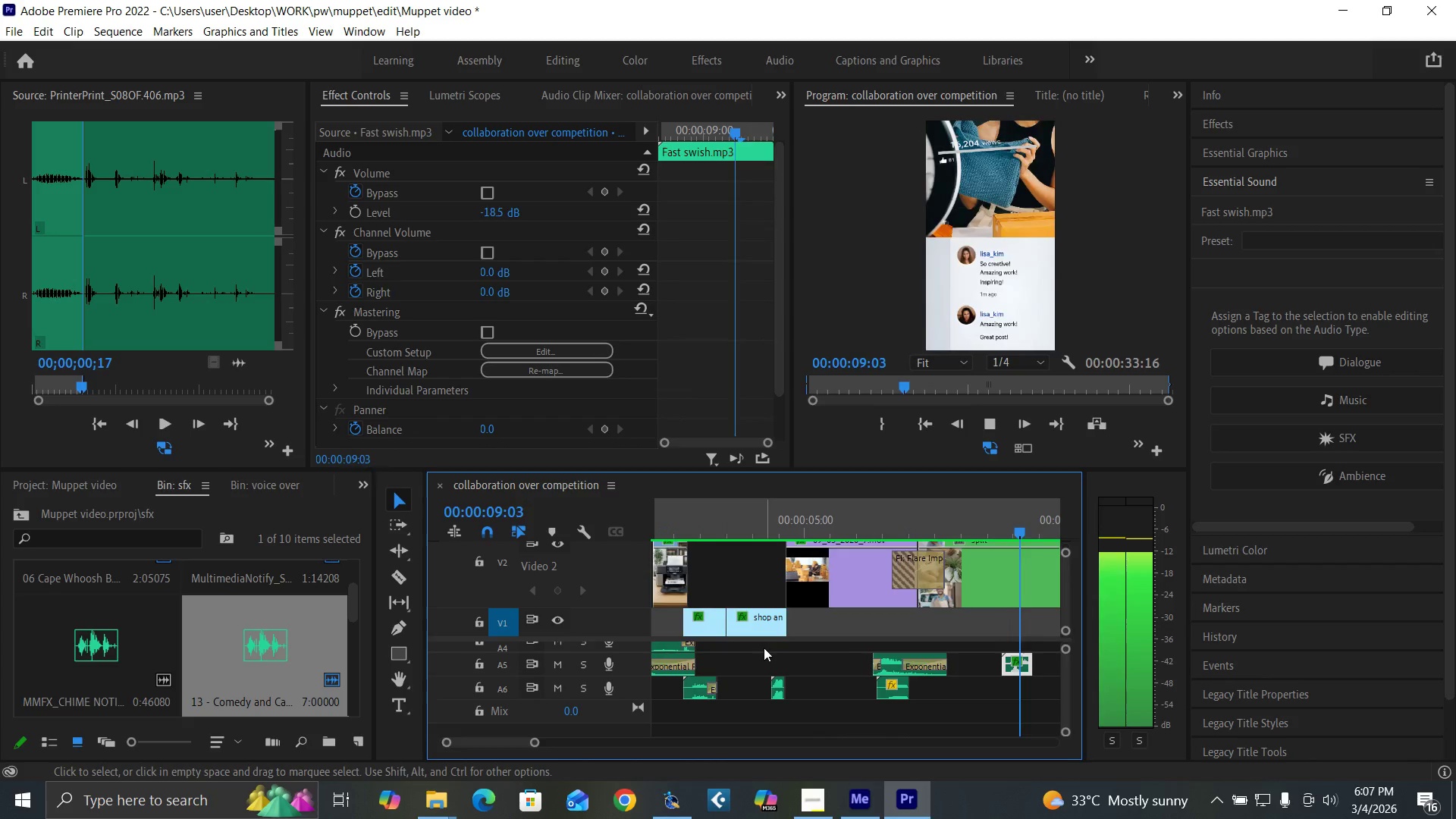 
key(Space)
 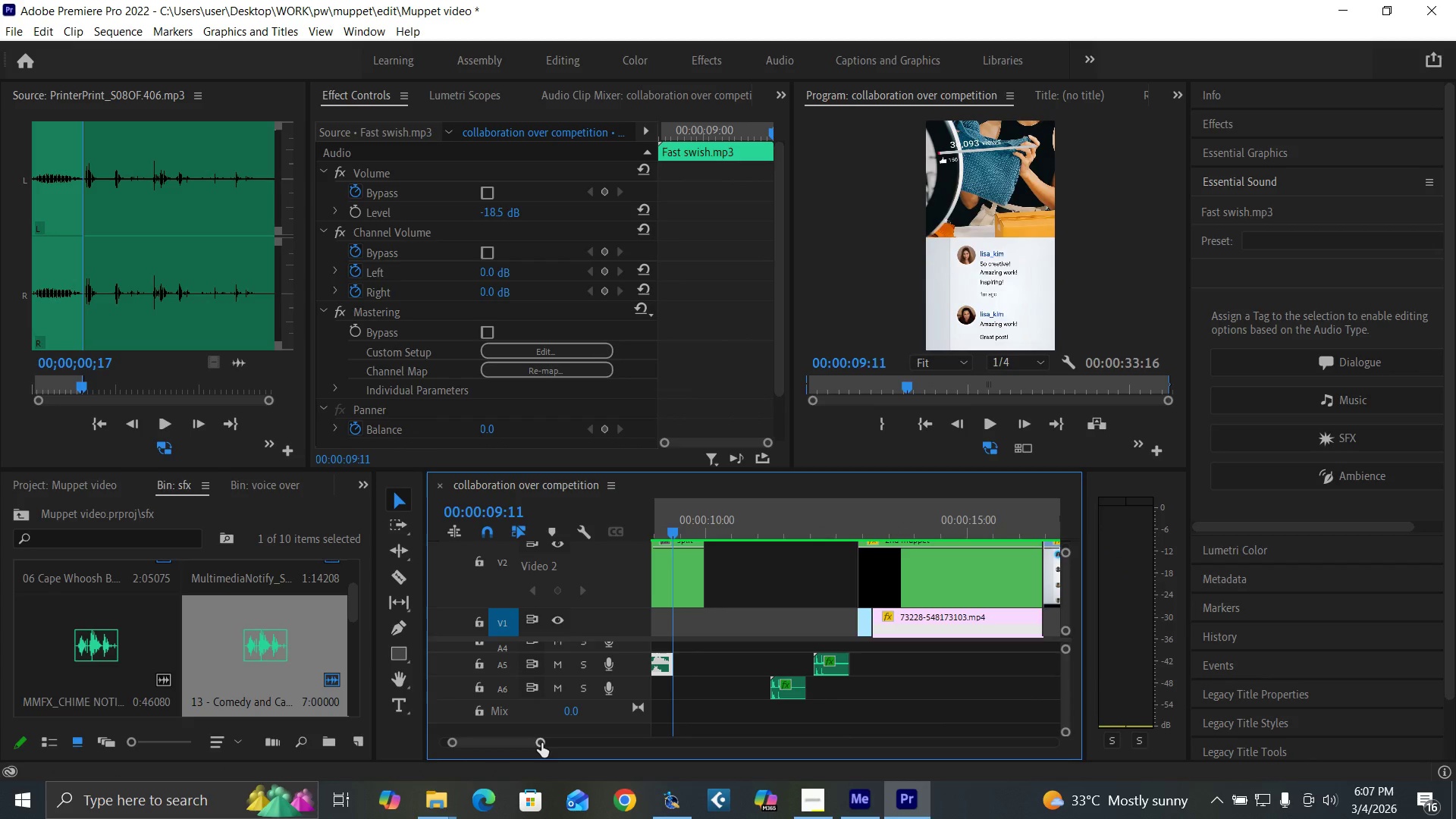 
left_click_drag(start_coordinate=[539, 742], to_coordinate=[554, 743])
 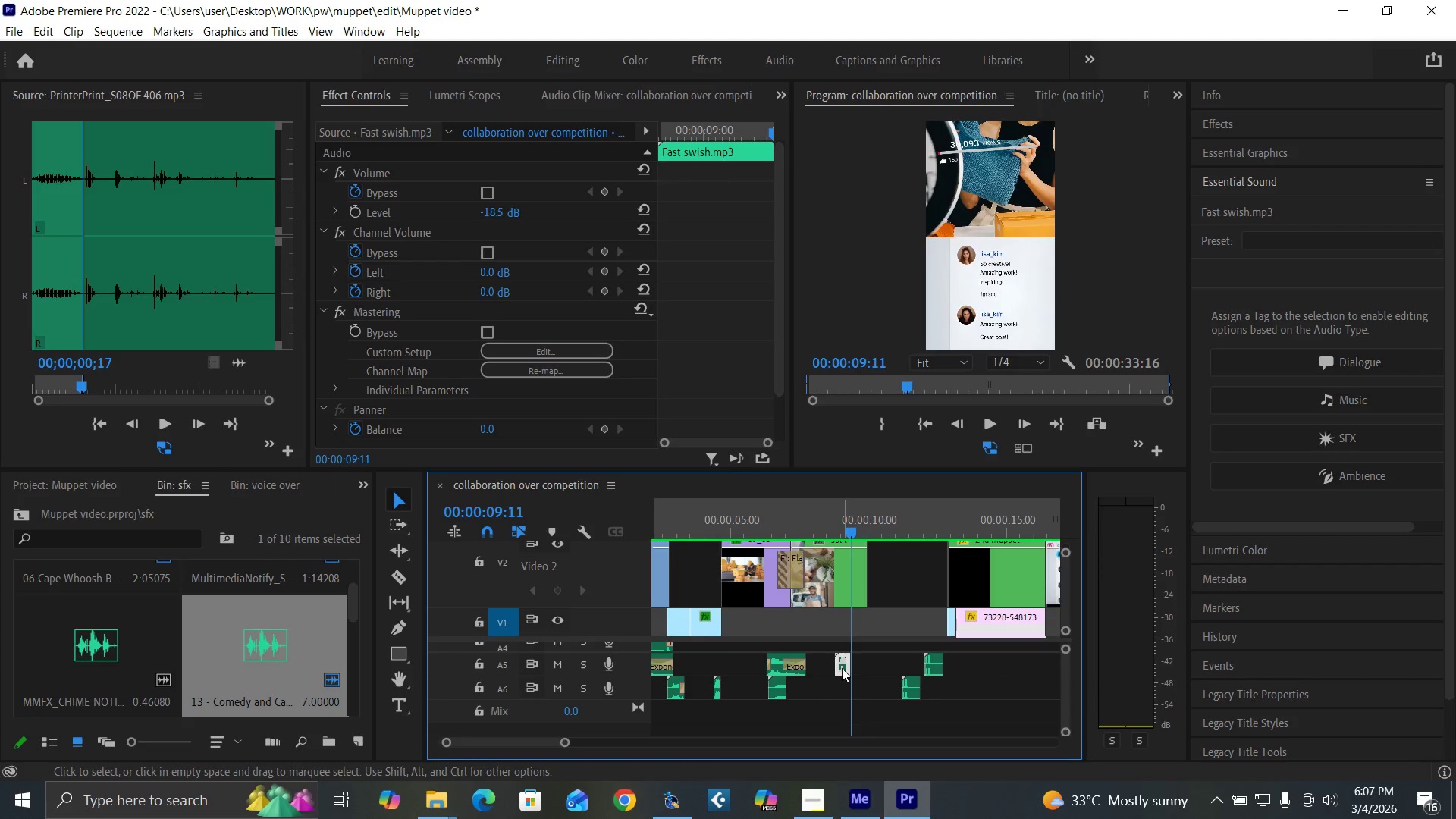 
hold_key(key=AltLeft, duration=1.5)
left_click_drag(start_coordinate=[842, 668], to_coordinate=[951, 675])
 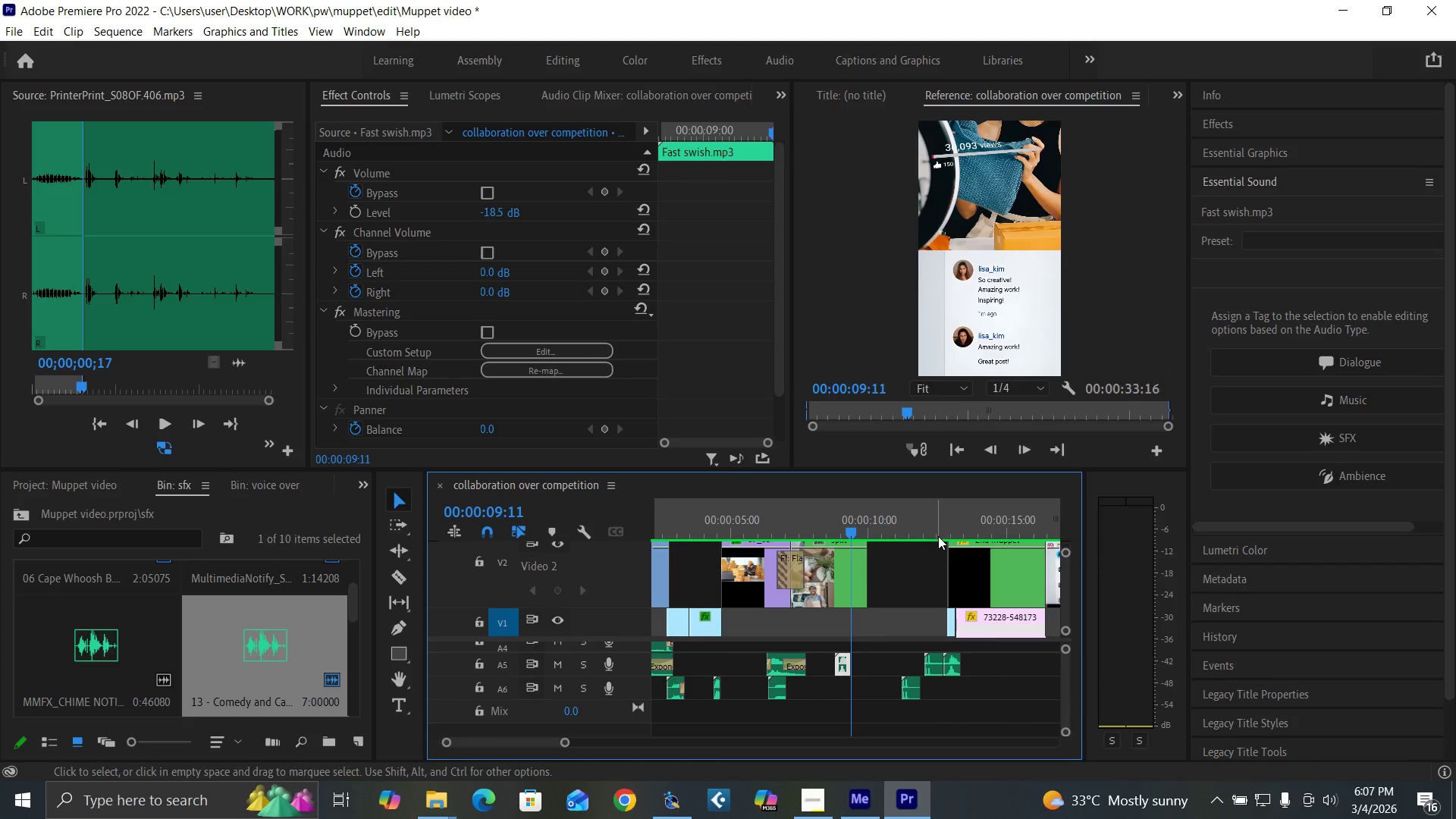 
key(Alt+AltLeft)
 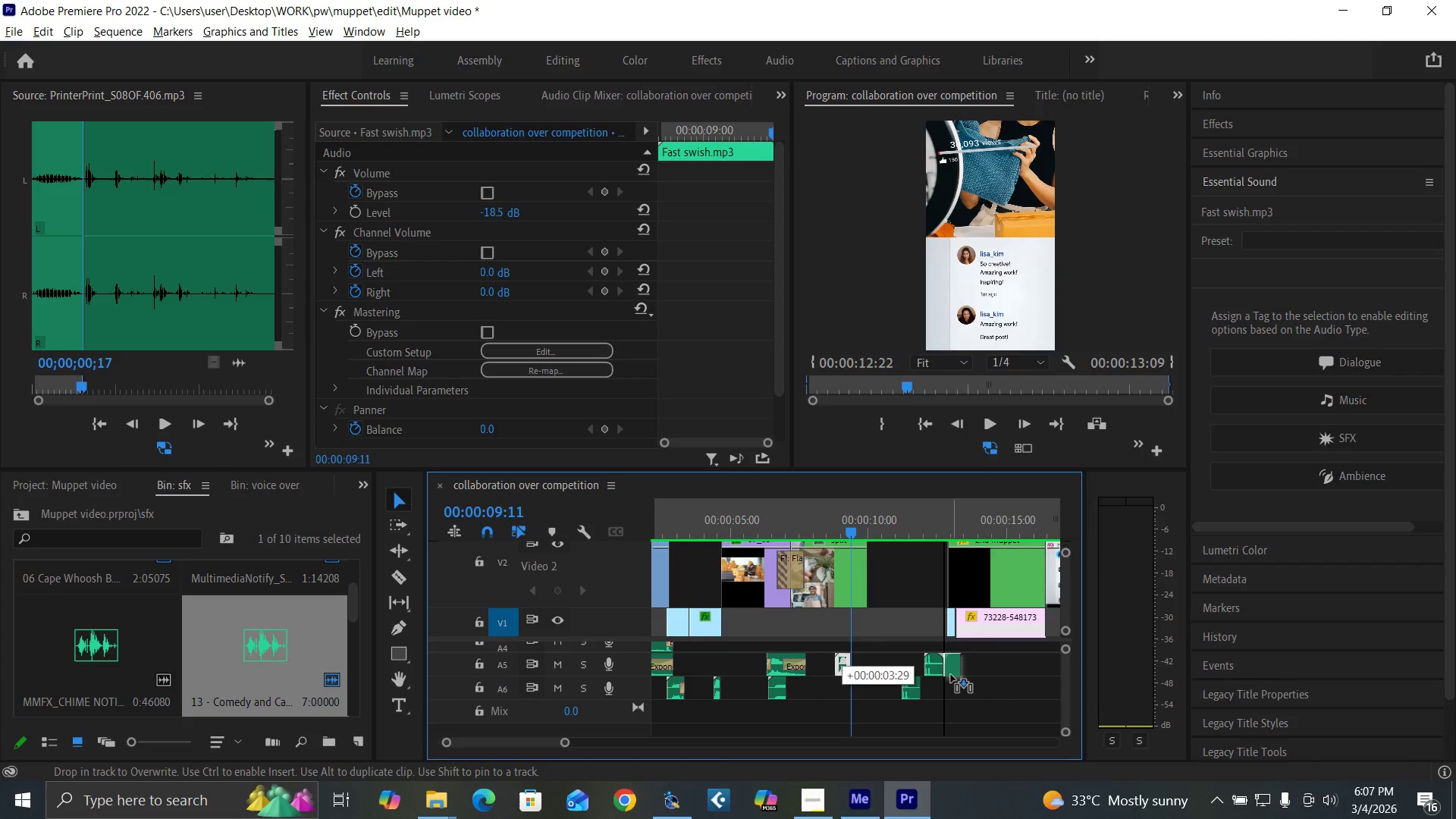 
key(Alt+AltLeft)
 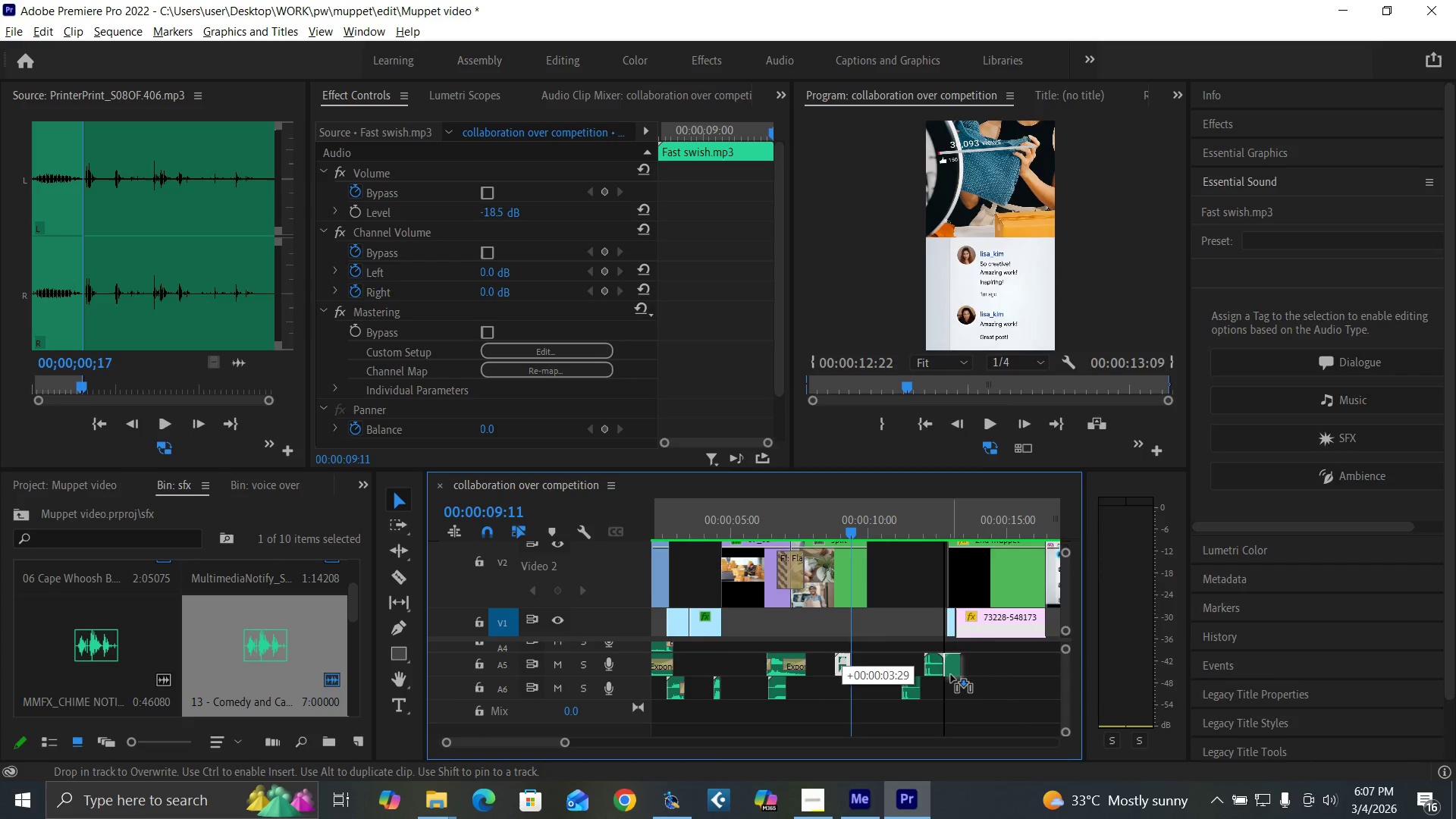 
key(Alt+AltLeft)
 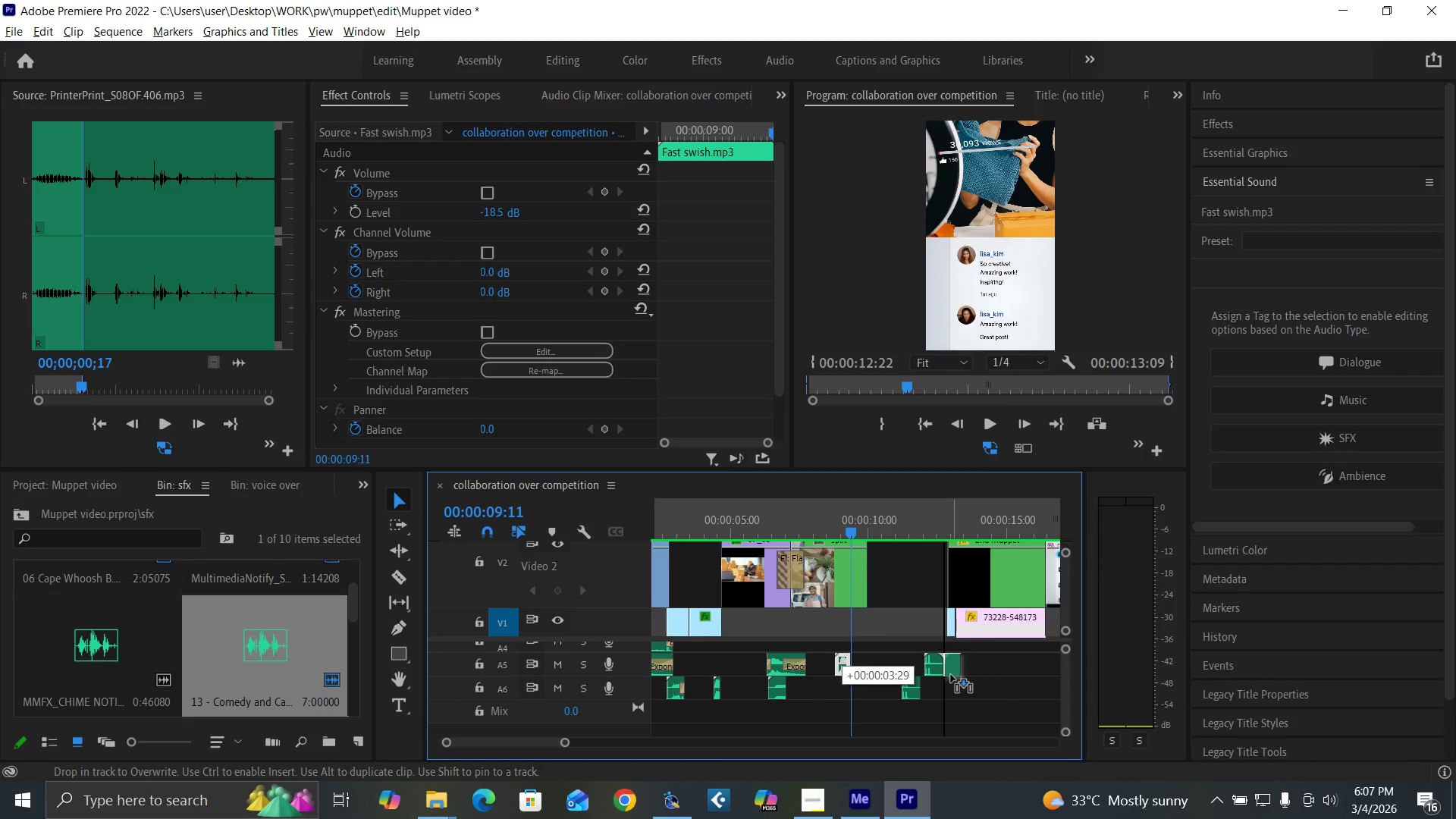 
key(Alt+AltLeft)
 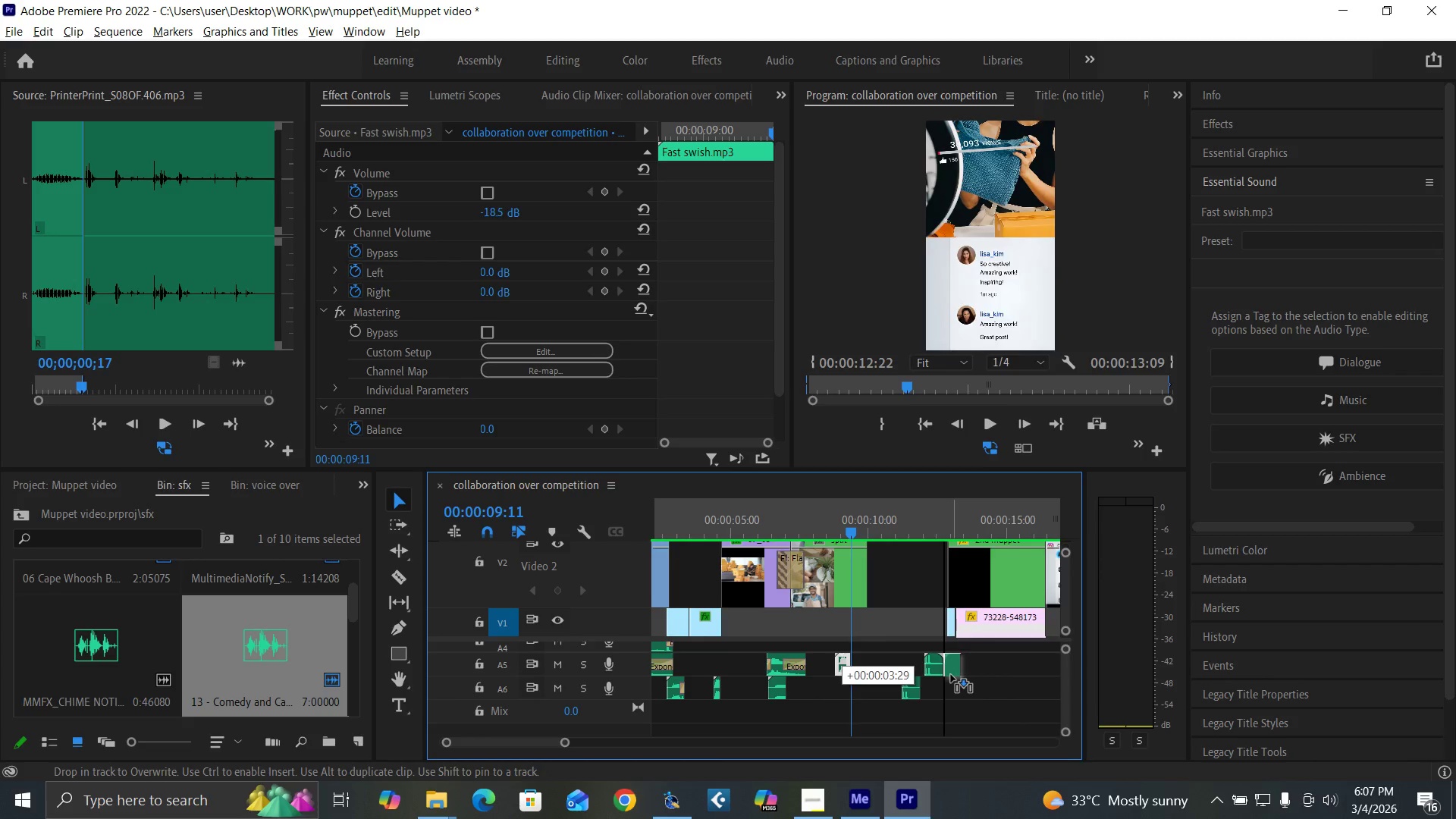 
key(Alt+AltLeft)
 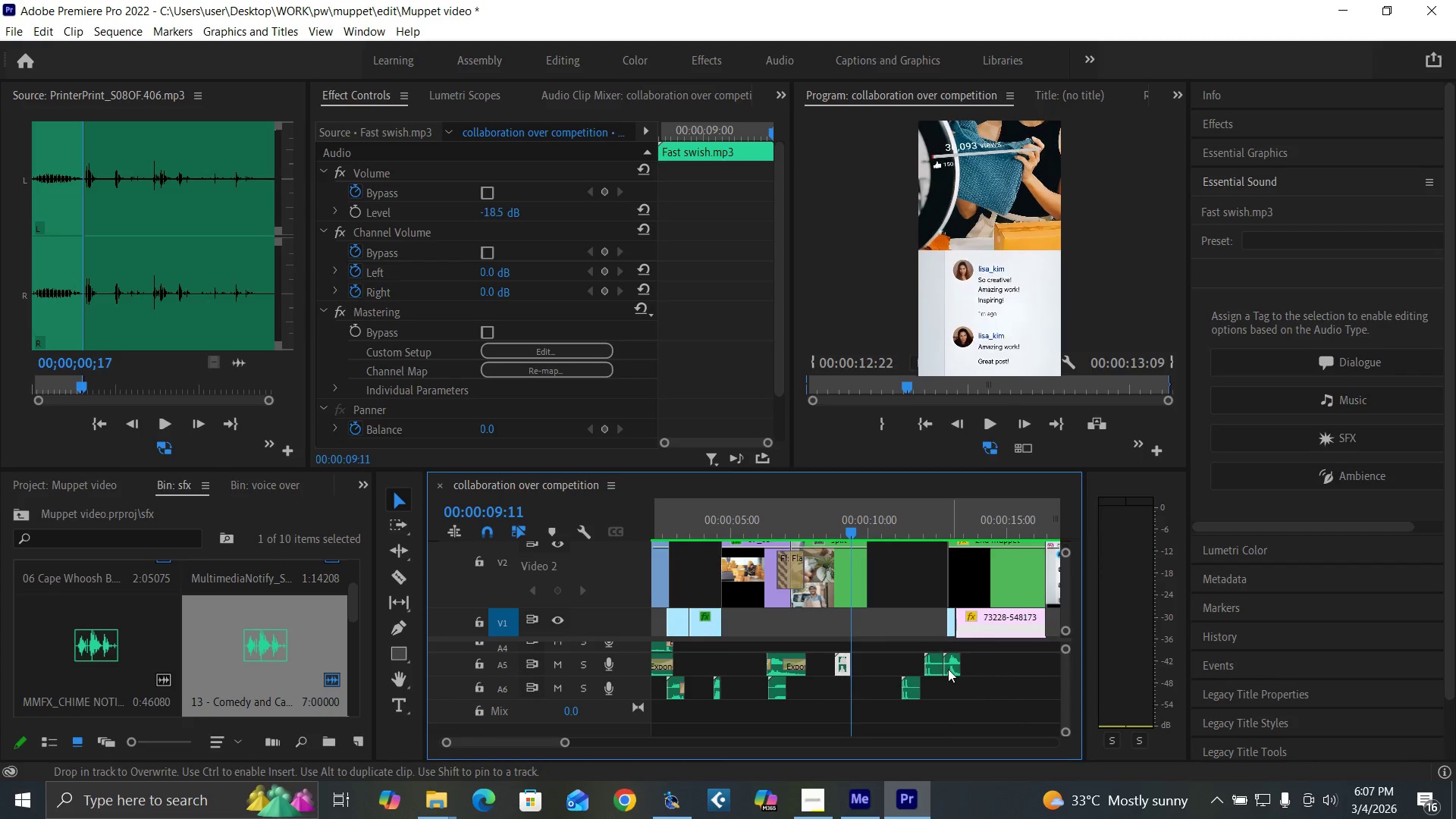 
key(Alt+AltLeft)
 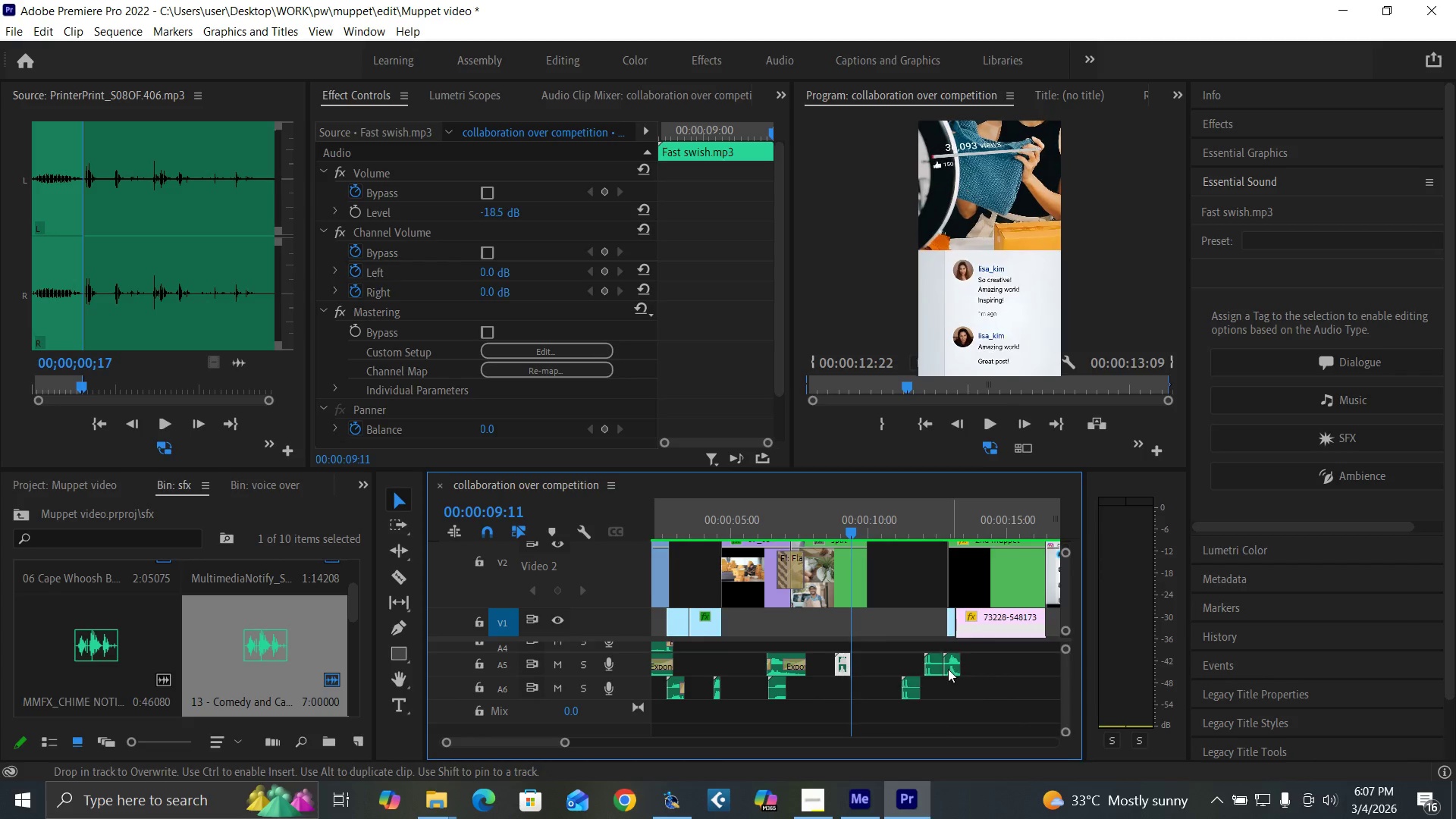 
key(Alt+AltLeft)
 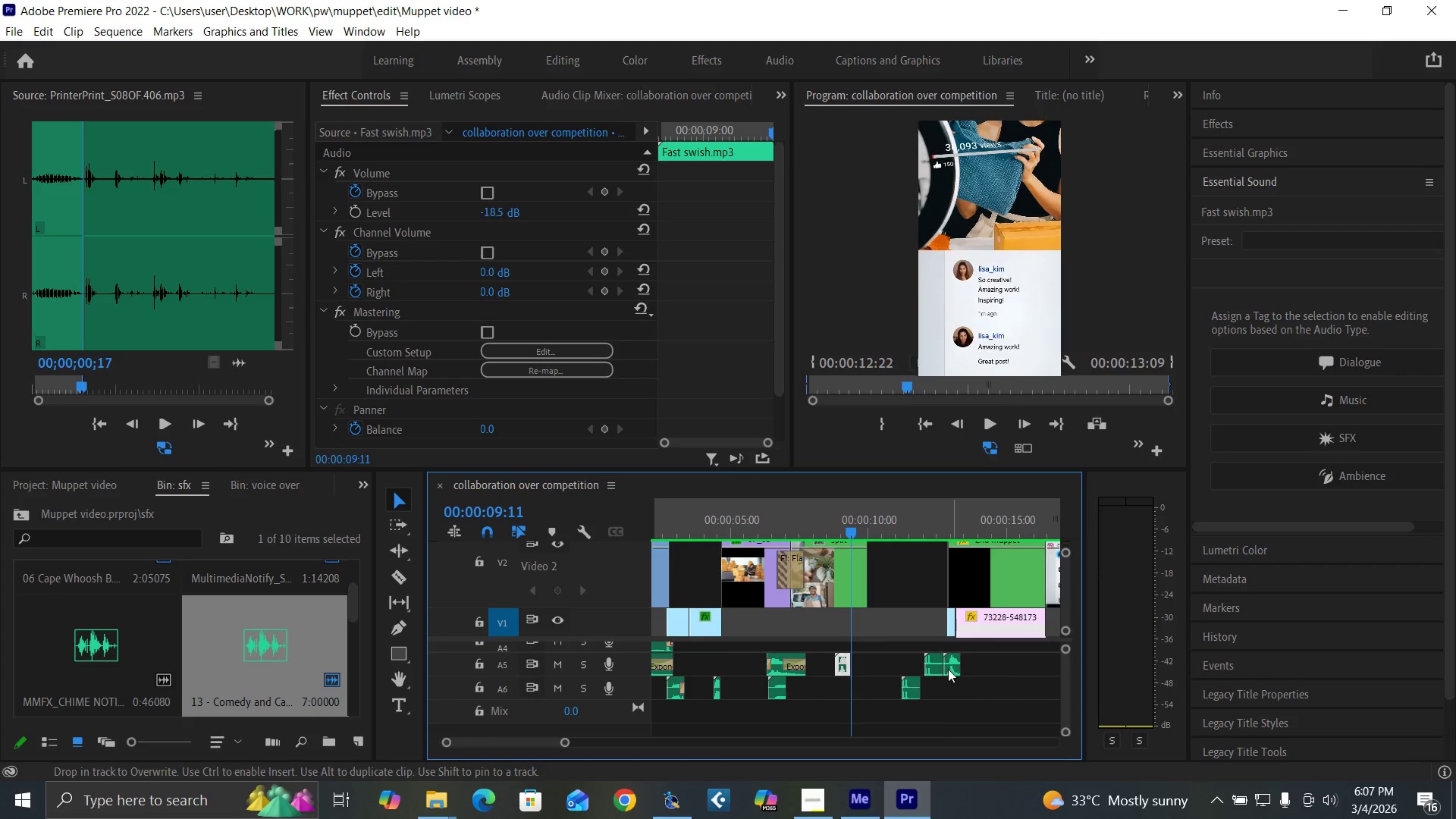 
key(Alt+AltLeft)
 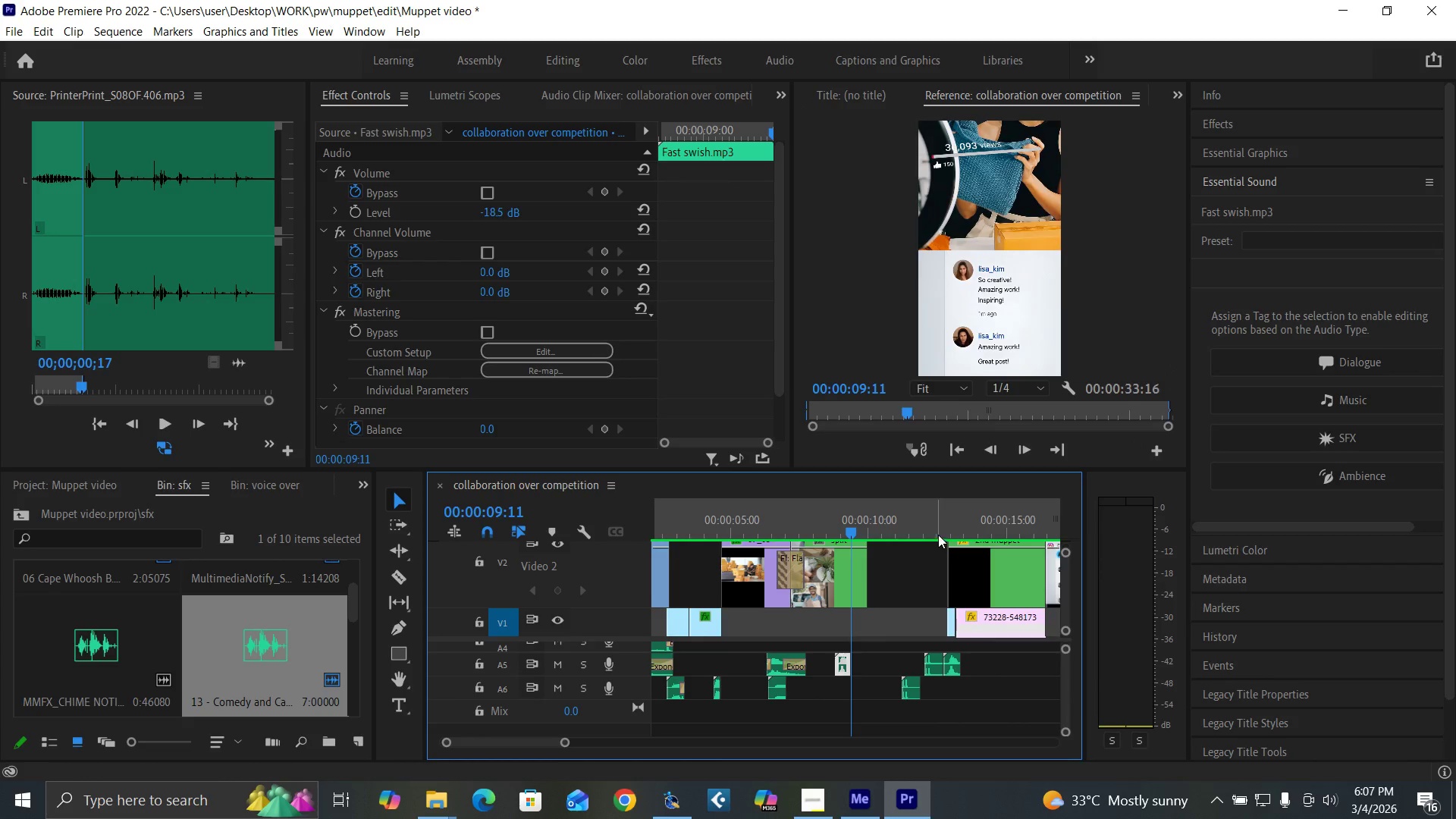 
left_click([938, 535])
 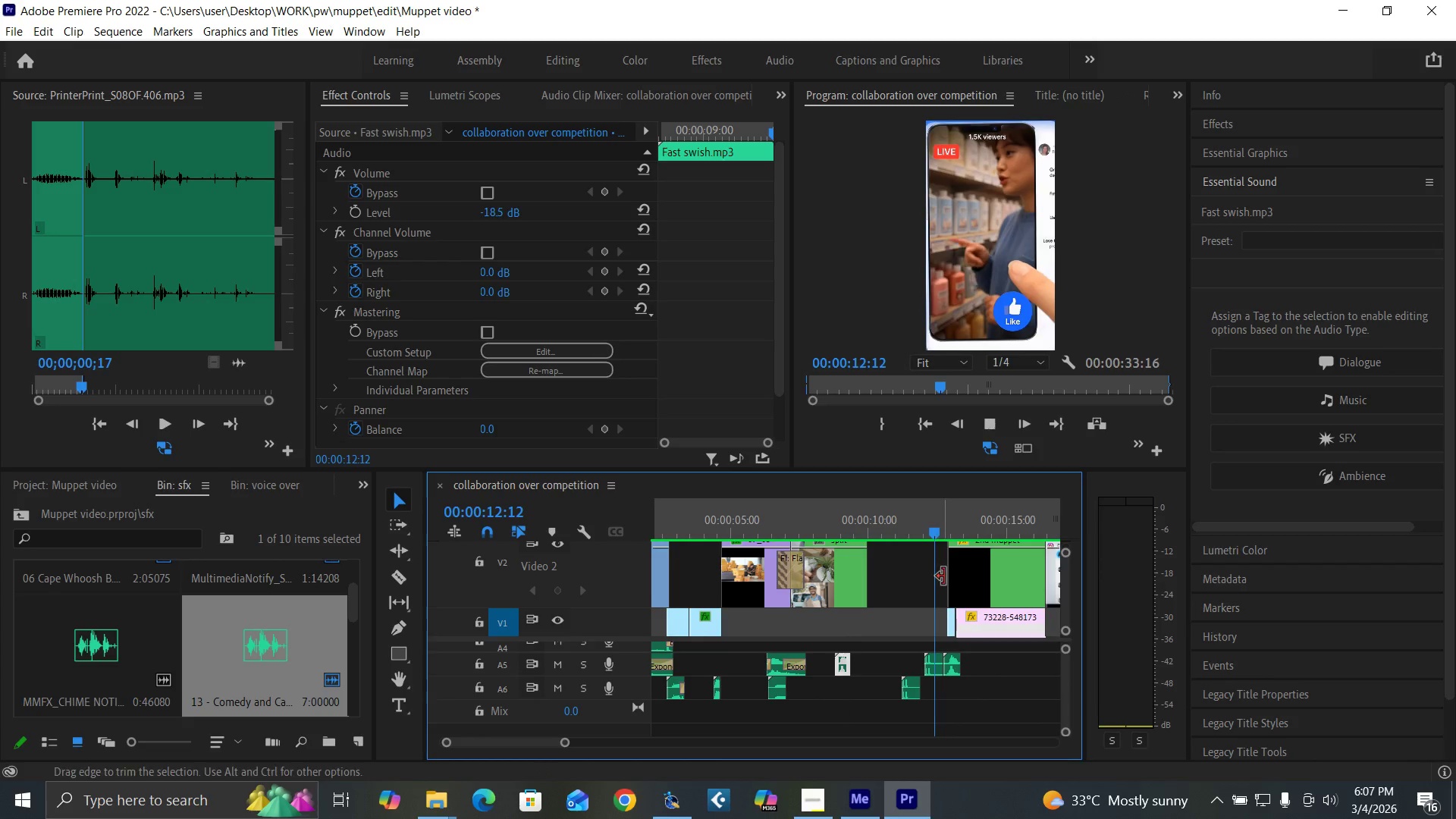 
key(Space)
 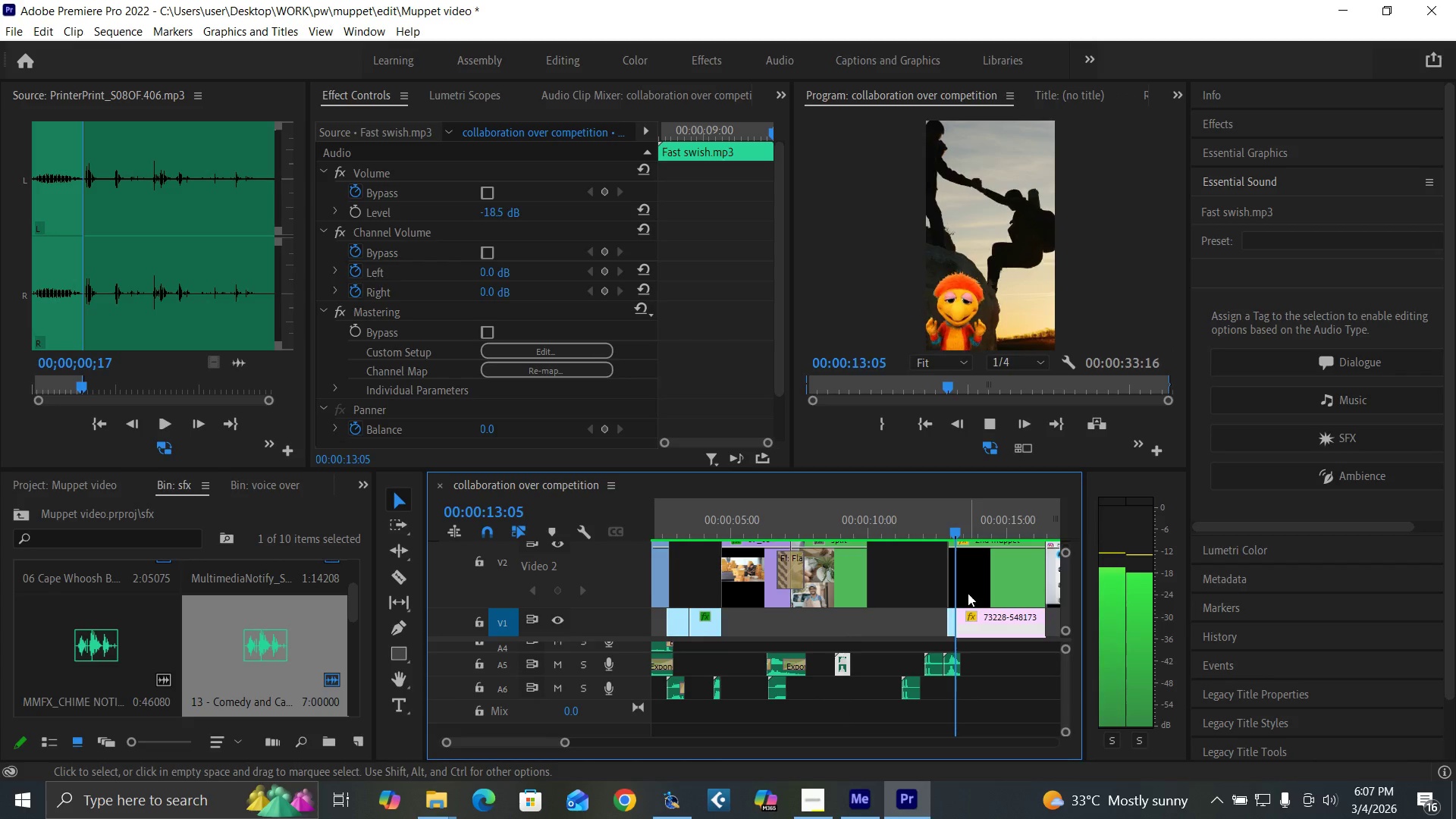 
key(Space)
 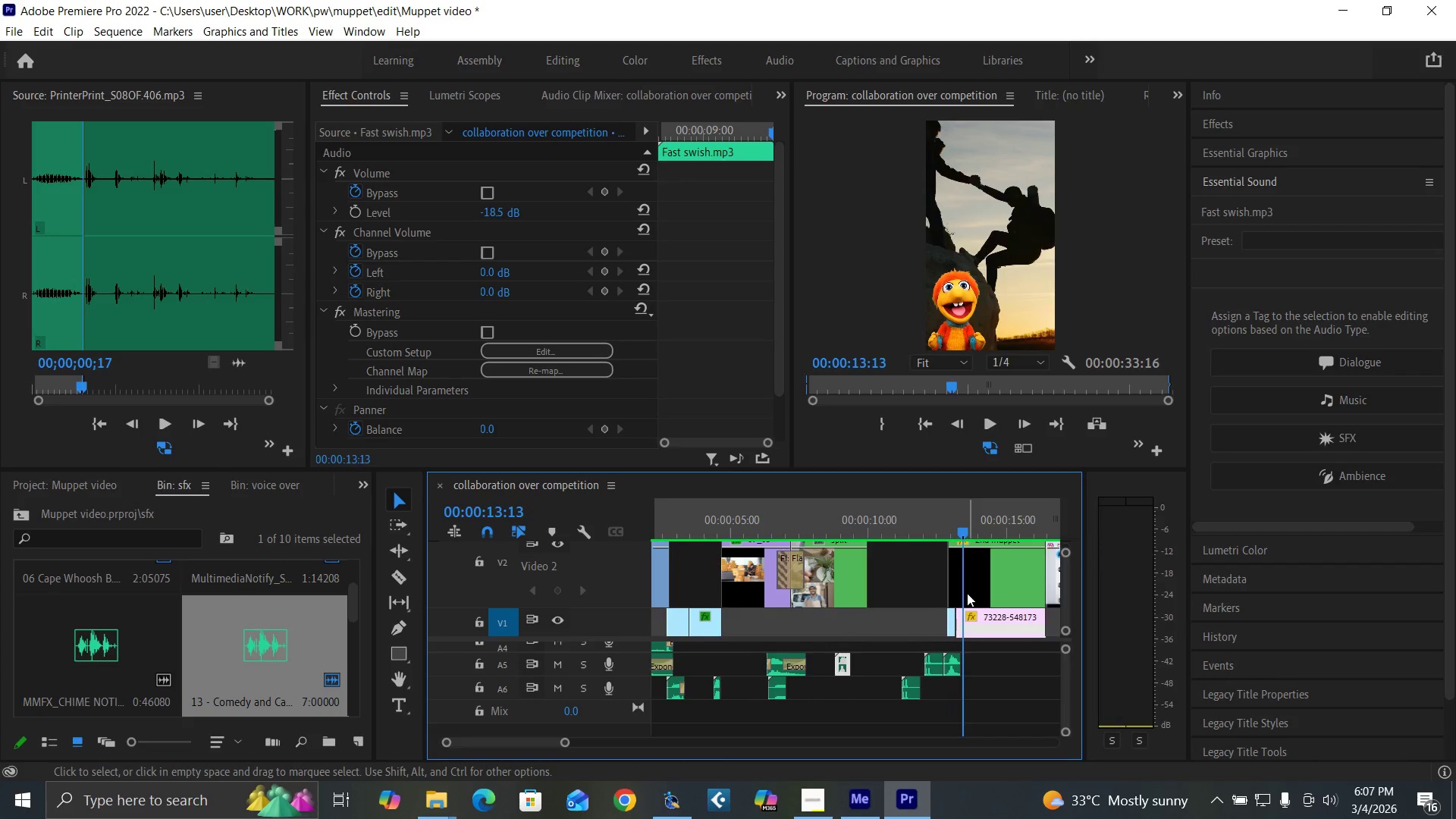 
key(Equal)
 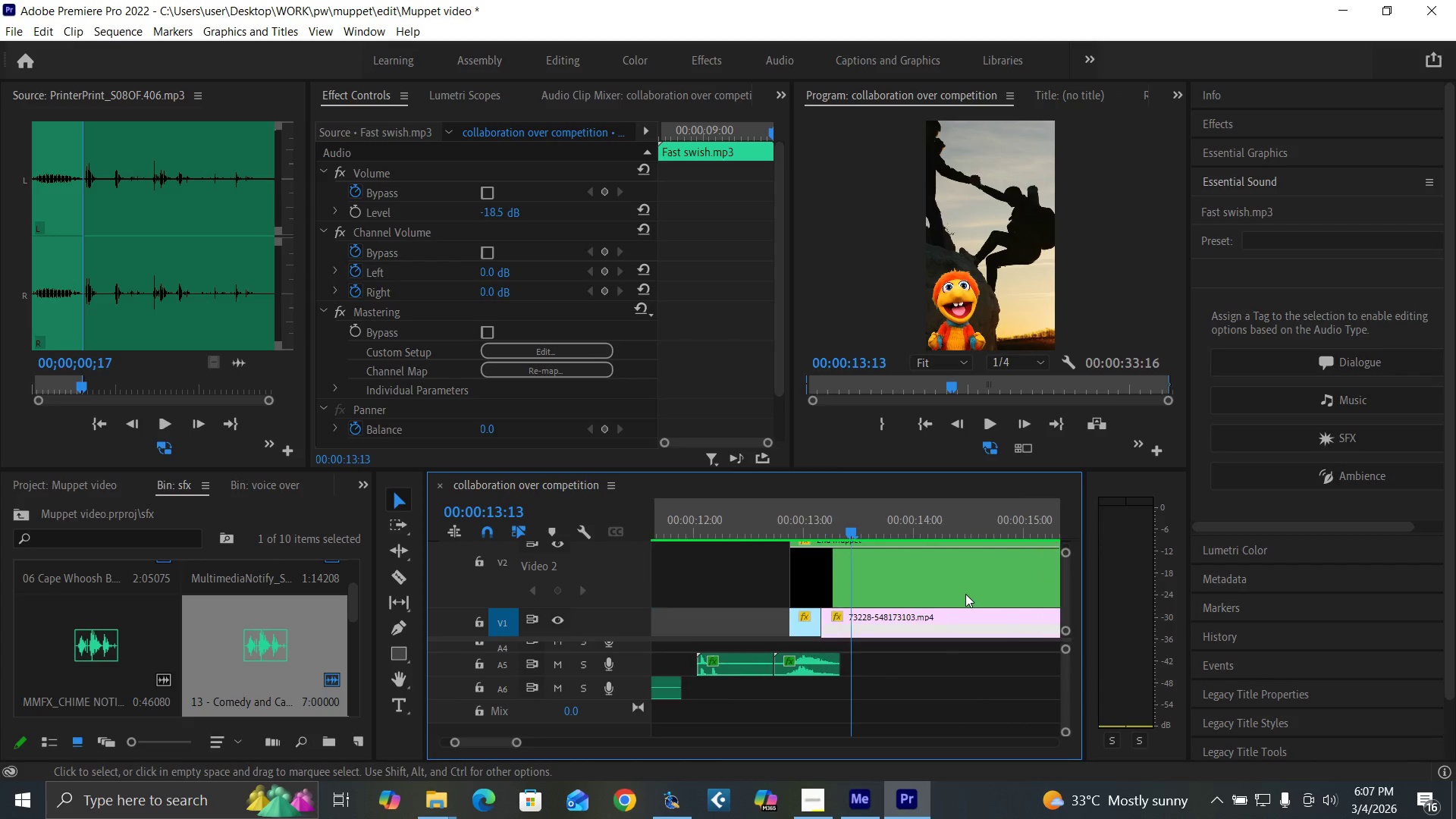 
key(Equal)
 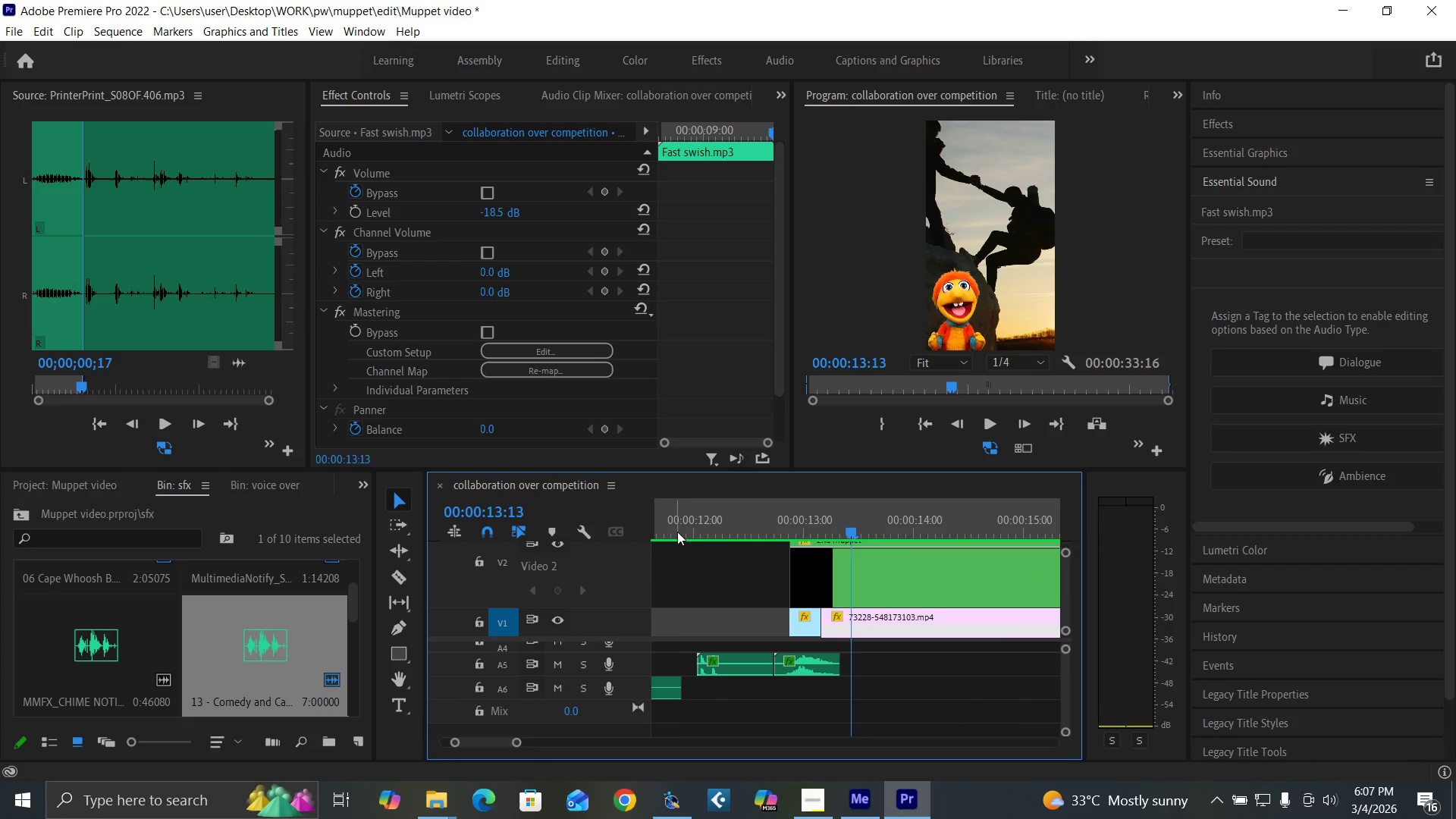 
left_click([680, 526])
 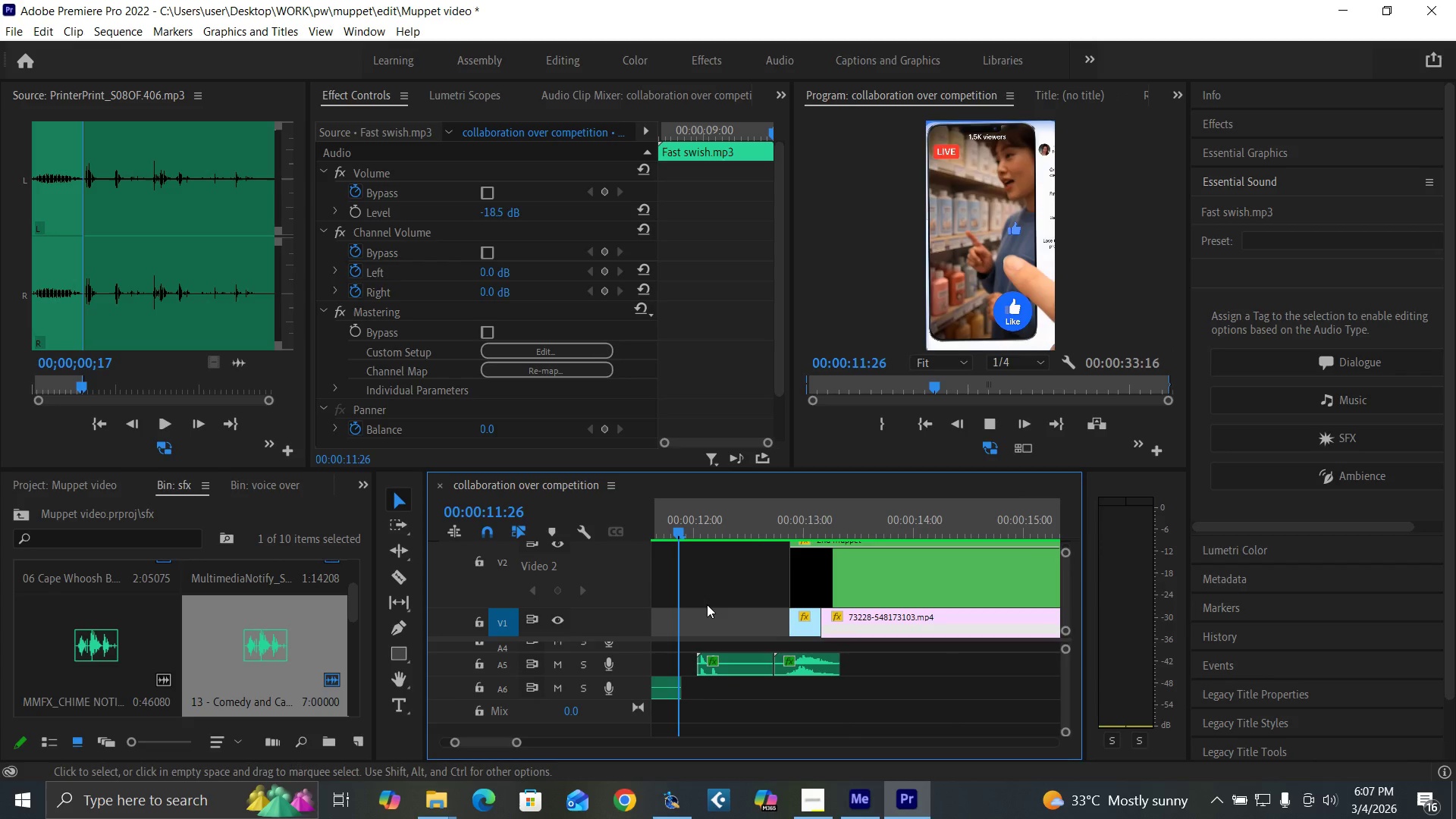 
key(Space)
 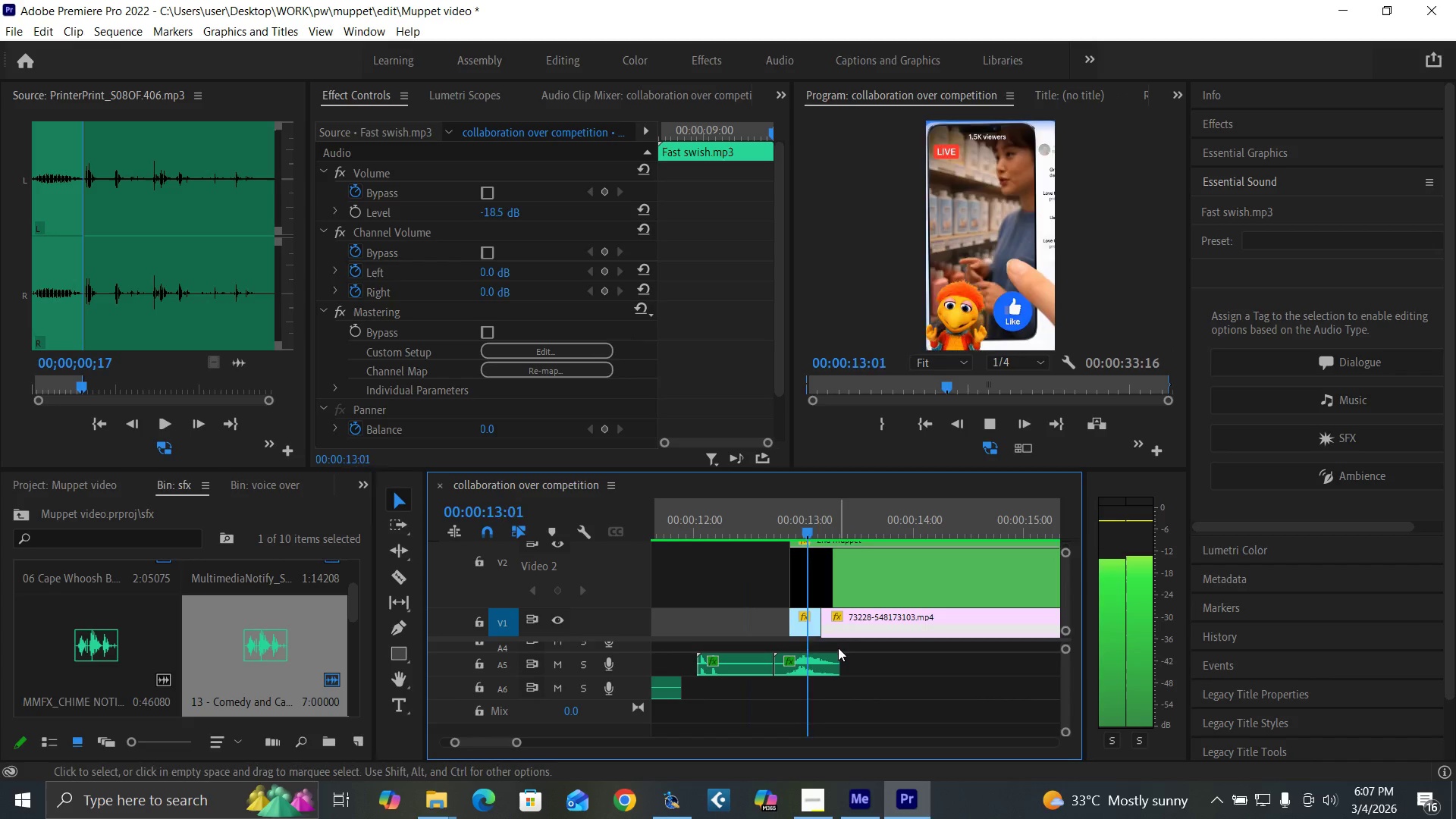 
key(Space)
 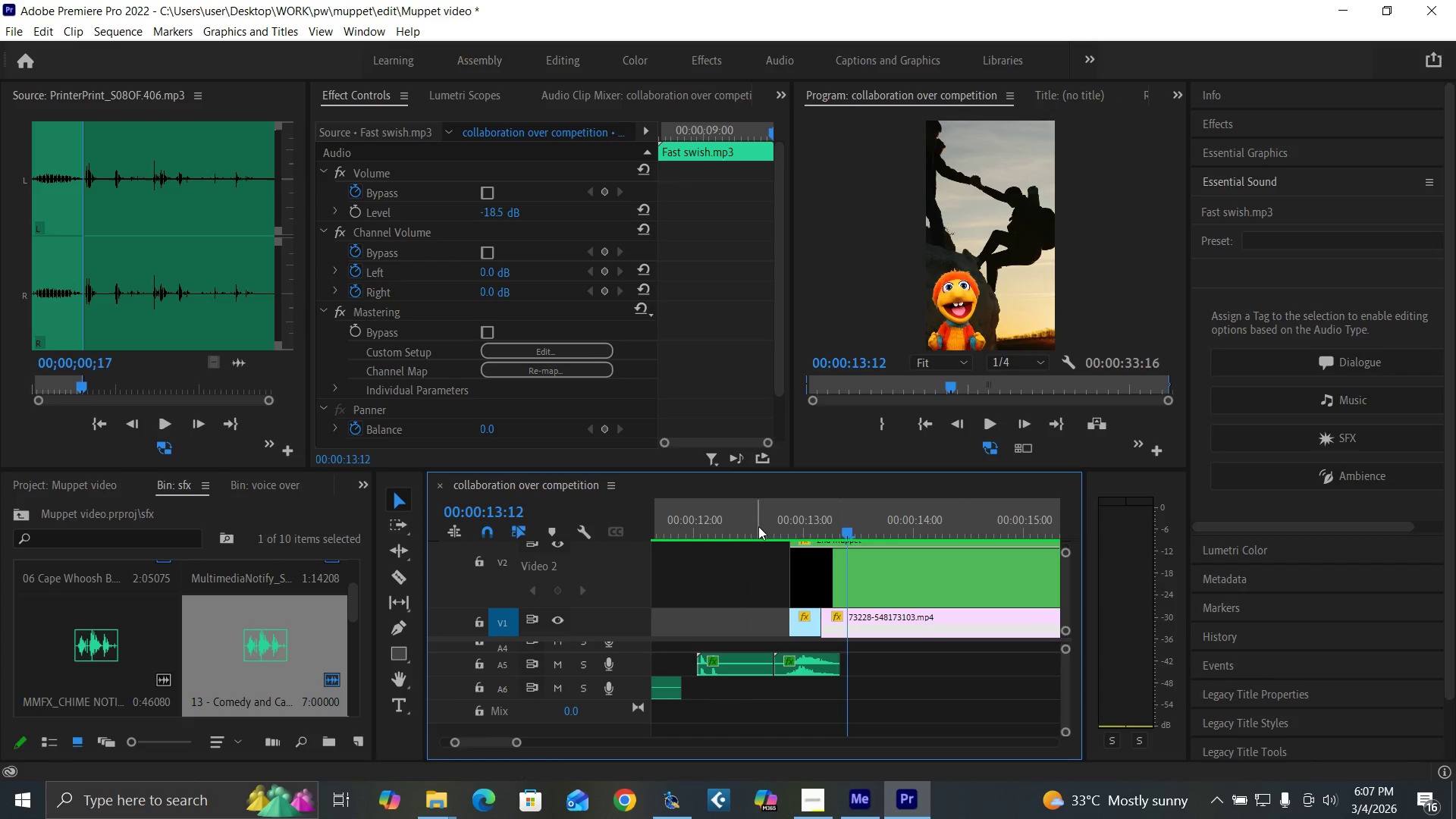 
left_click_drag(start_coordinate=[758, 526], to_coordinate=[806, 560])
 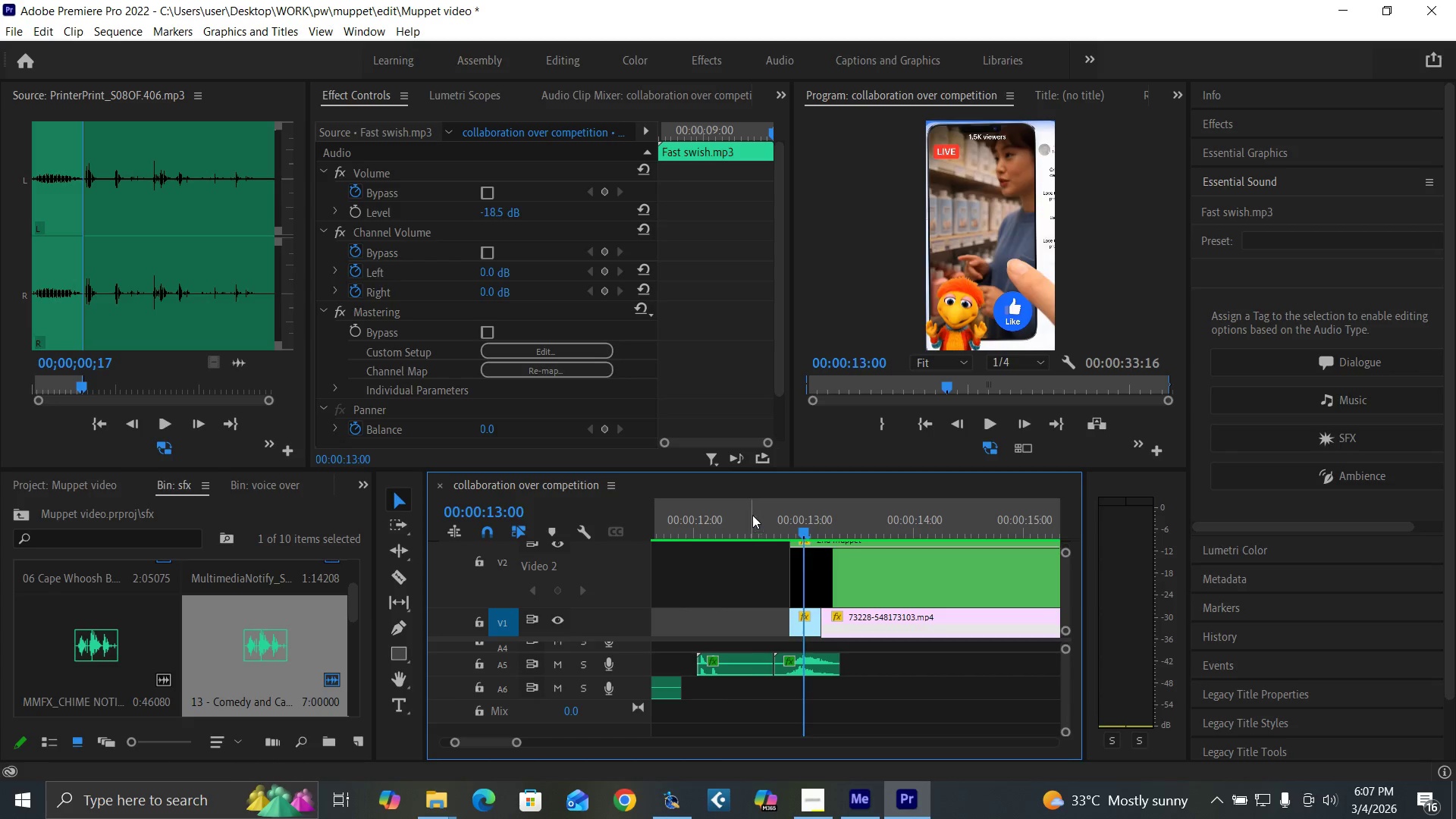 
left_click([752, 514])
 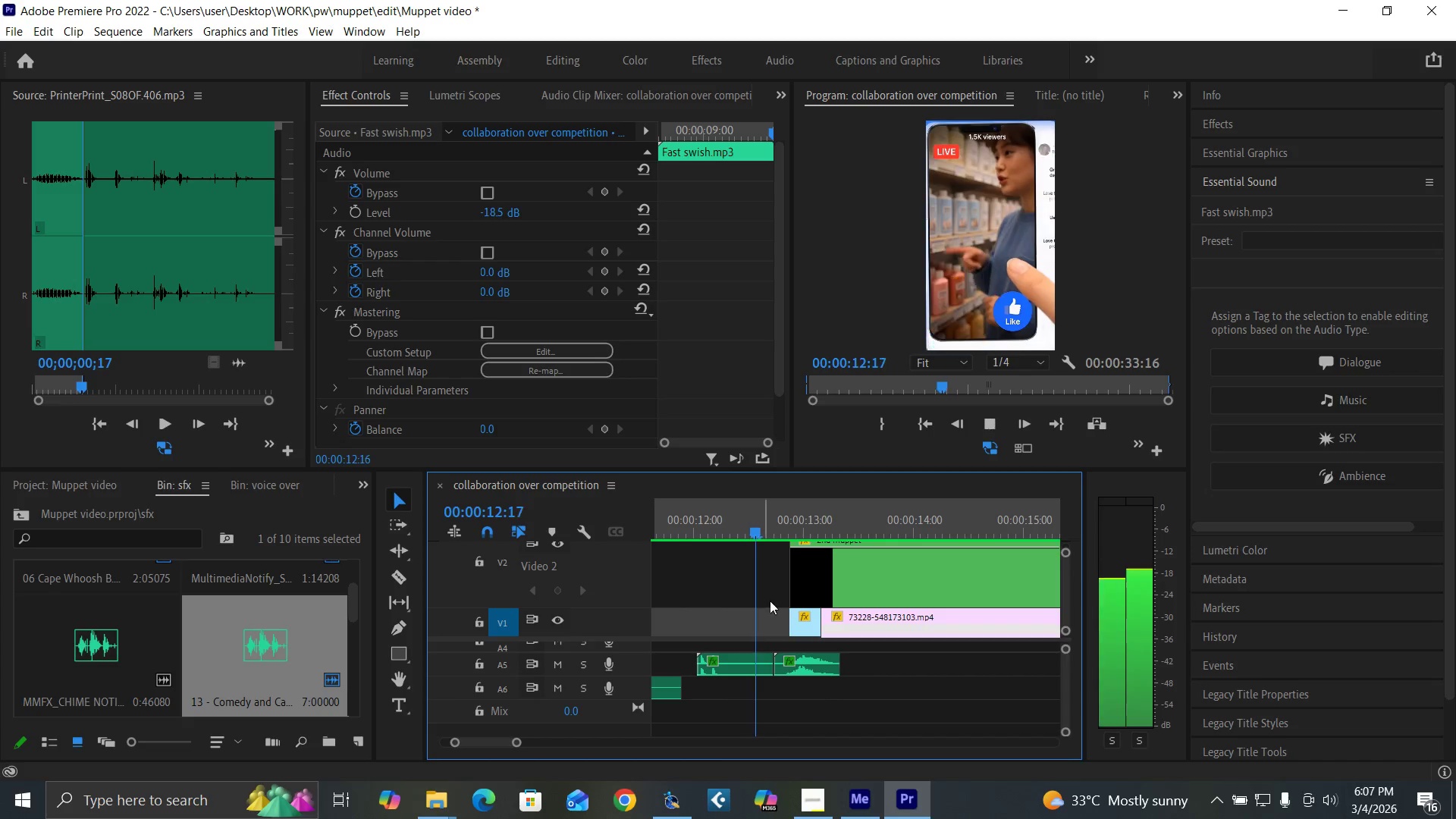 
key(Space)
 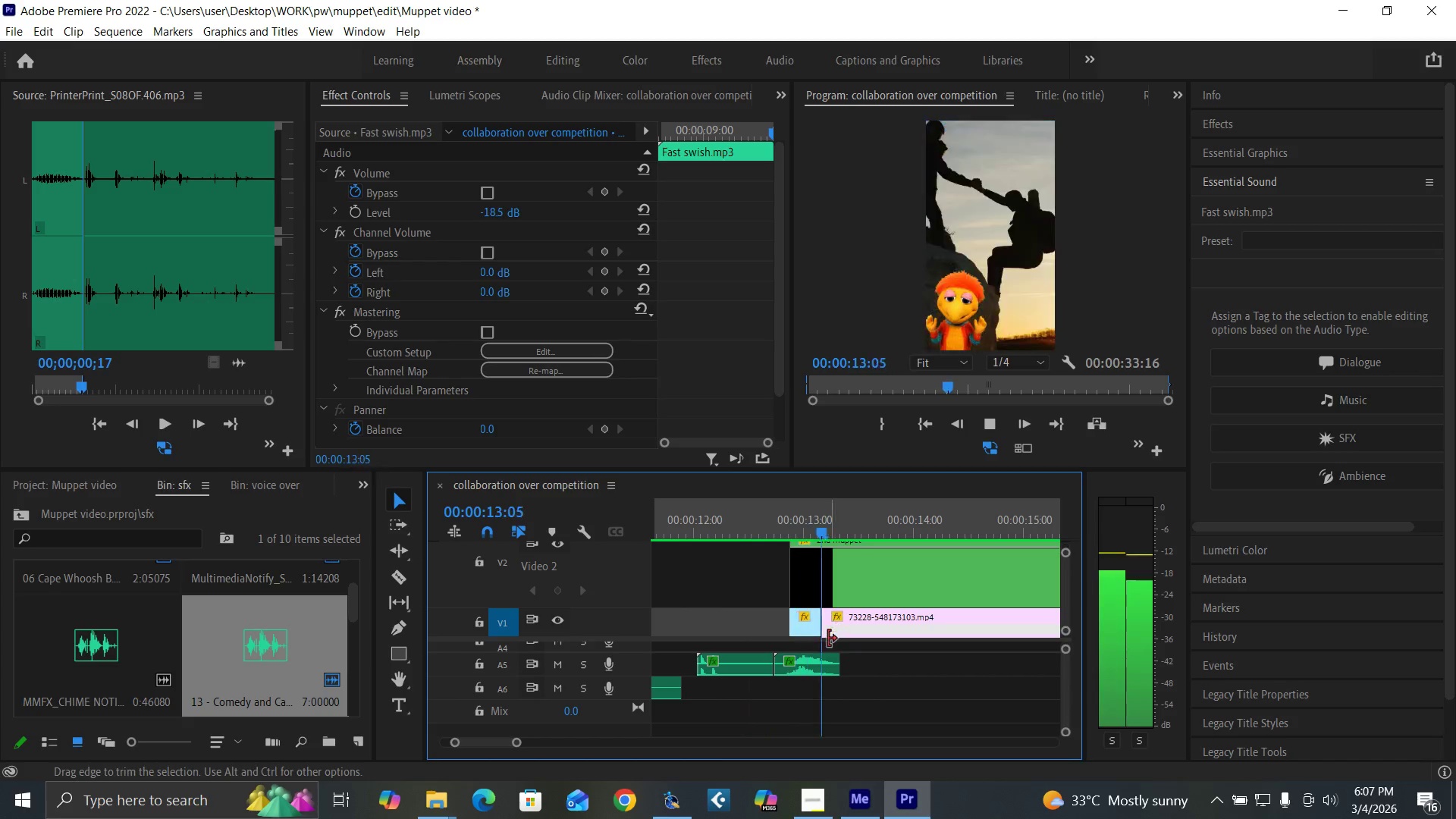 
key(Space)
 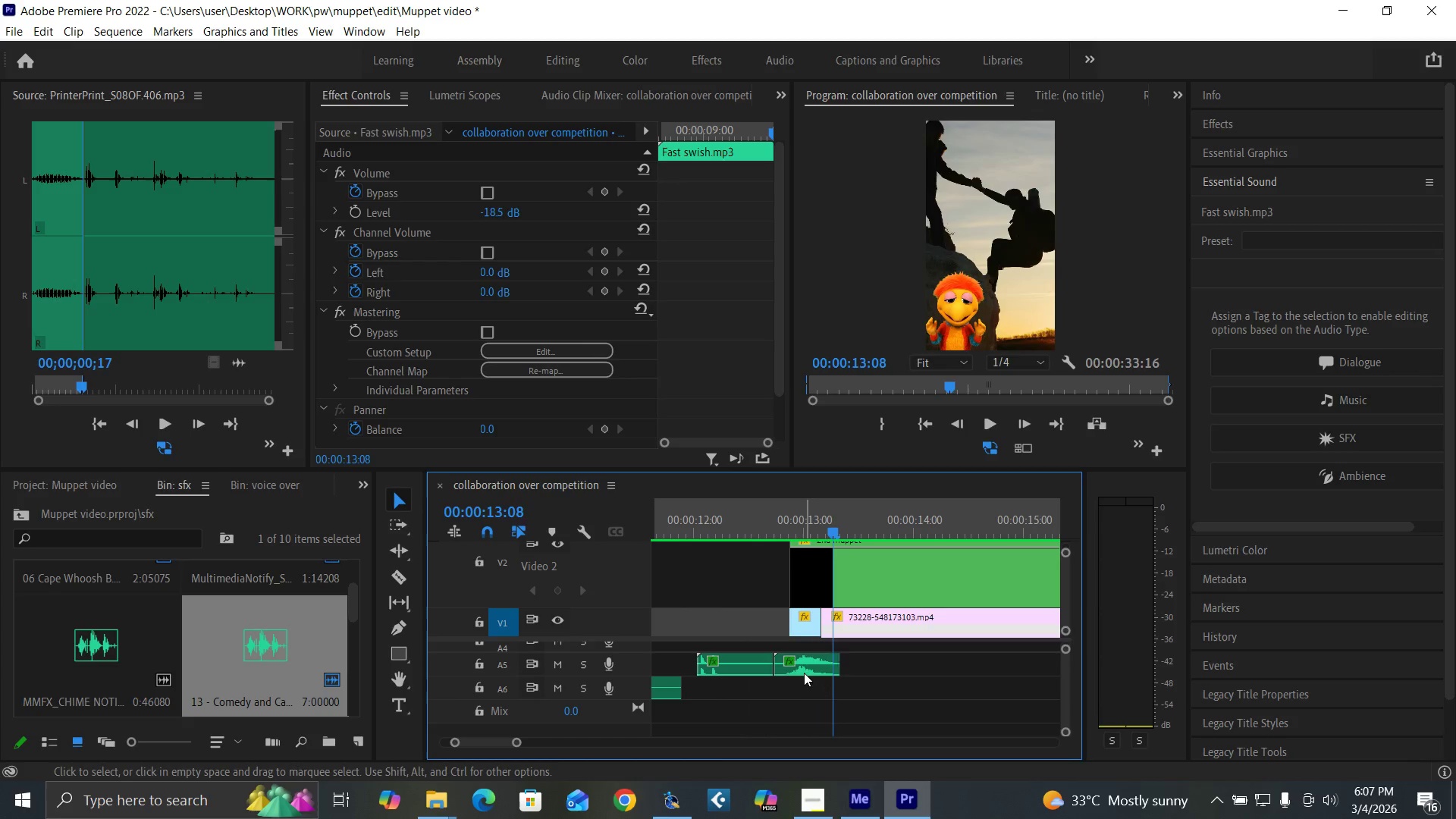 
left_click([804, 672])
 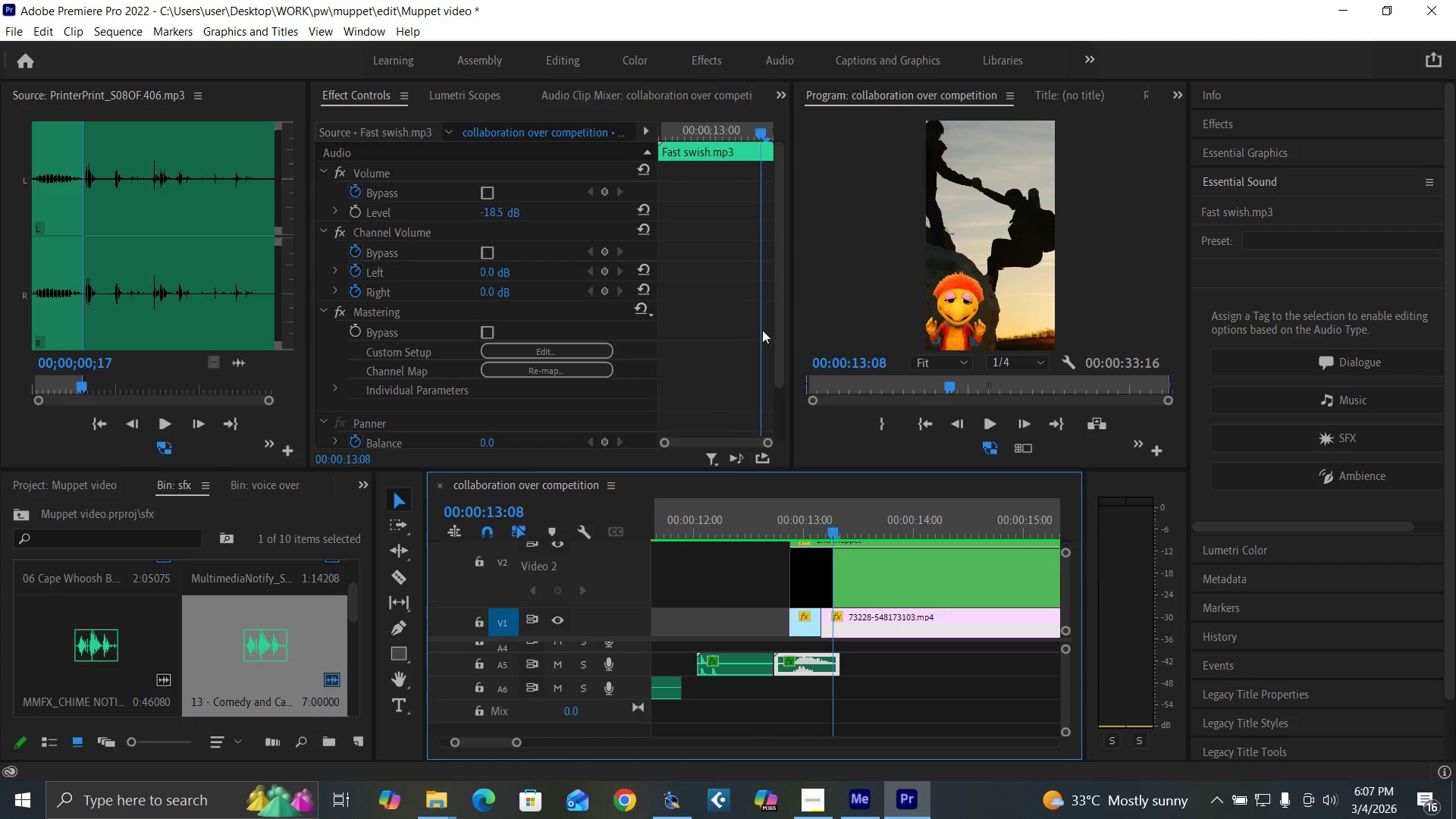 
left_click_drag(start_coordinate=[783, 365], to_coordinate=[775, 461])
 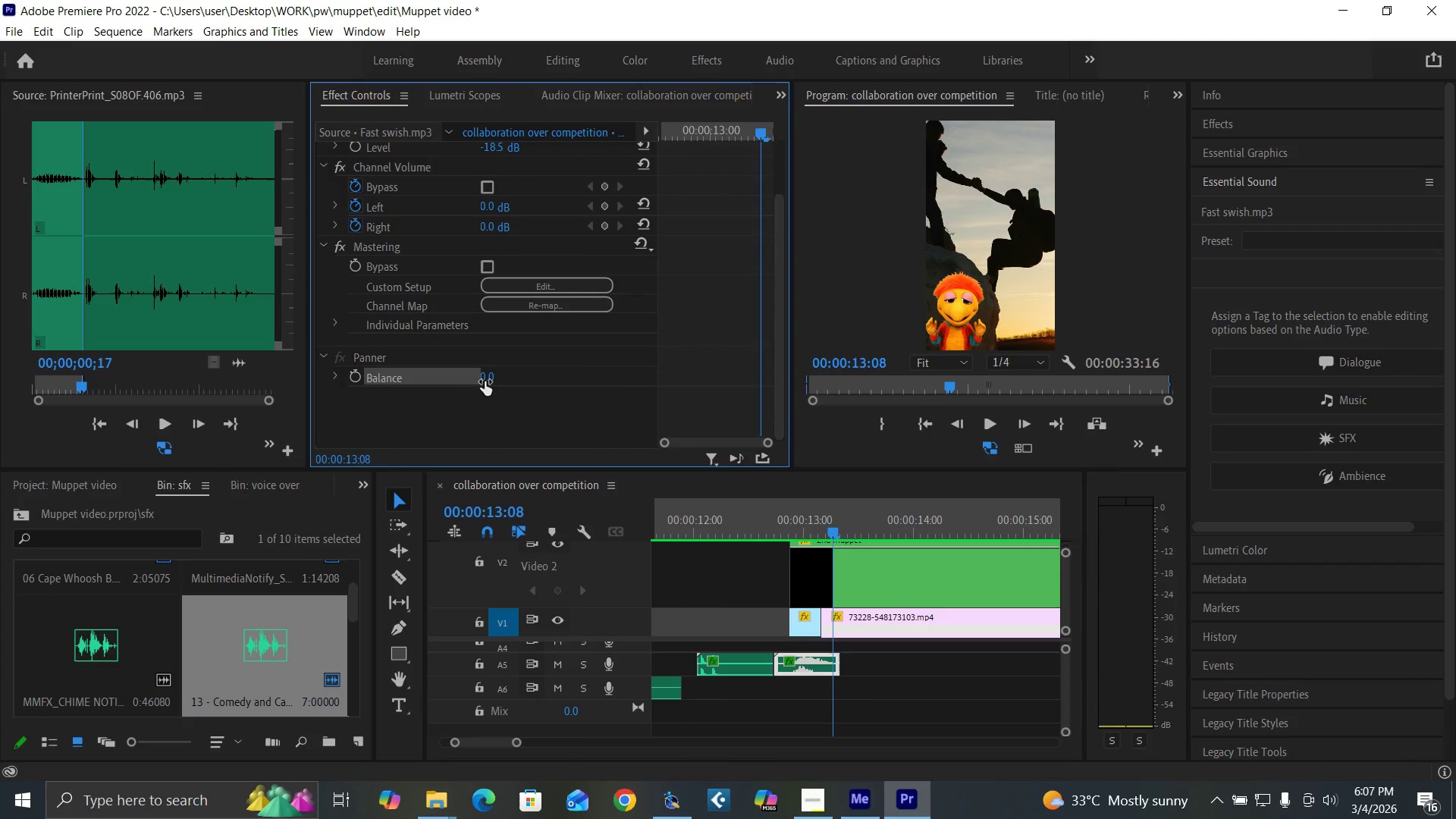 
left_click([485, 376])
 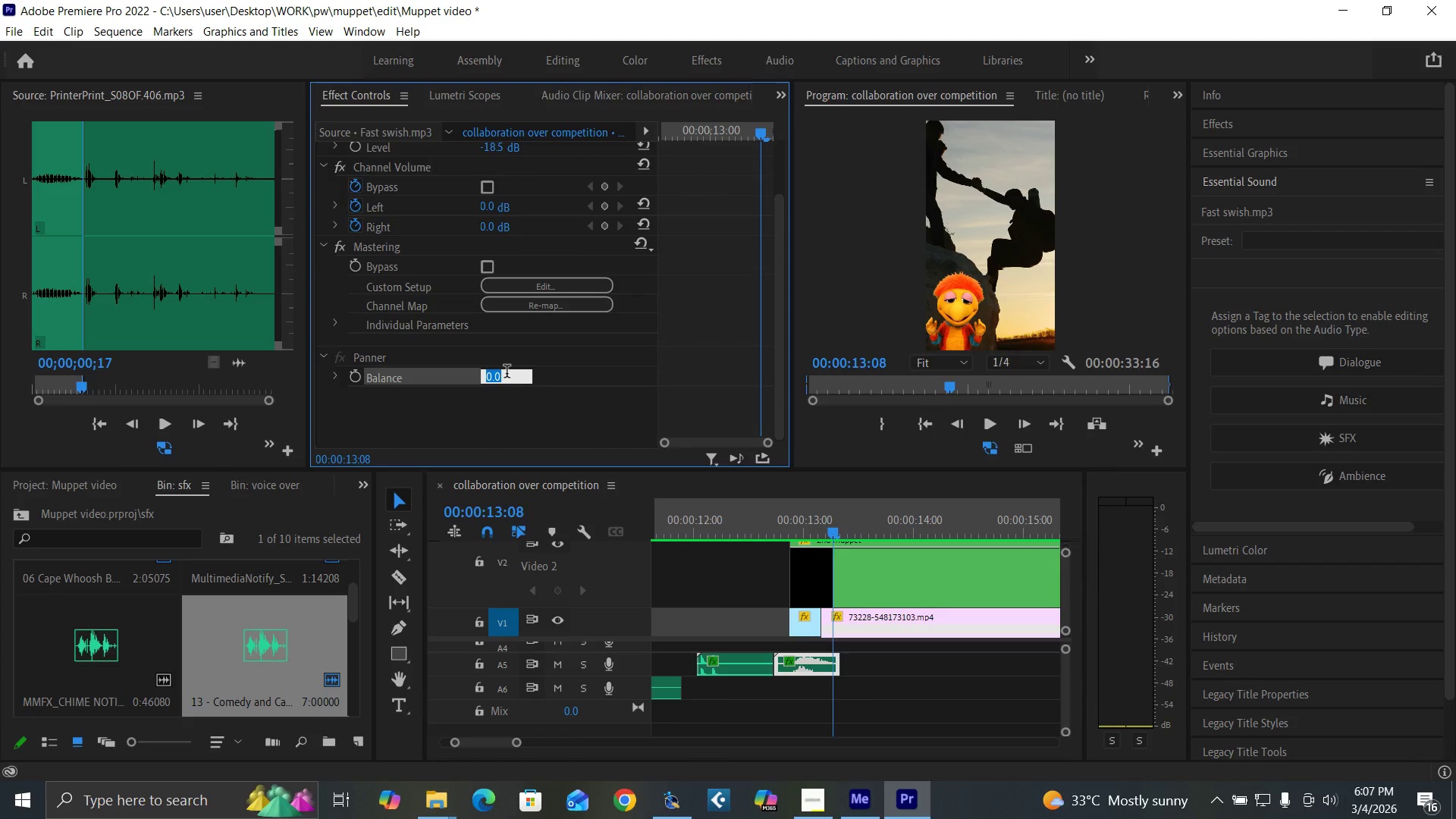 
type(-45)
 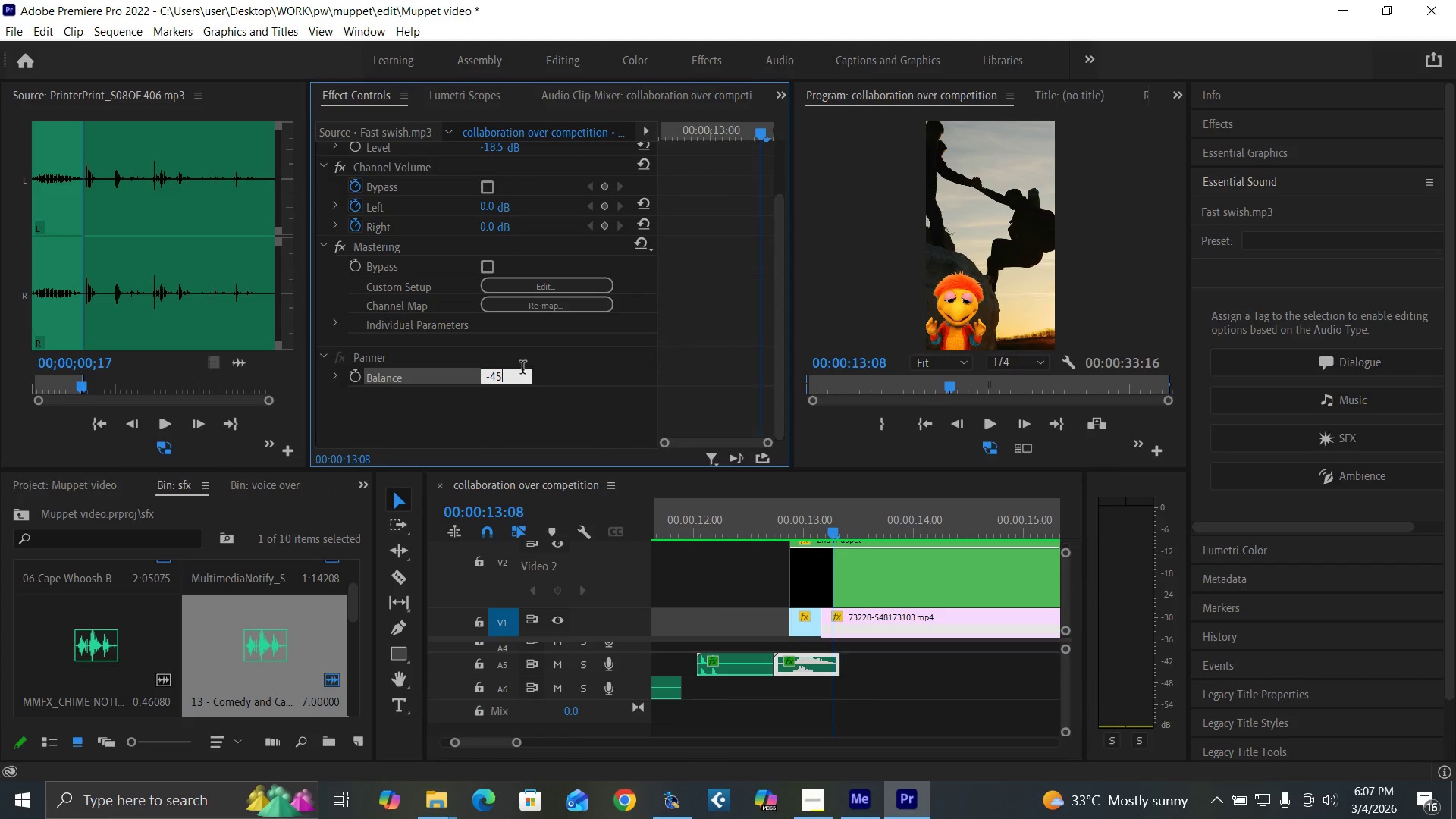 
key(Enter)
 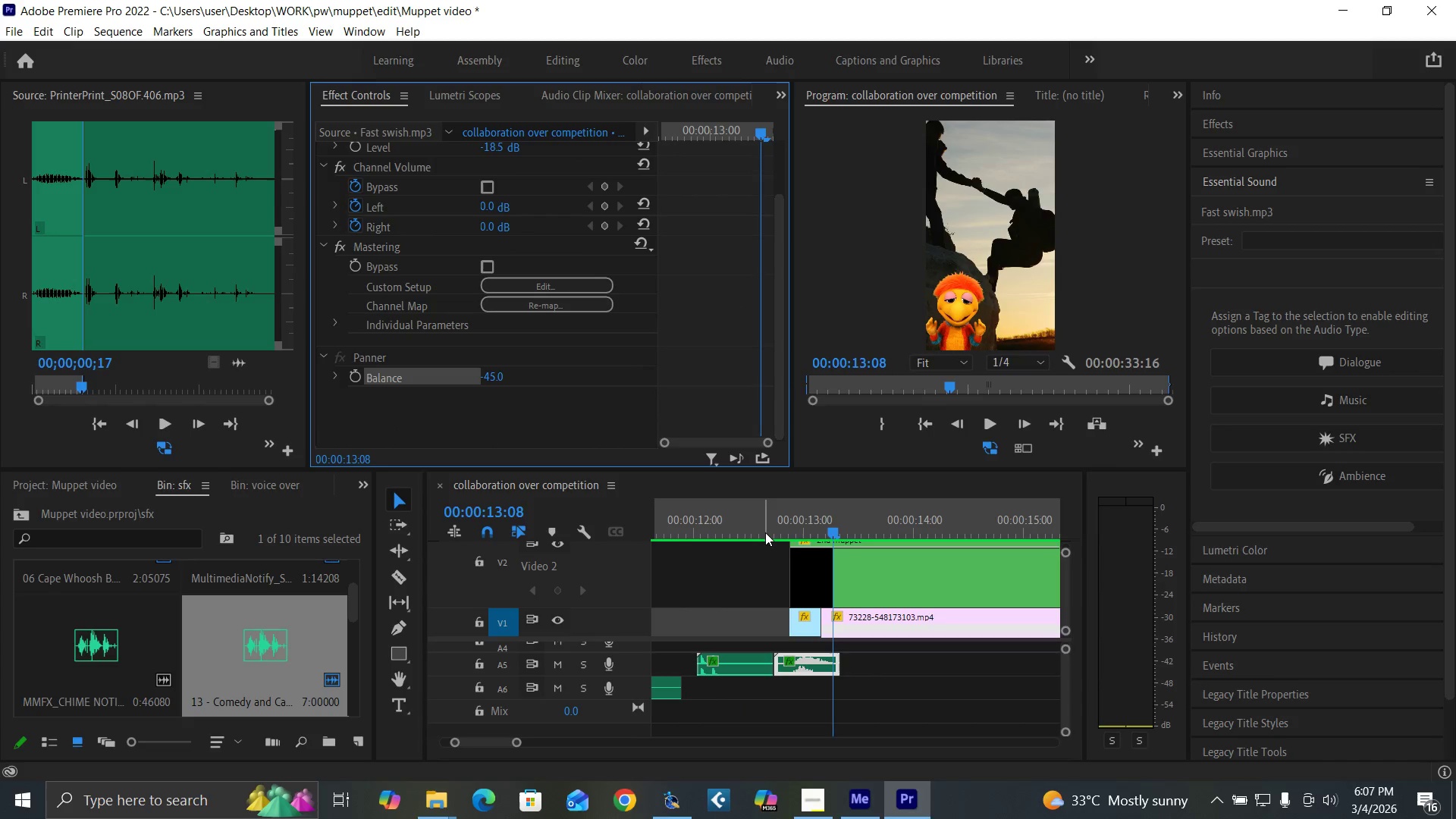 
left_click([765, 532])
 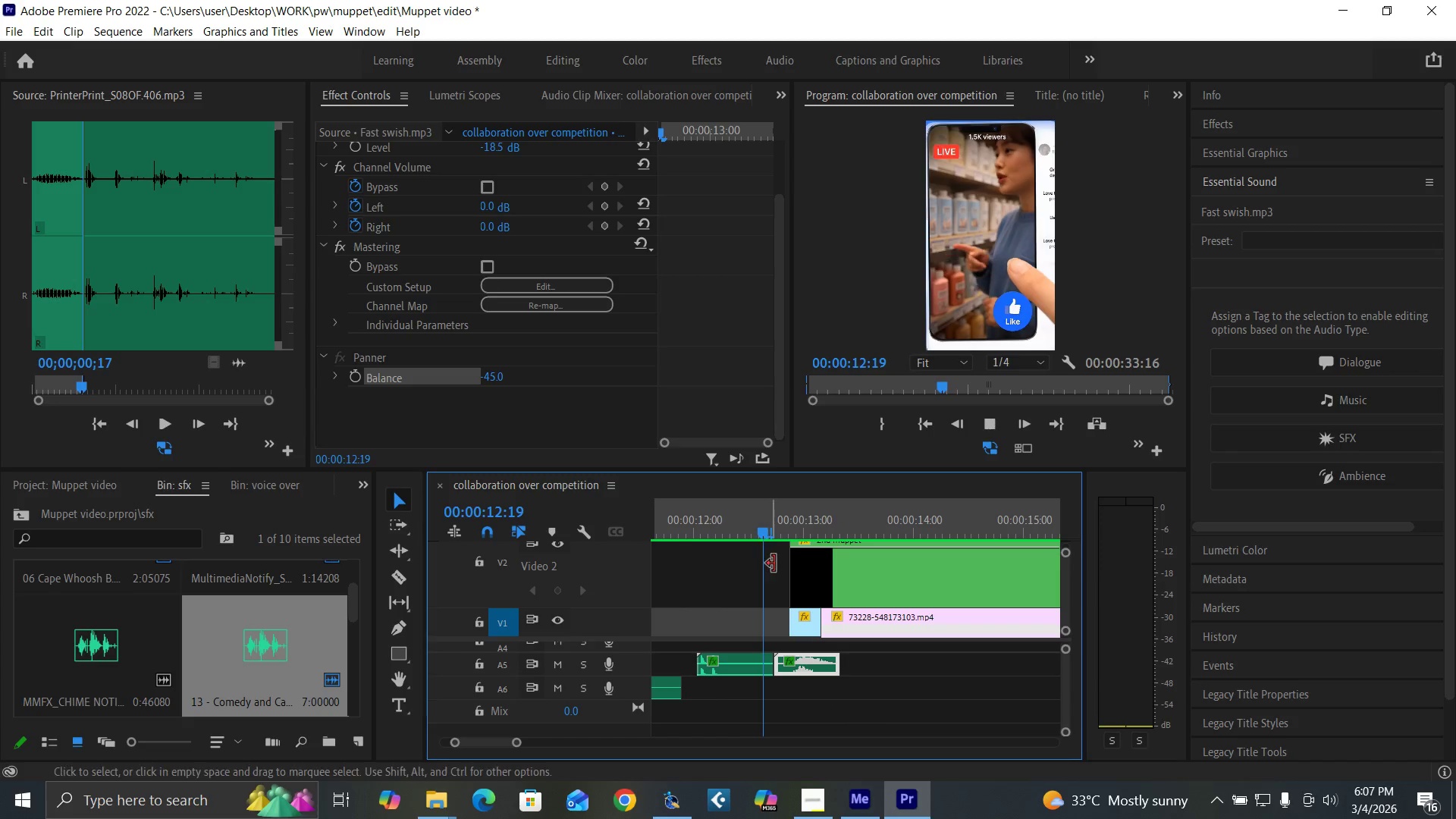 
key(Space)
 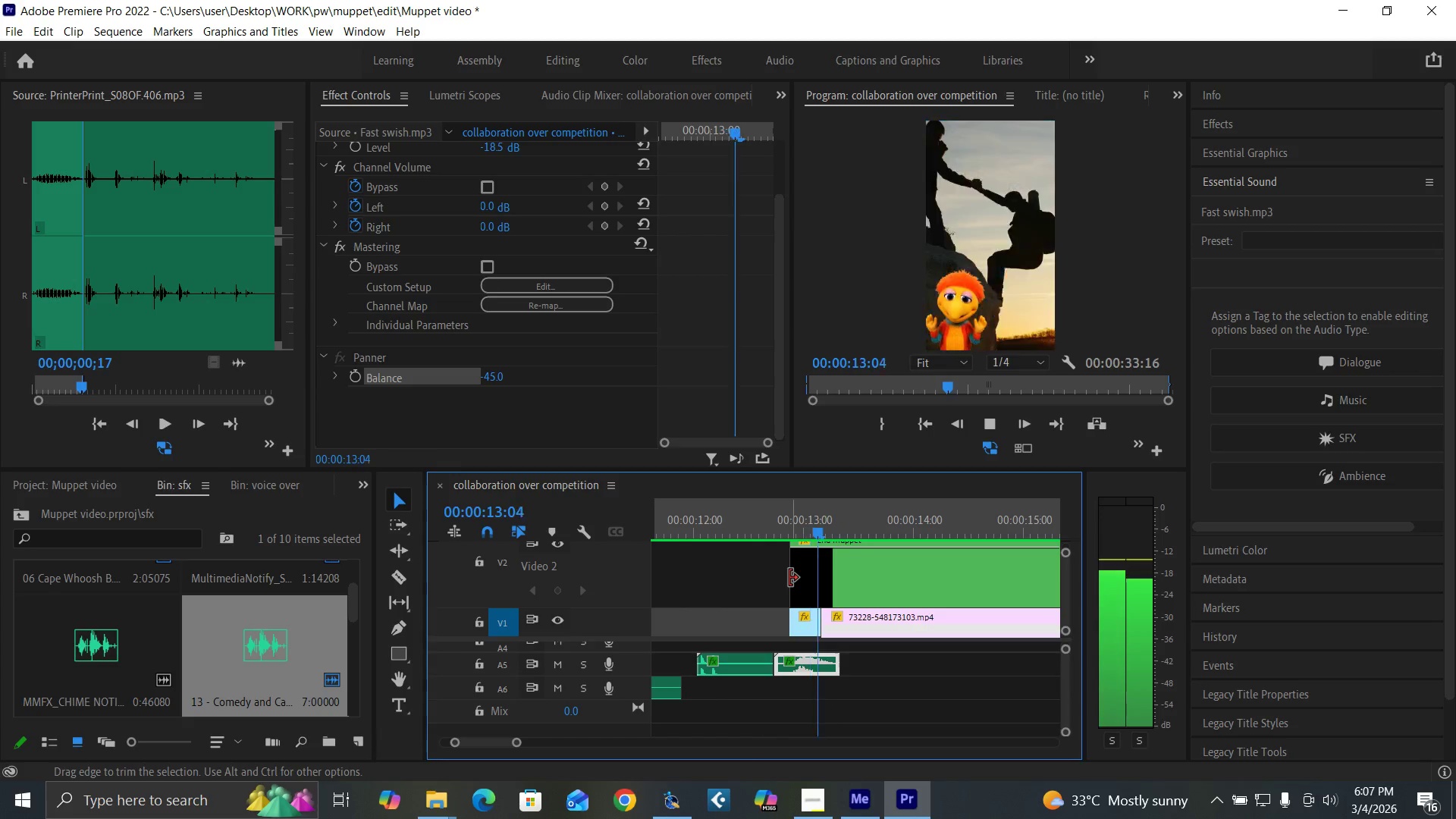 
key(Space)
 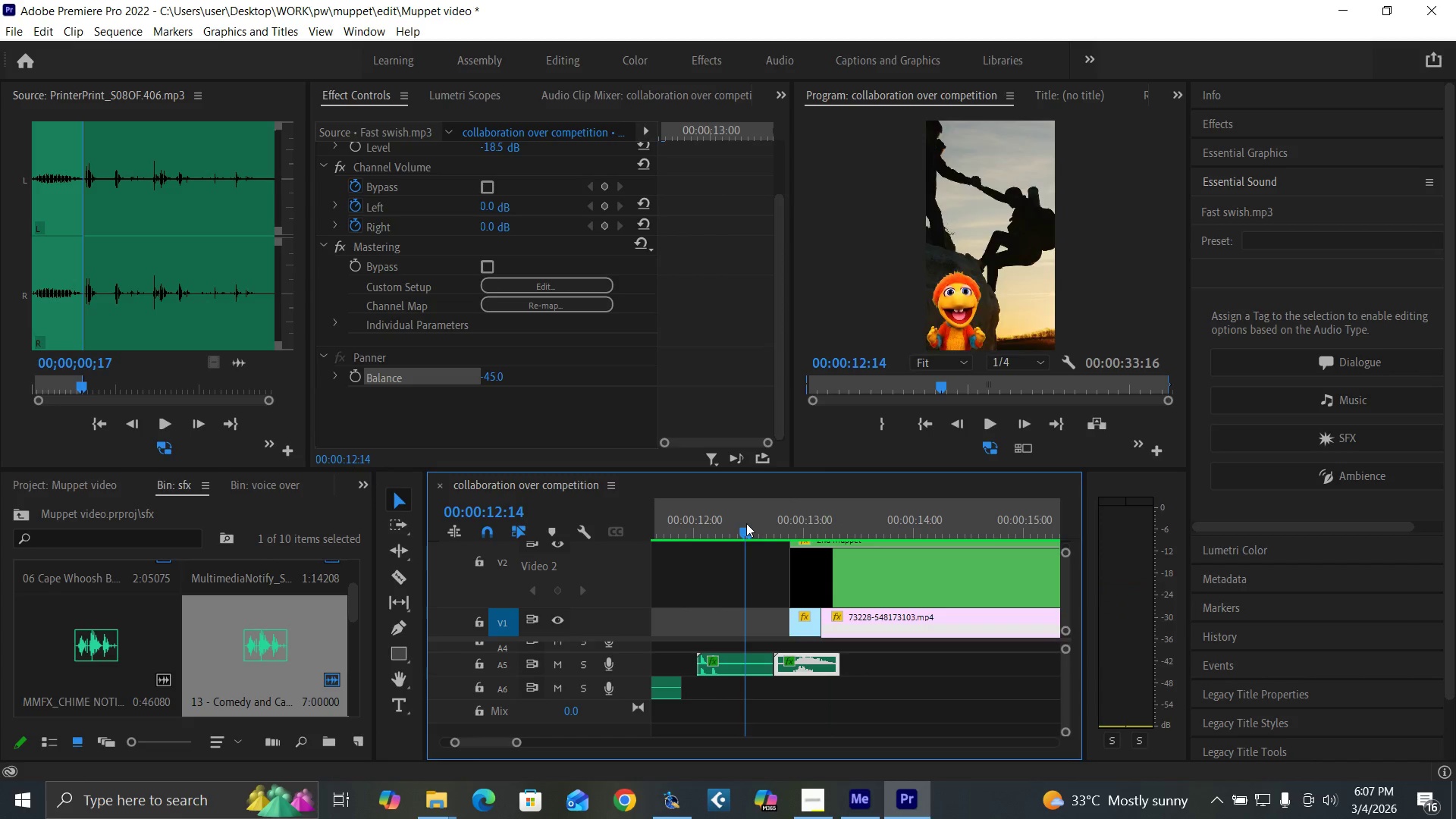 
key(Space)
 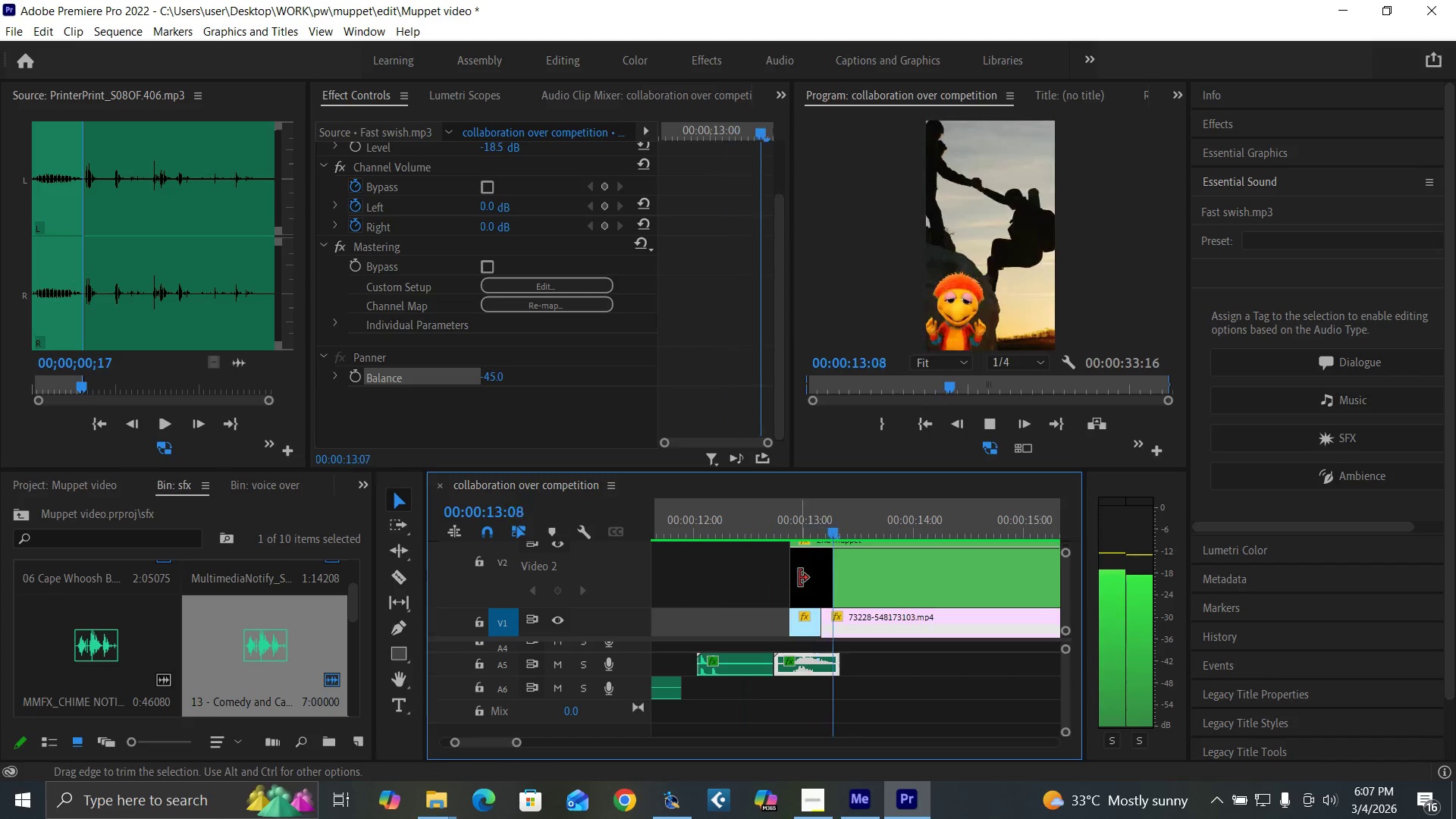 
key(Space)
 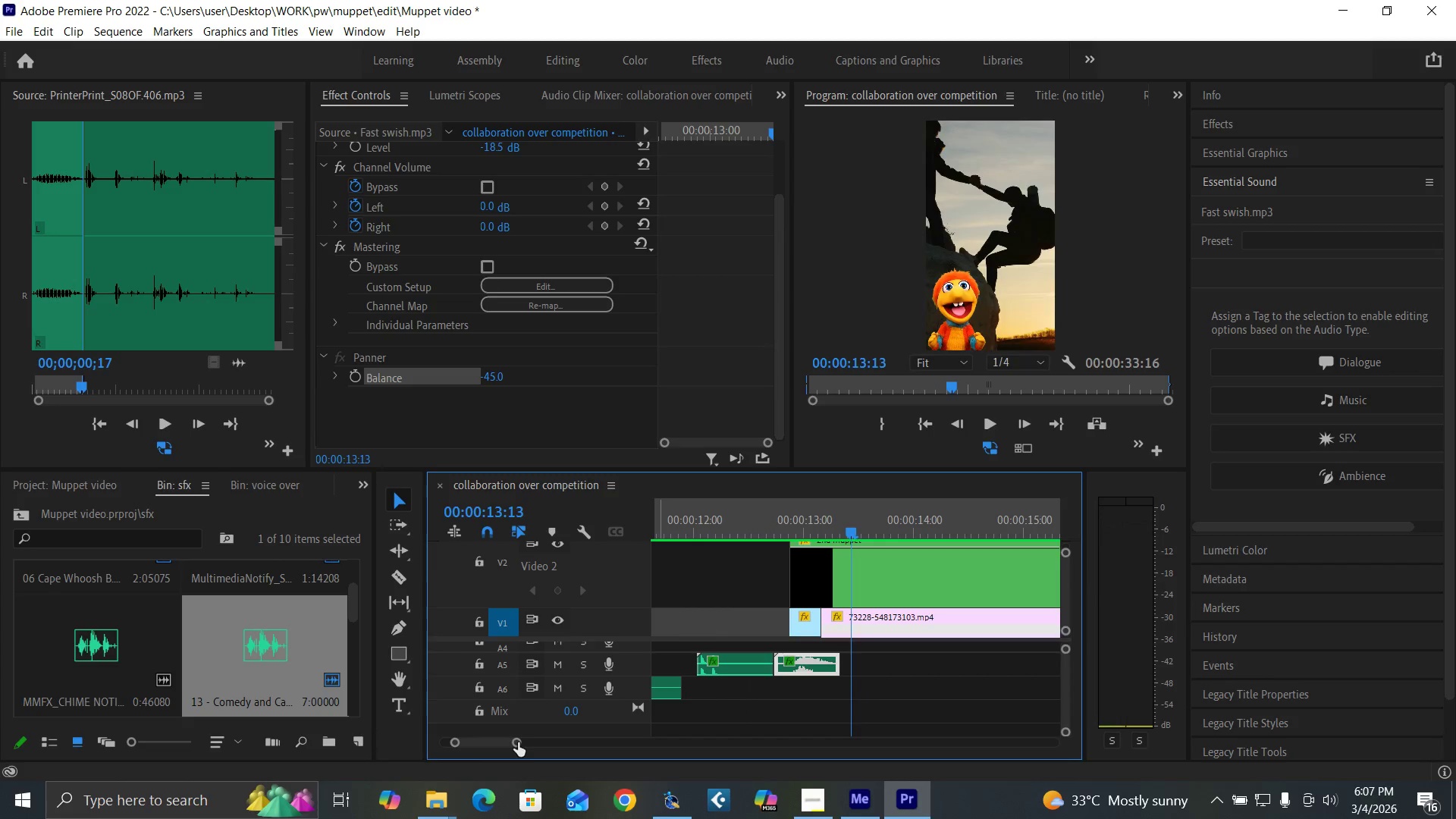 
left_click_drag(start_coordinate=[514, 743], to_coordinate=[573, 745])
 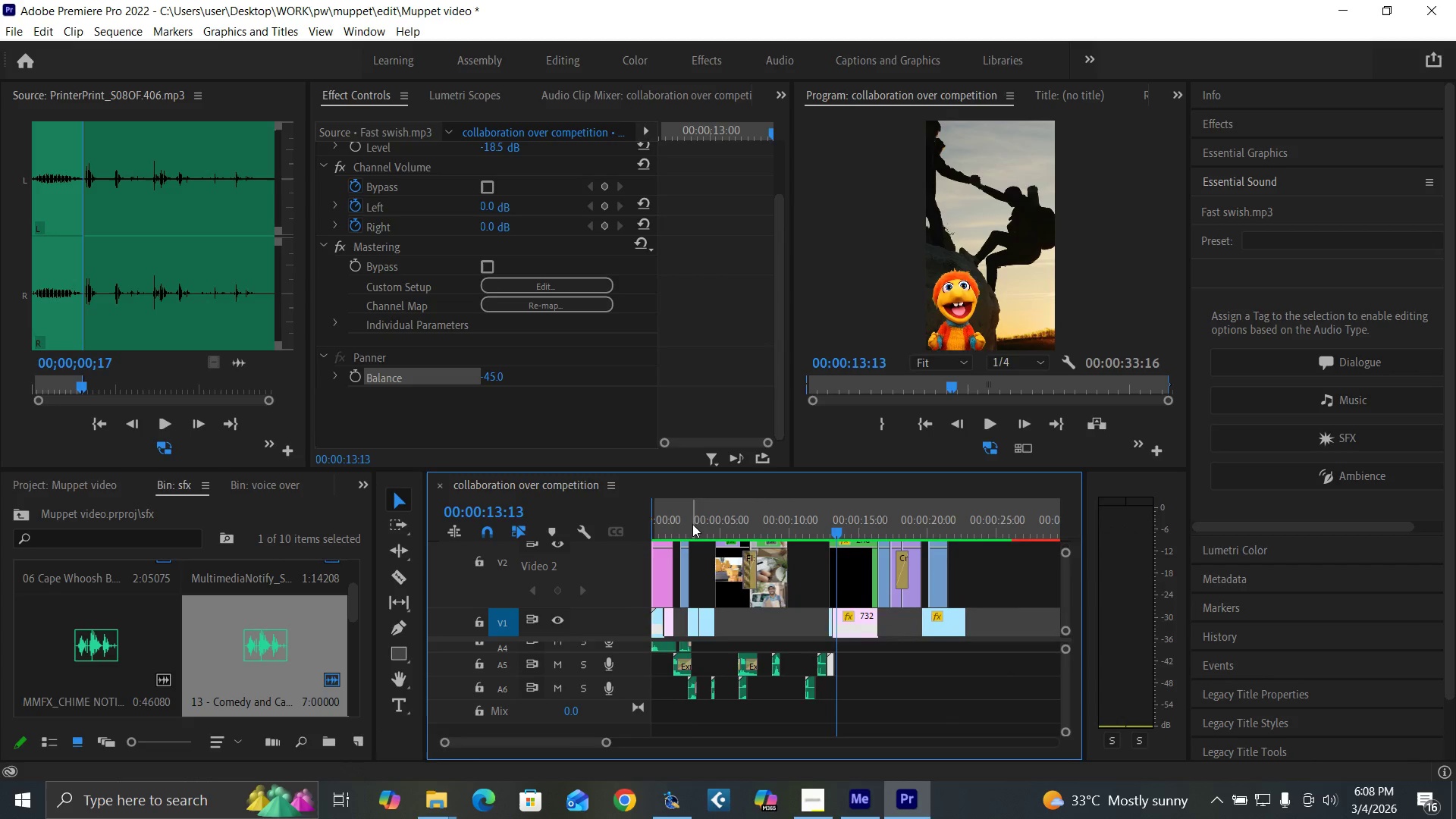 
left_click([692, 524])
 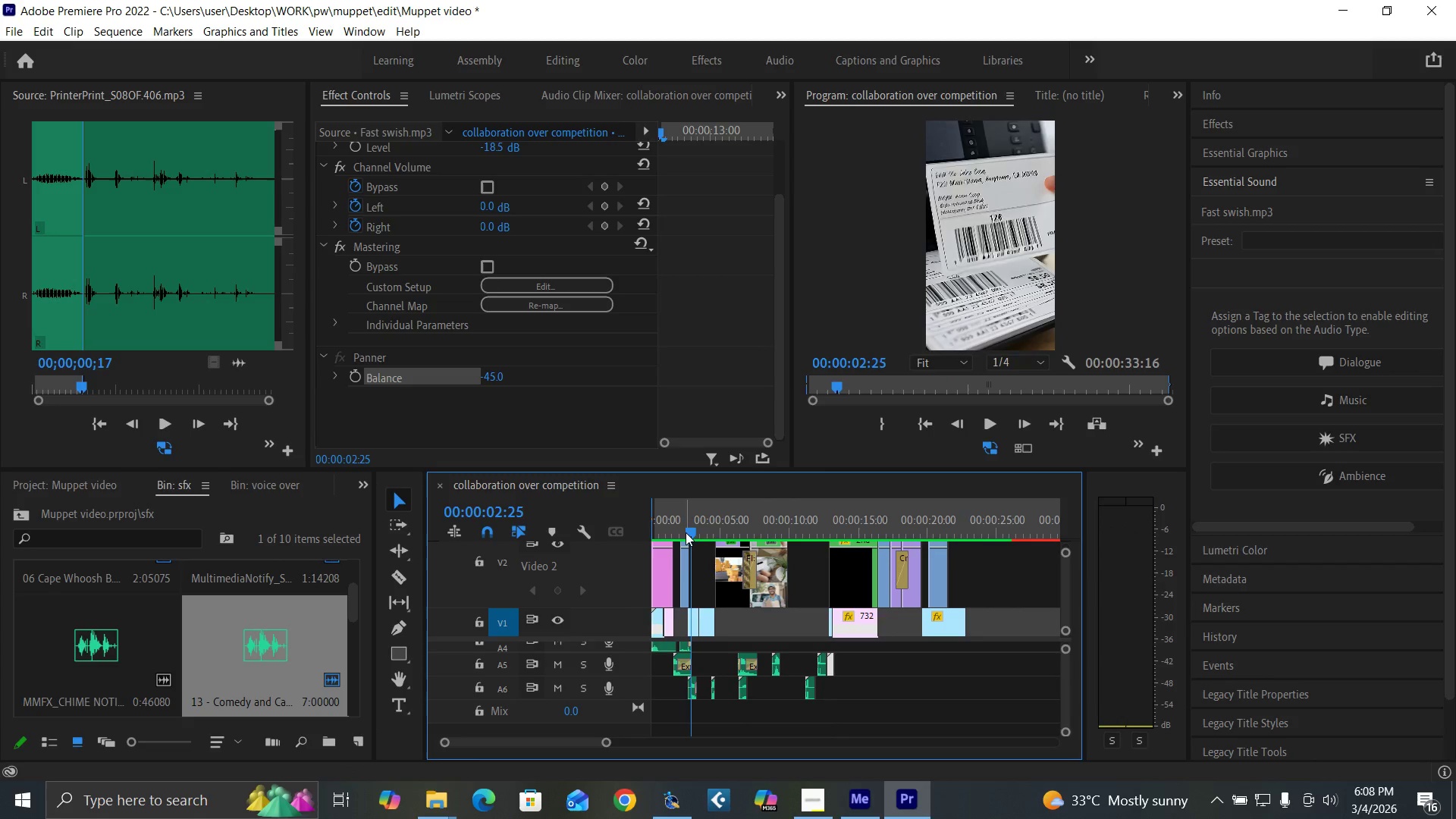 
key(Control+S)
 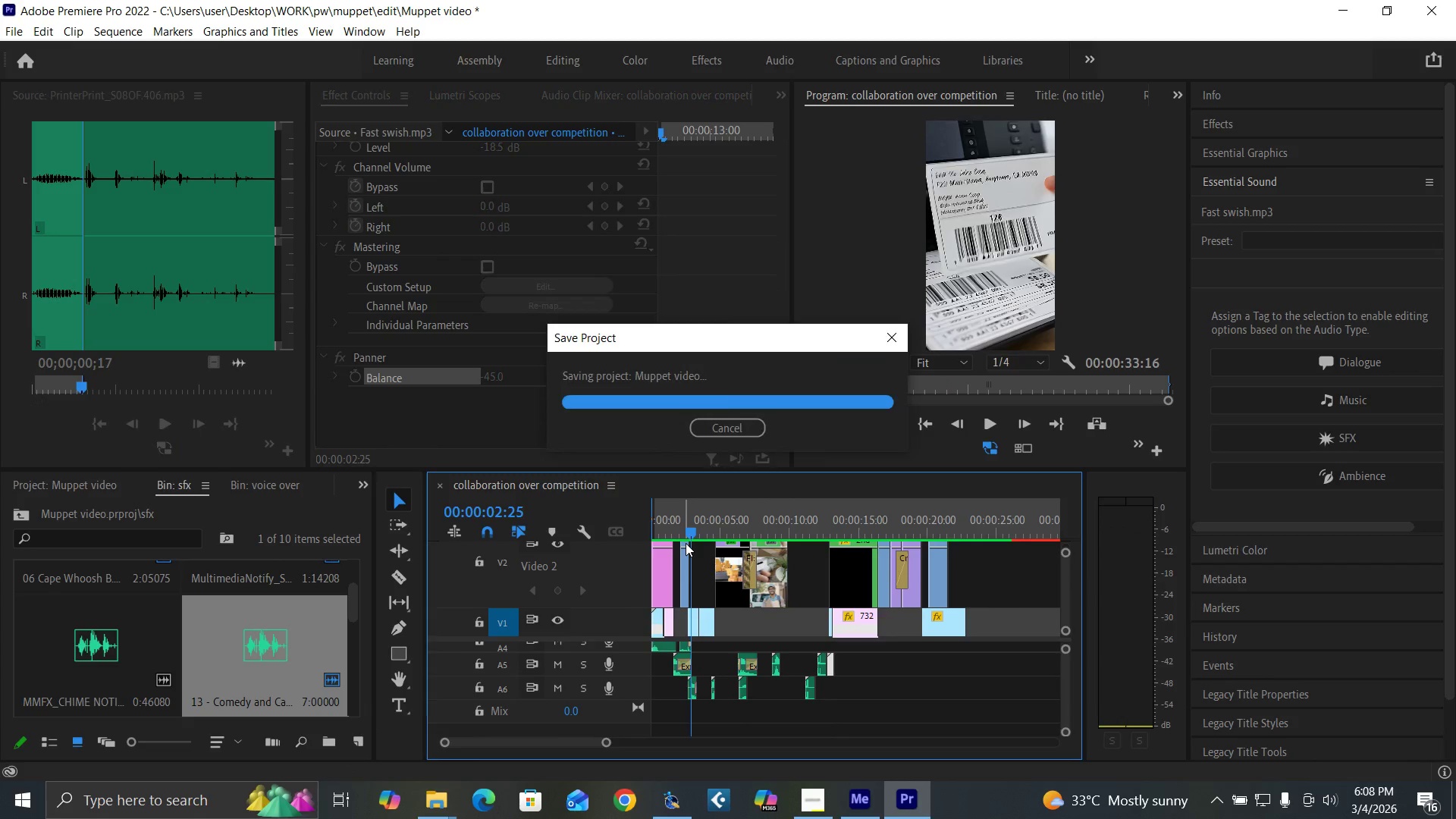 
key(Space)
 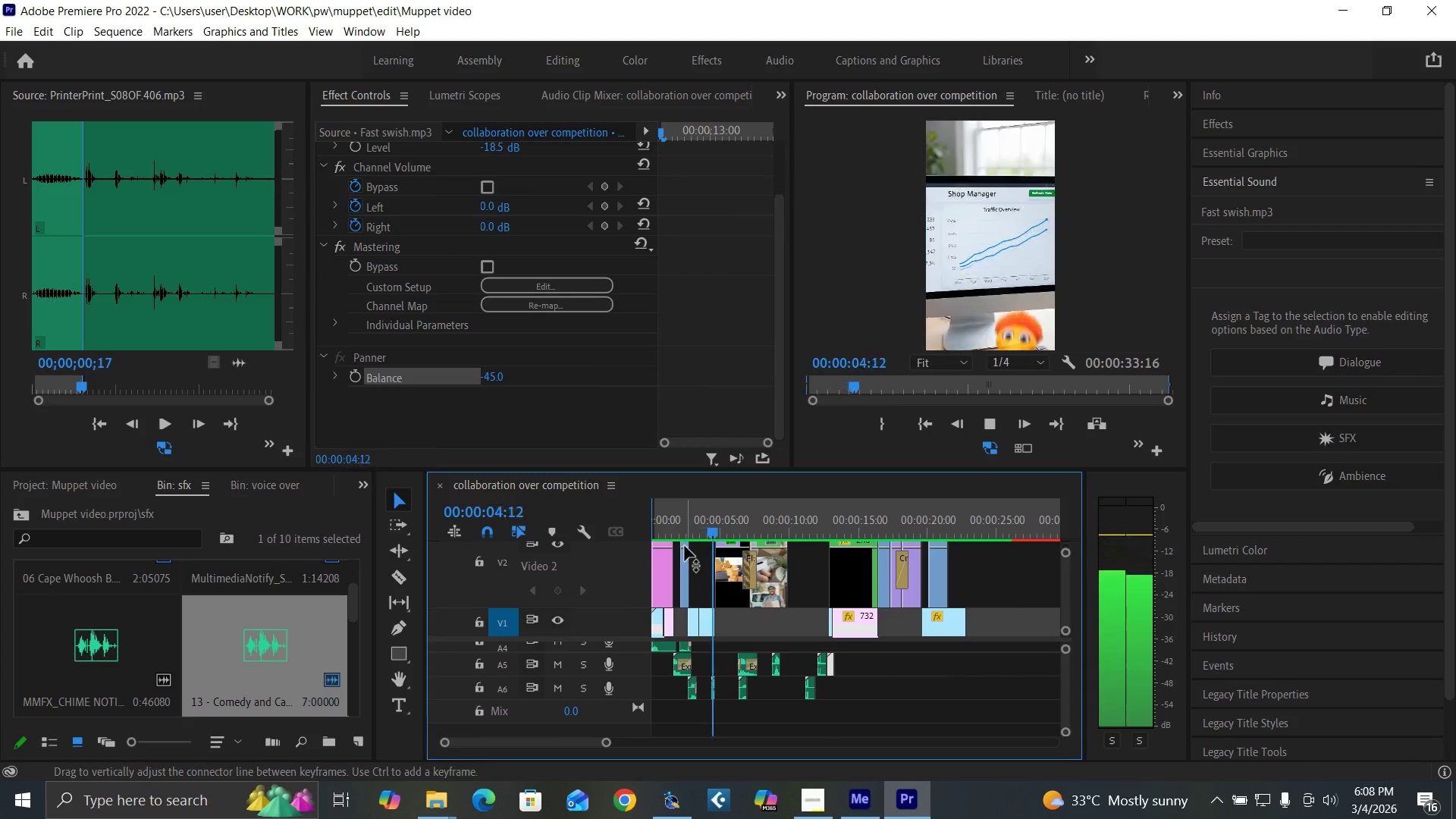 
key(Space)
 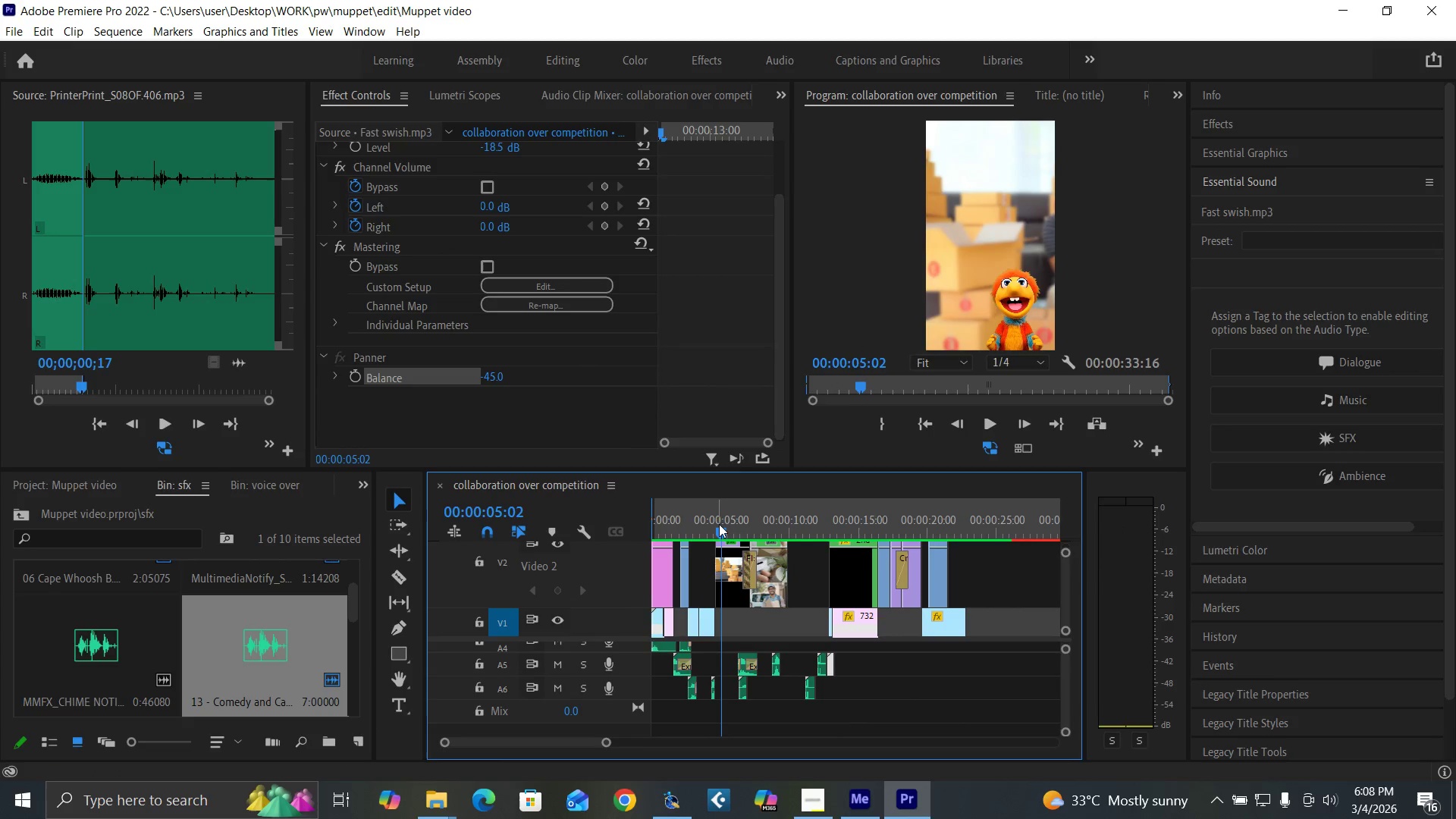 
key(Equal)
 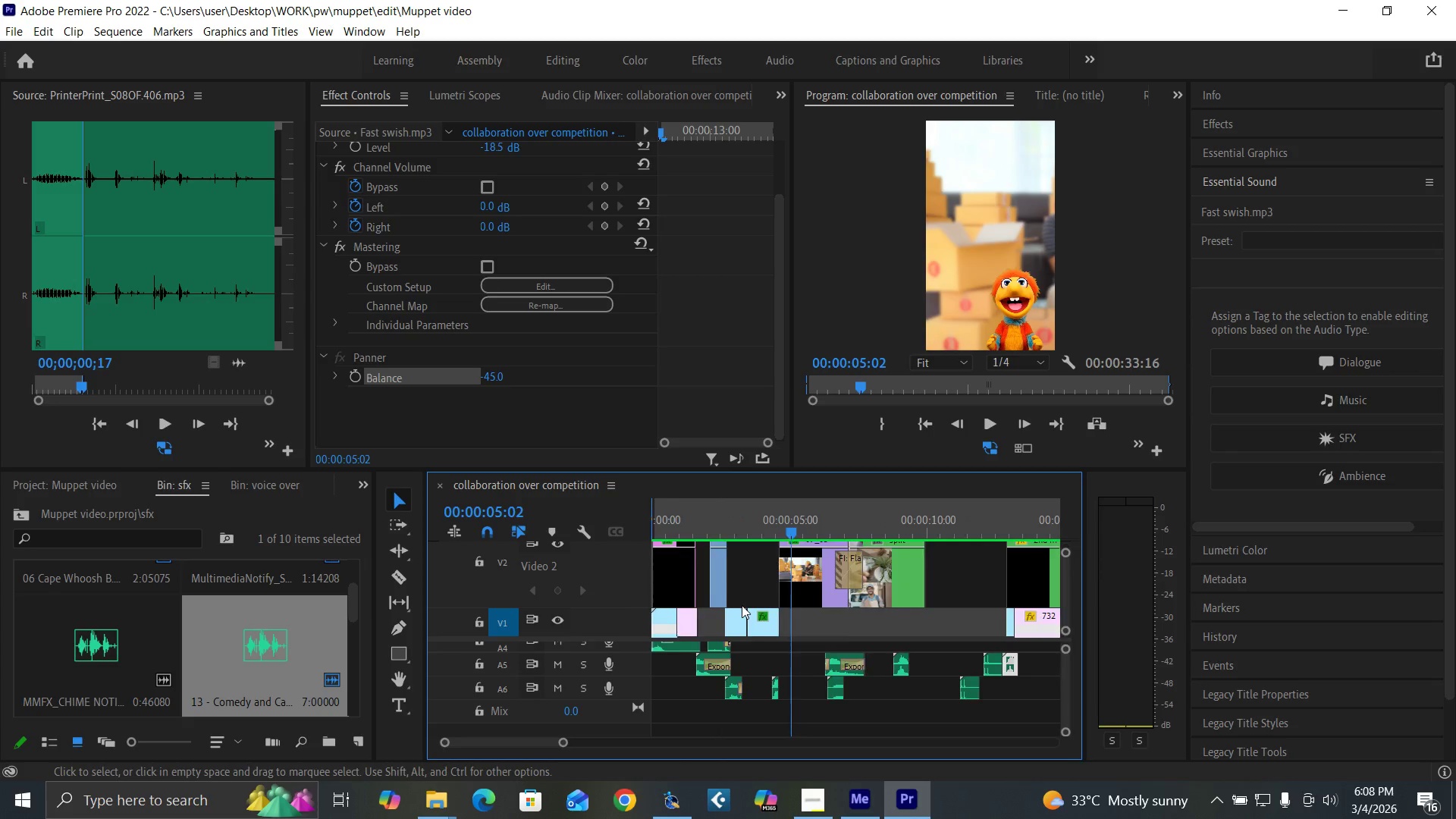 
key(Equal)
 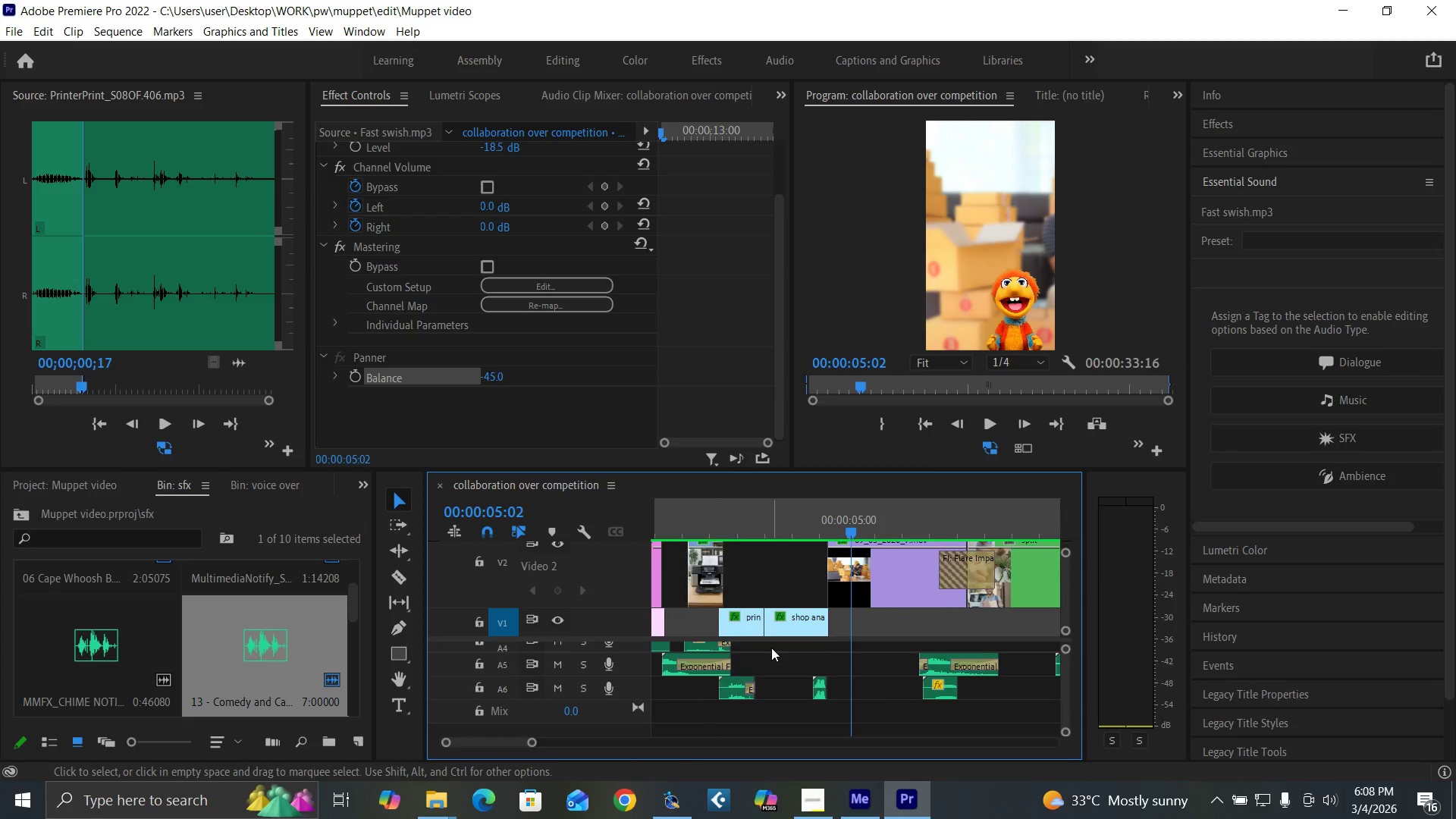 
key(Equal)
 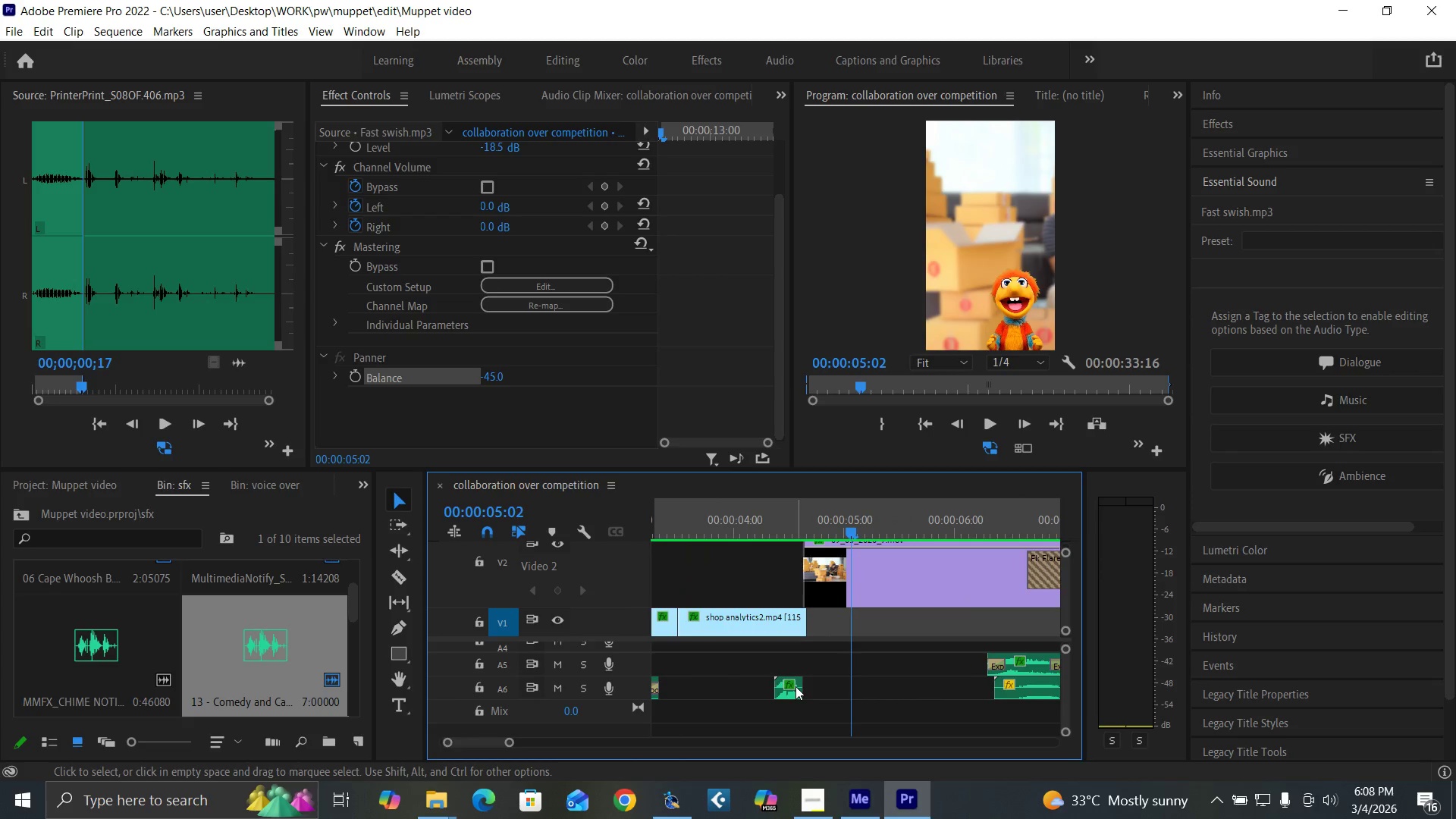 
left_click([795, 689])
 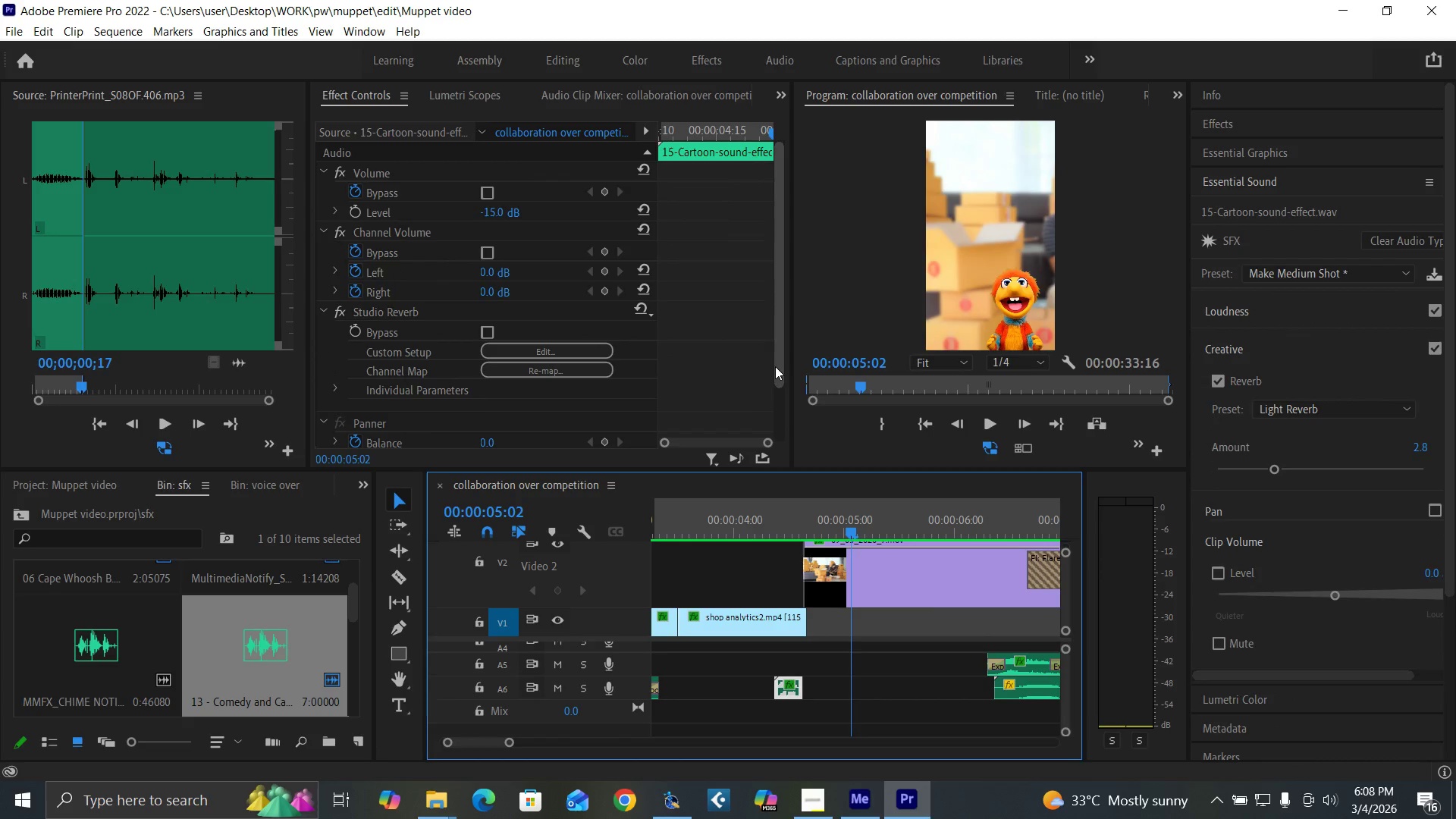 
left_click_drag(start_coordinate=[781, 366], to_coordinate=[793, 472])
 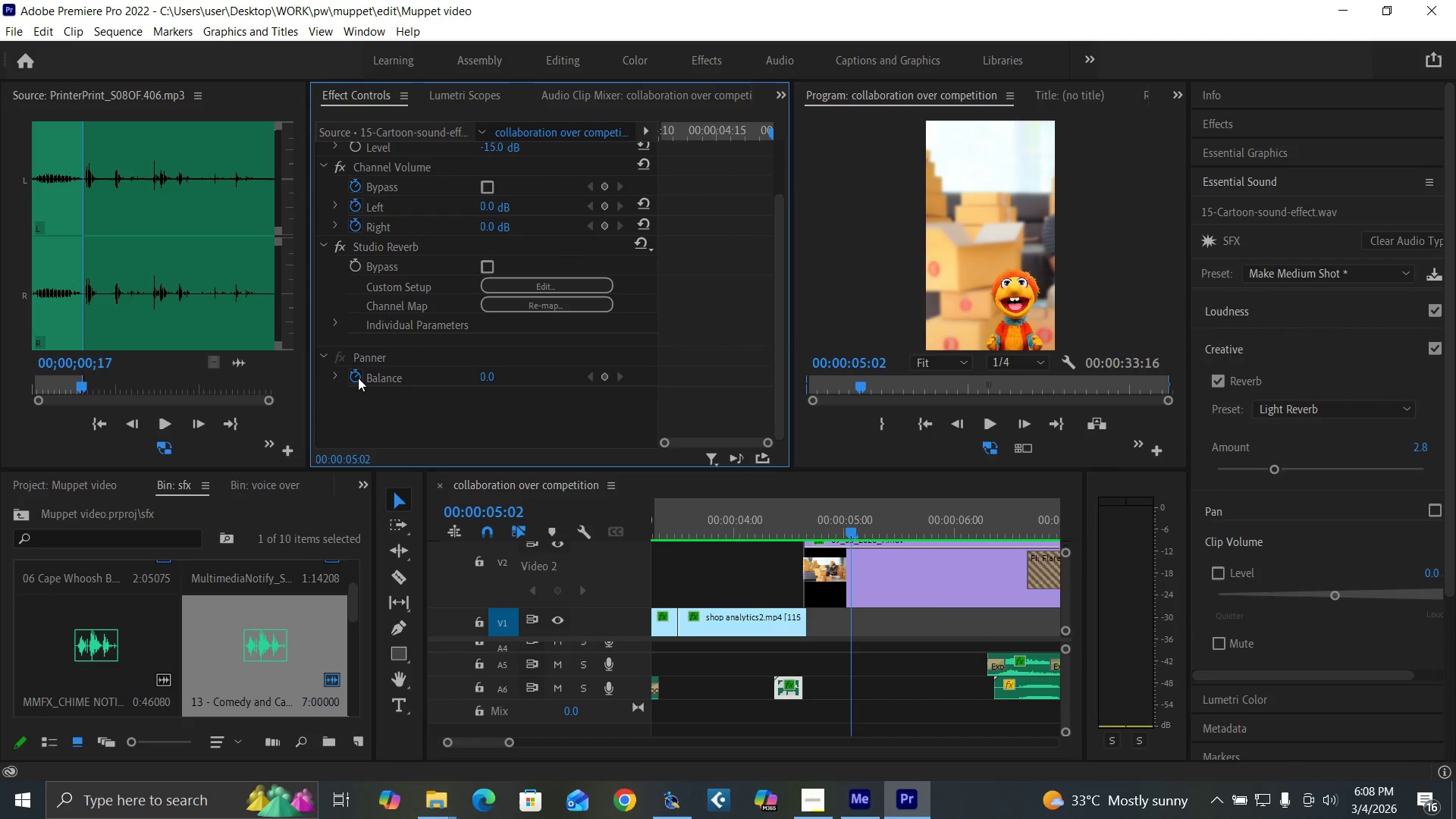 
left_click([358, 378])
 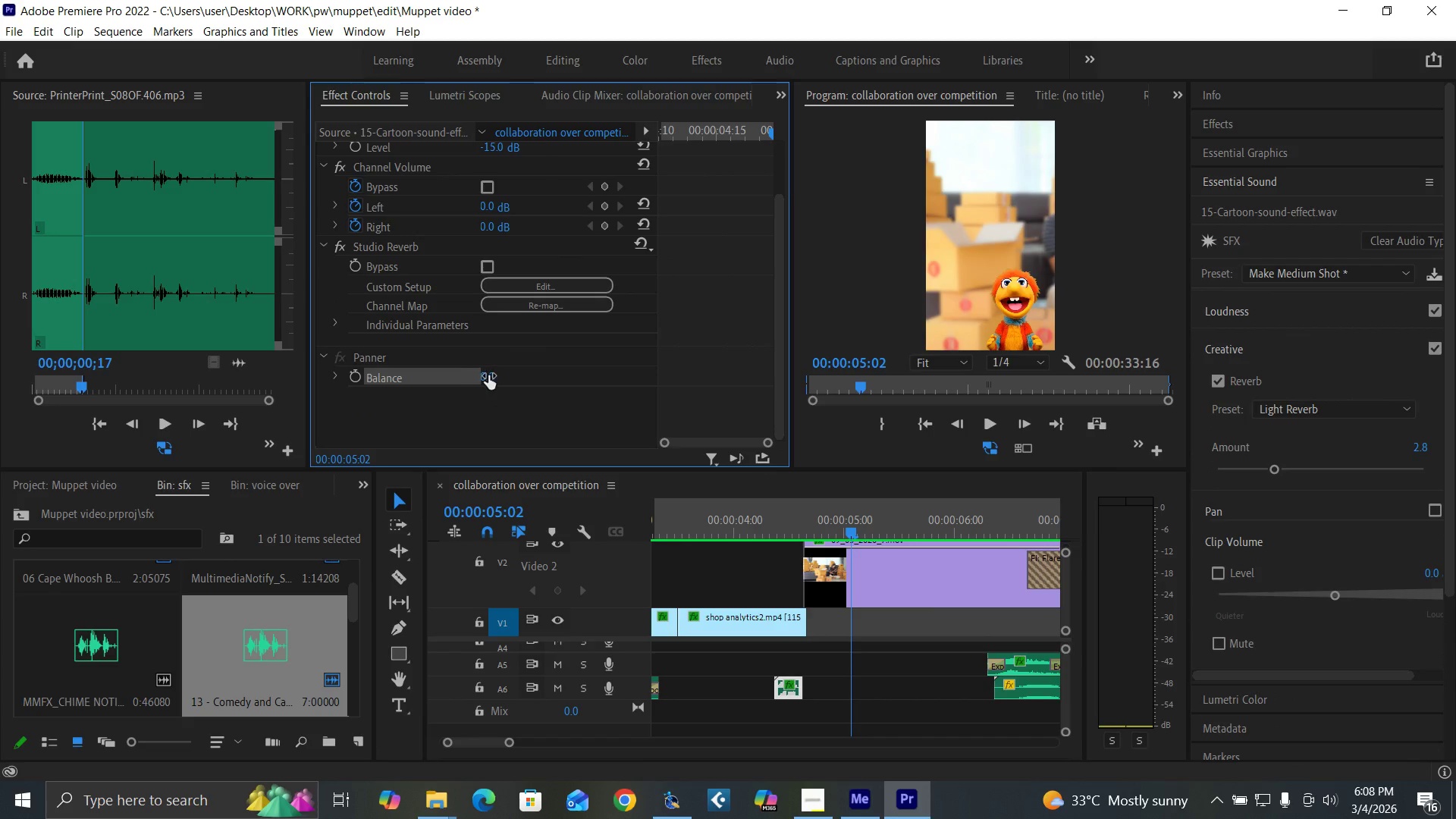 
left_click([488, 375])
 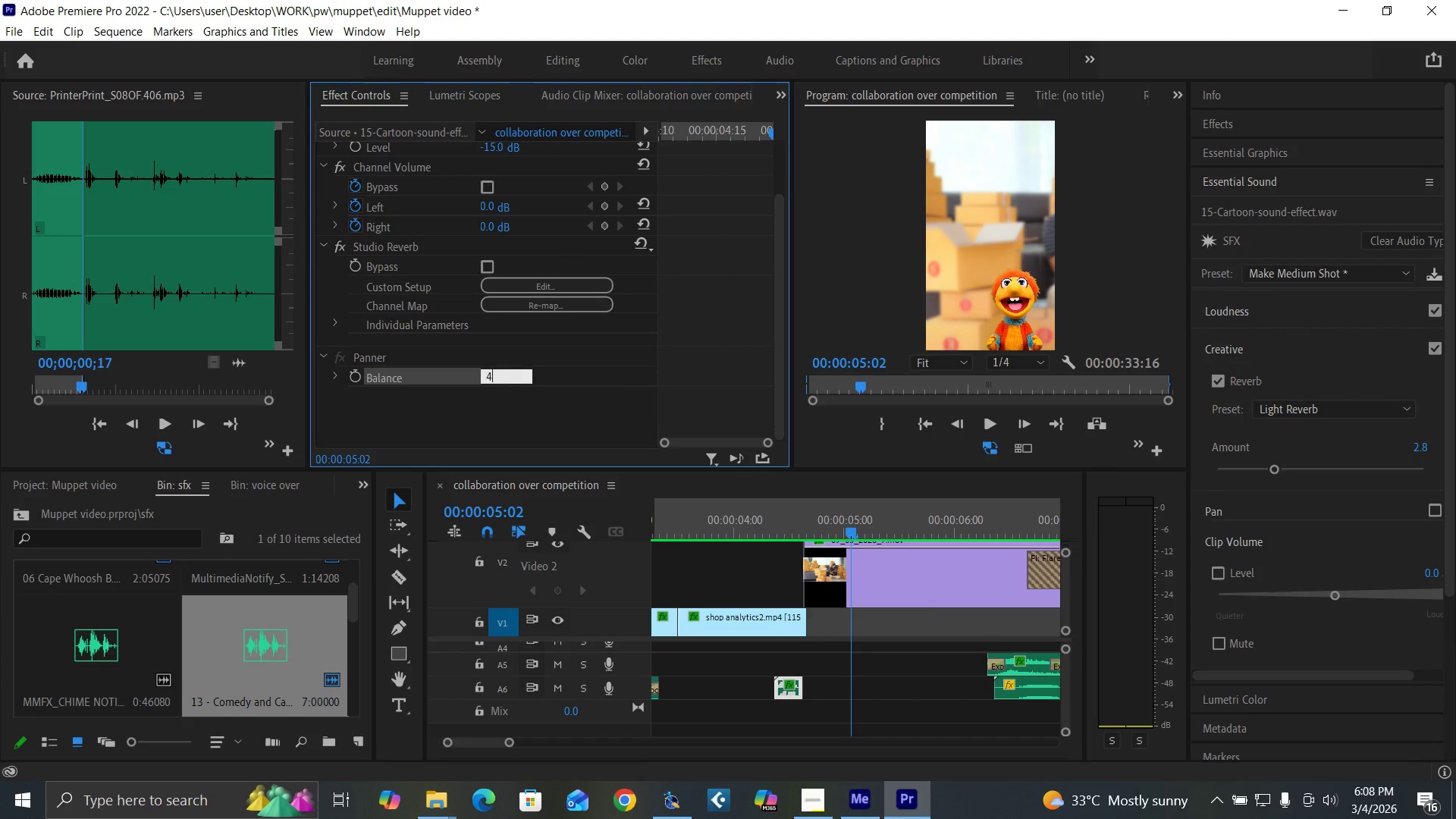 
type(45)
 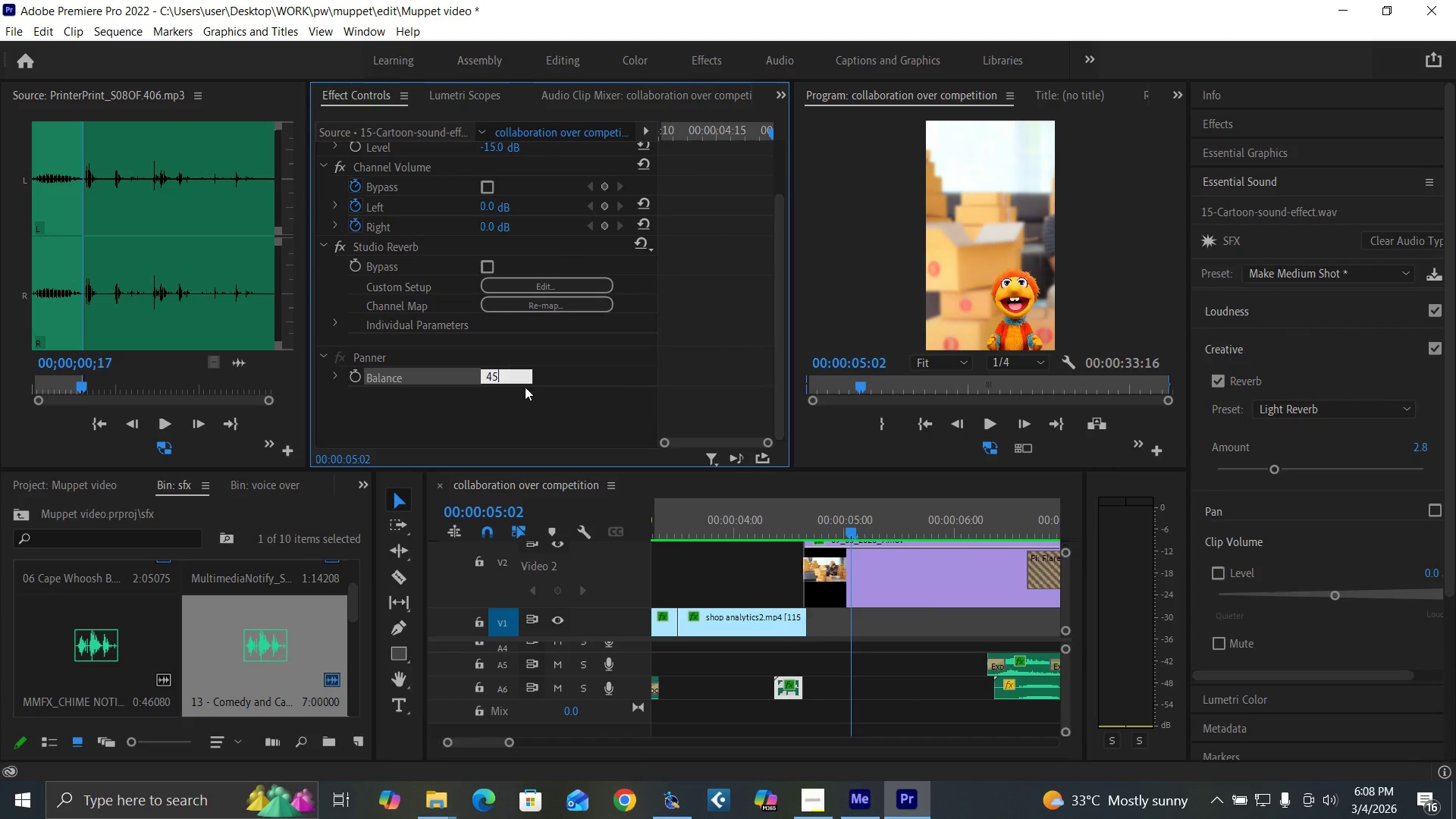 
key(Enter)
 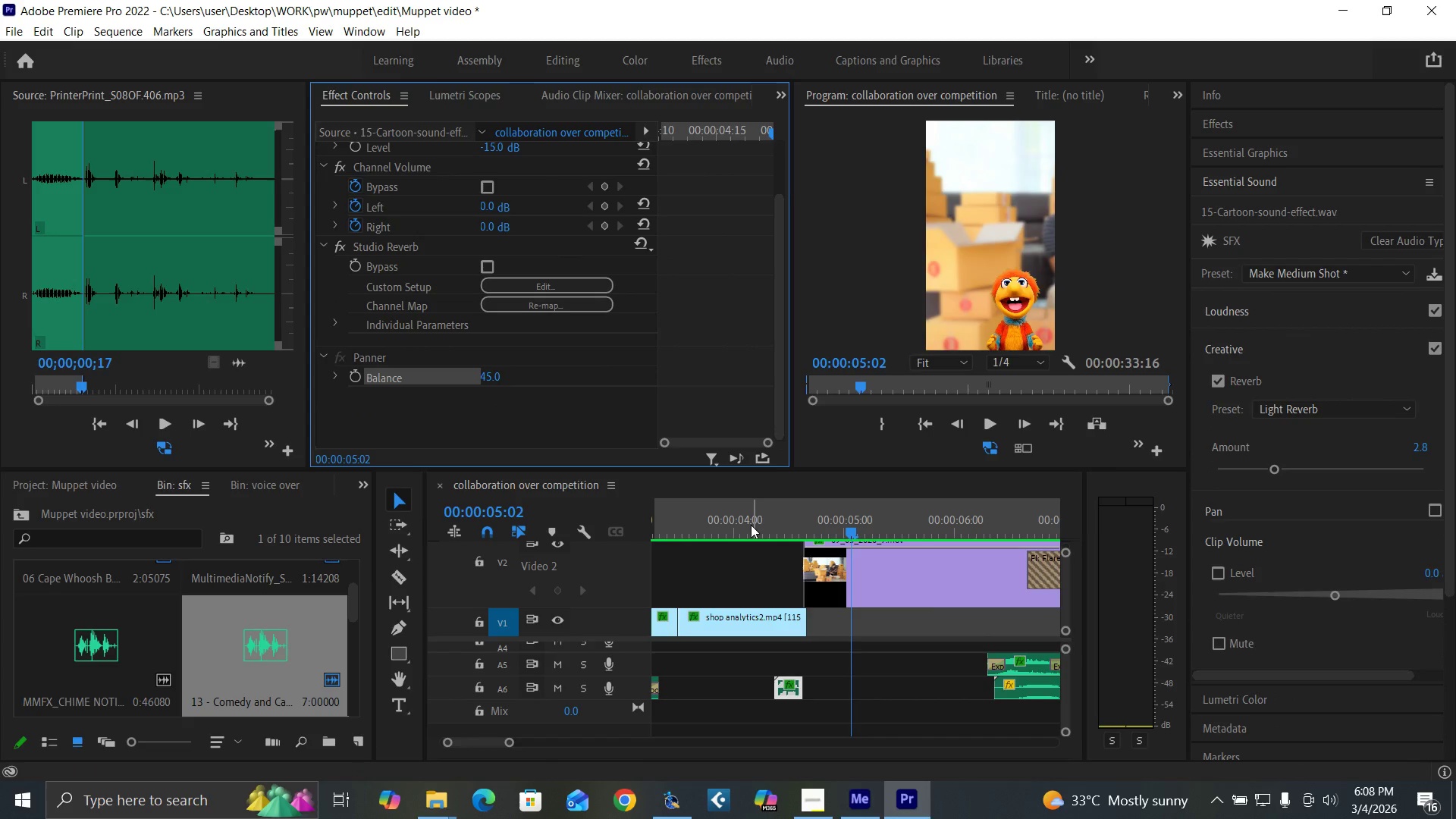 
left_click([749, 524])
 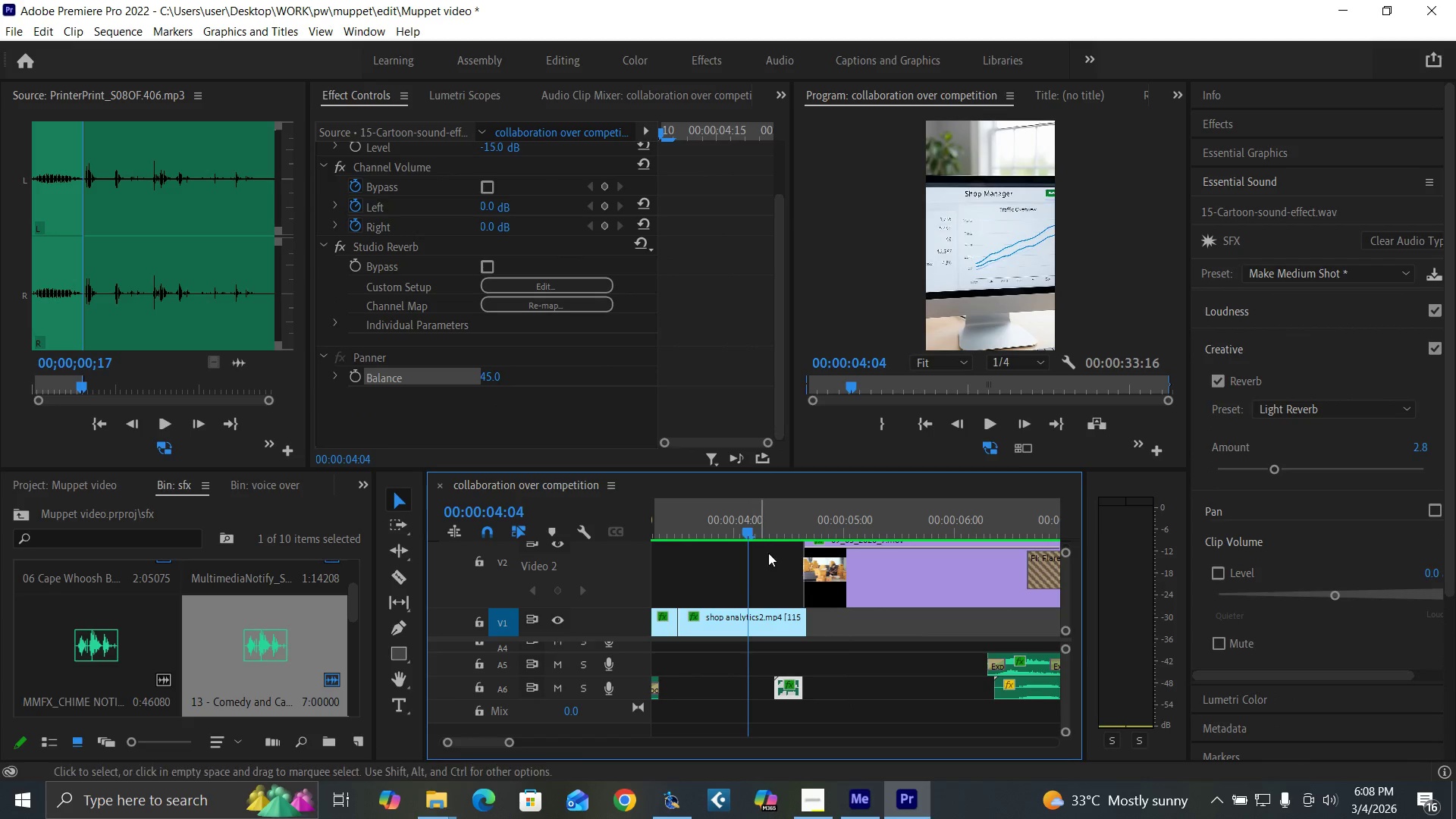 
key(Space)
 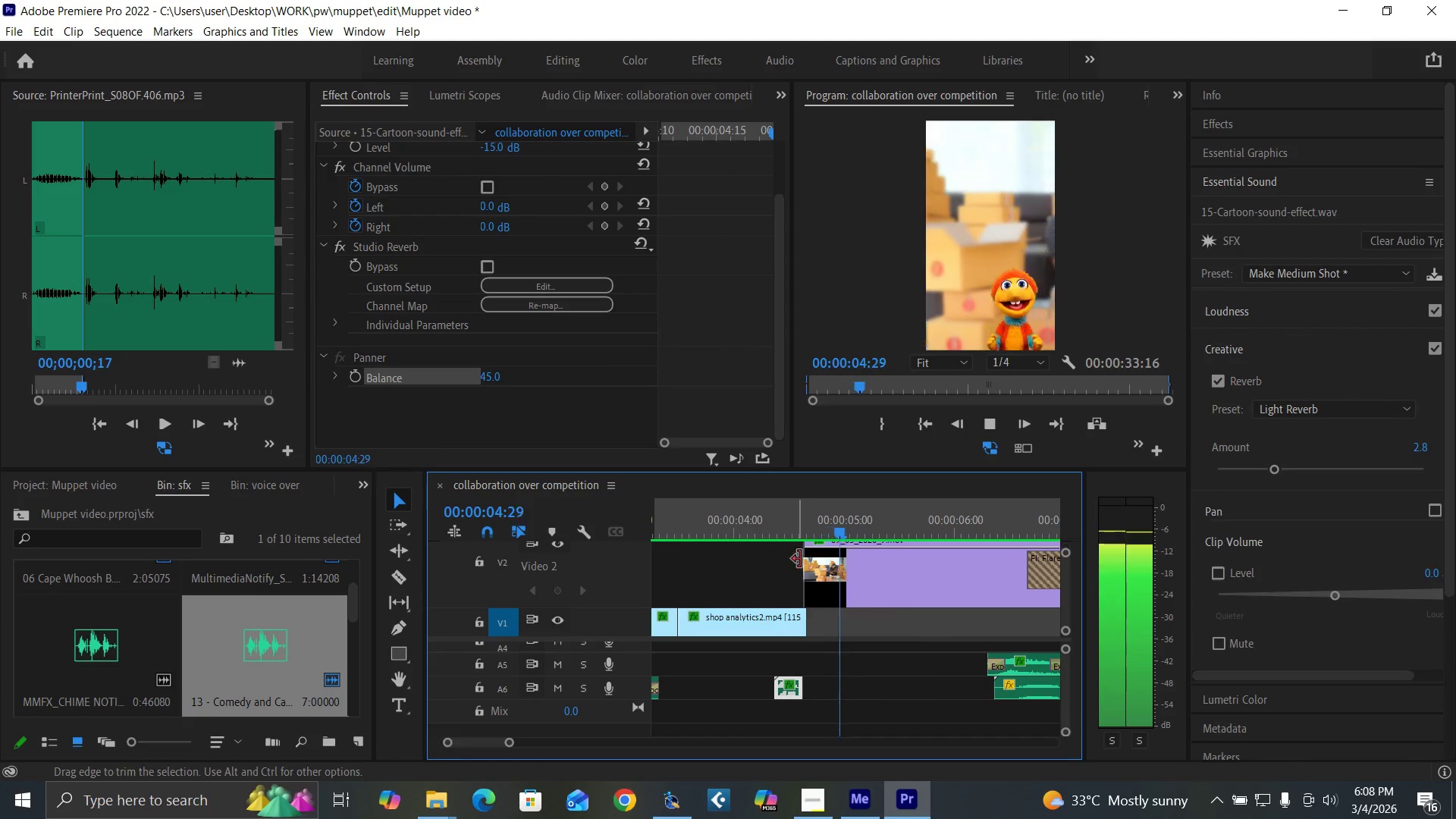 
key(Space)
 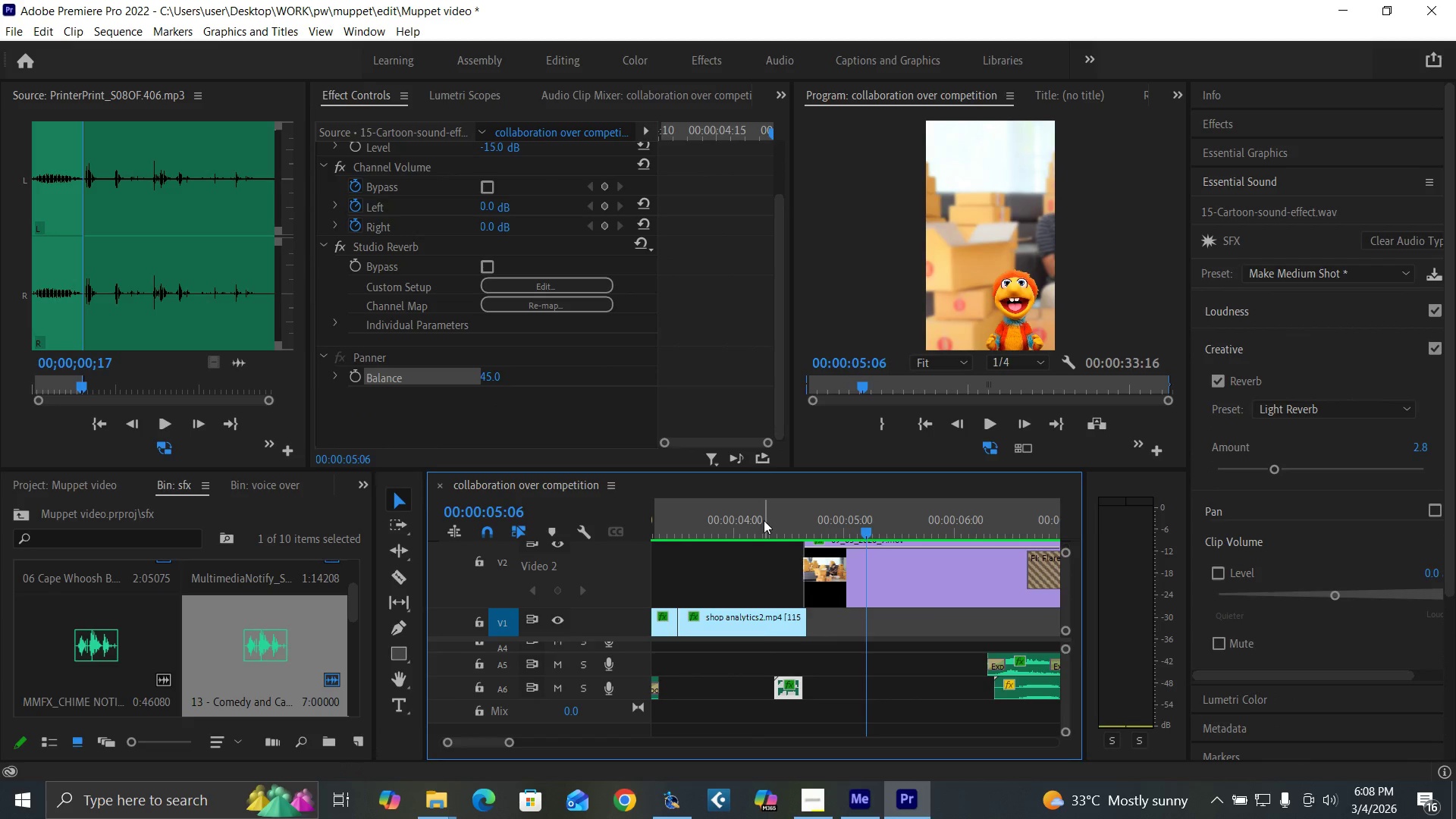 
left_click([764, 520])
 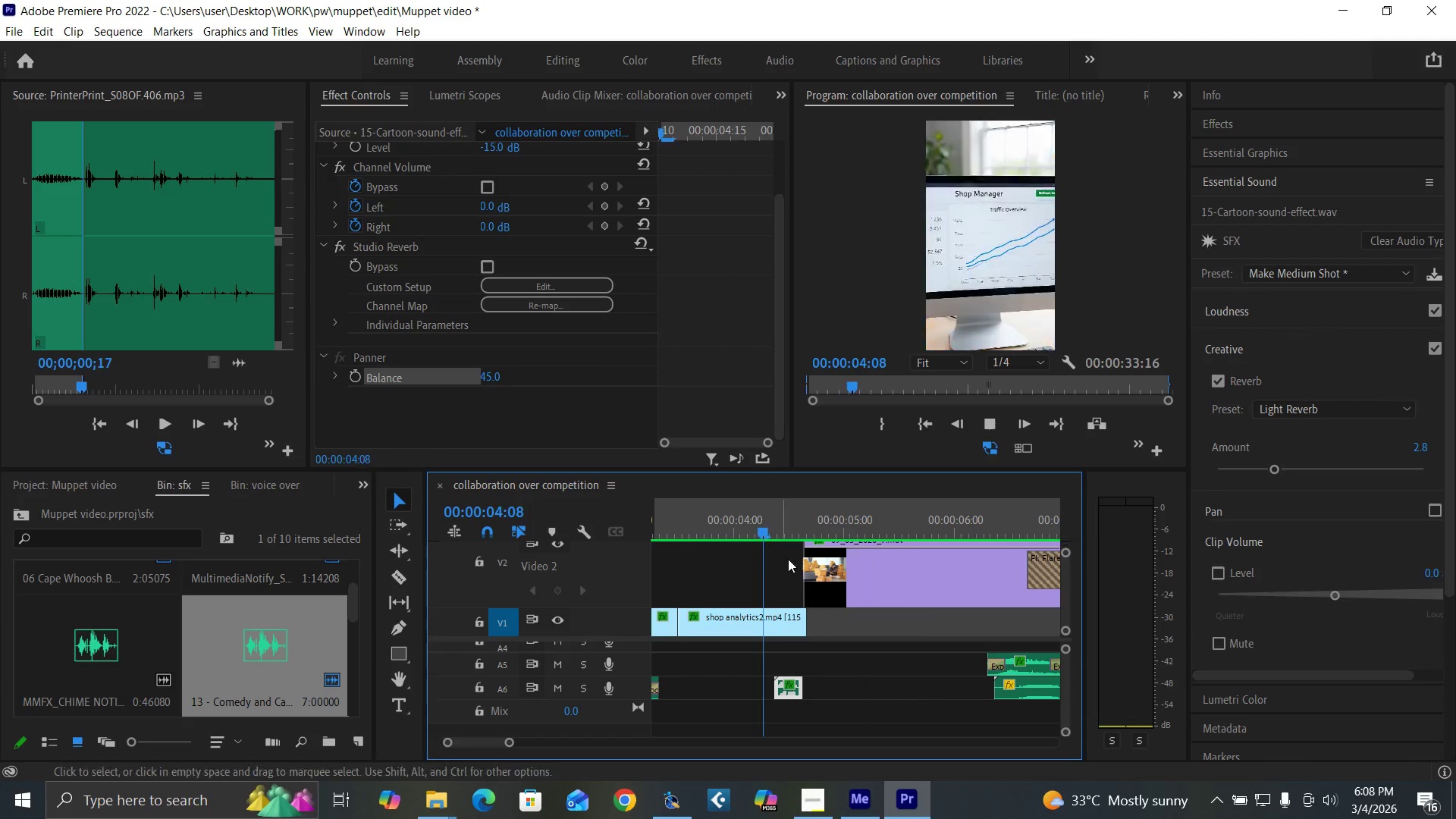 
key(Space)
 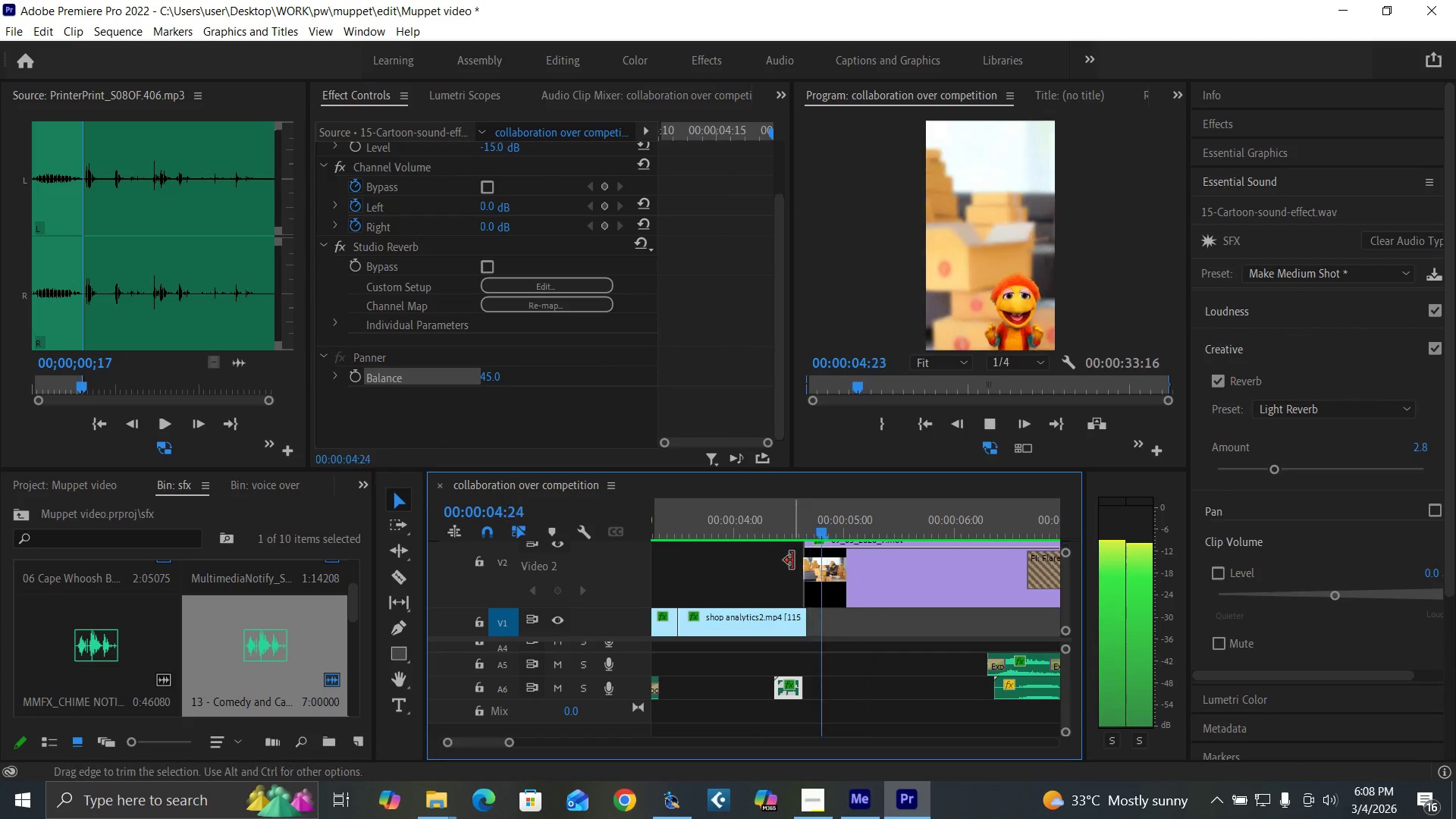 
key(Space)
 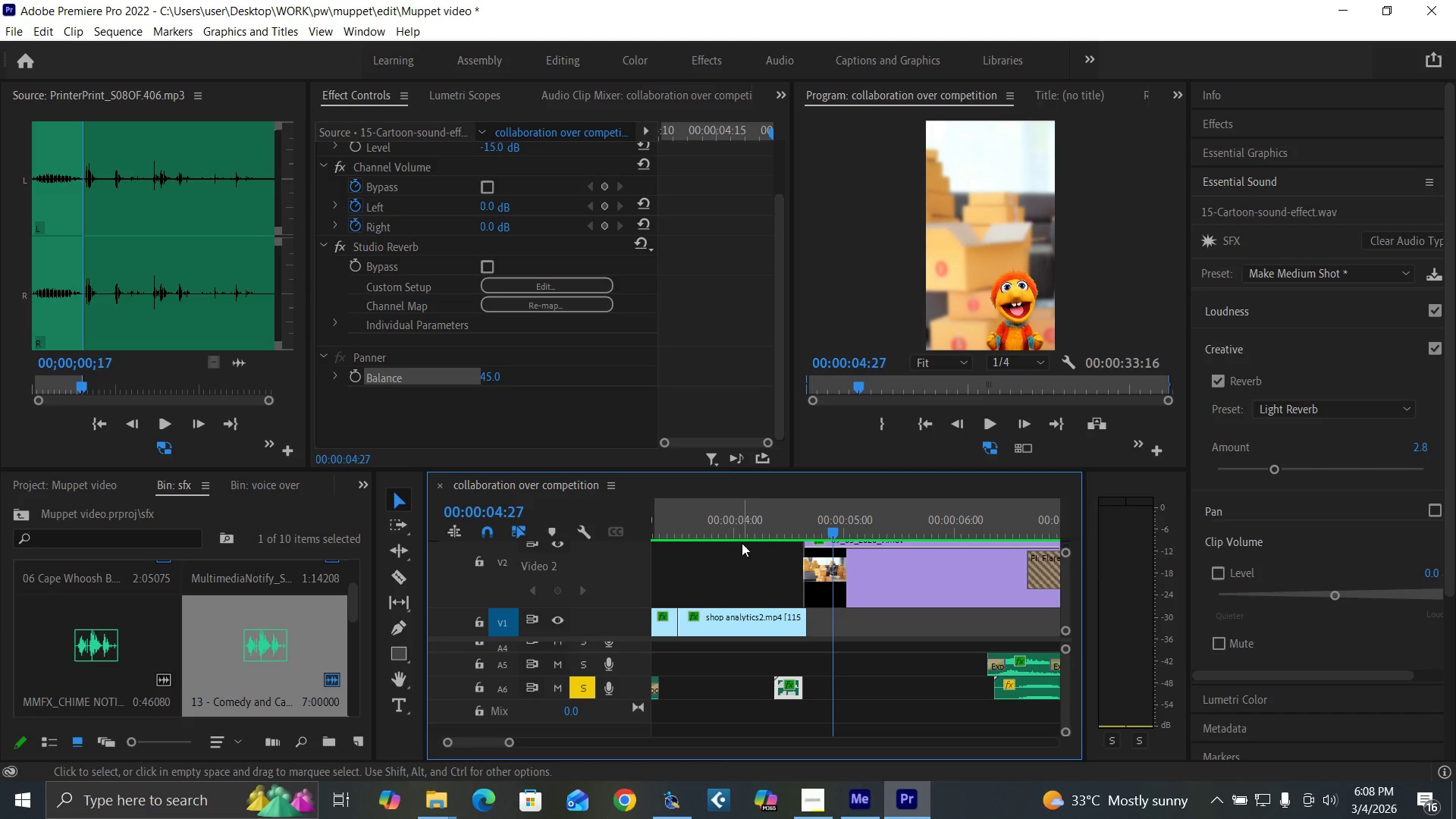 
key(Space)
 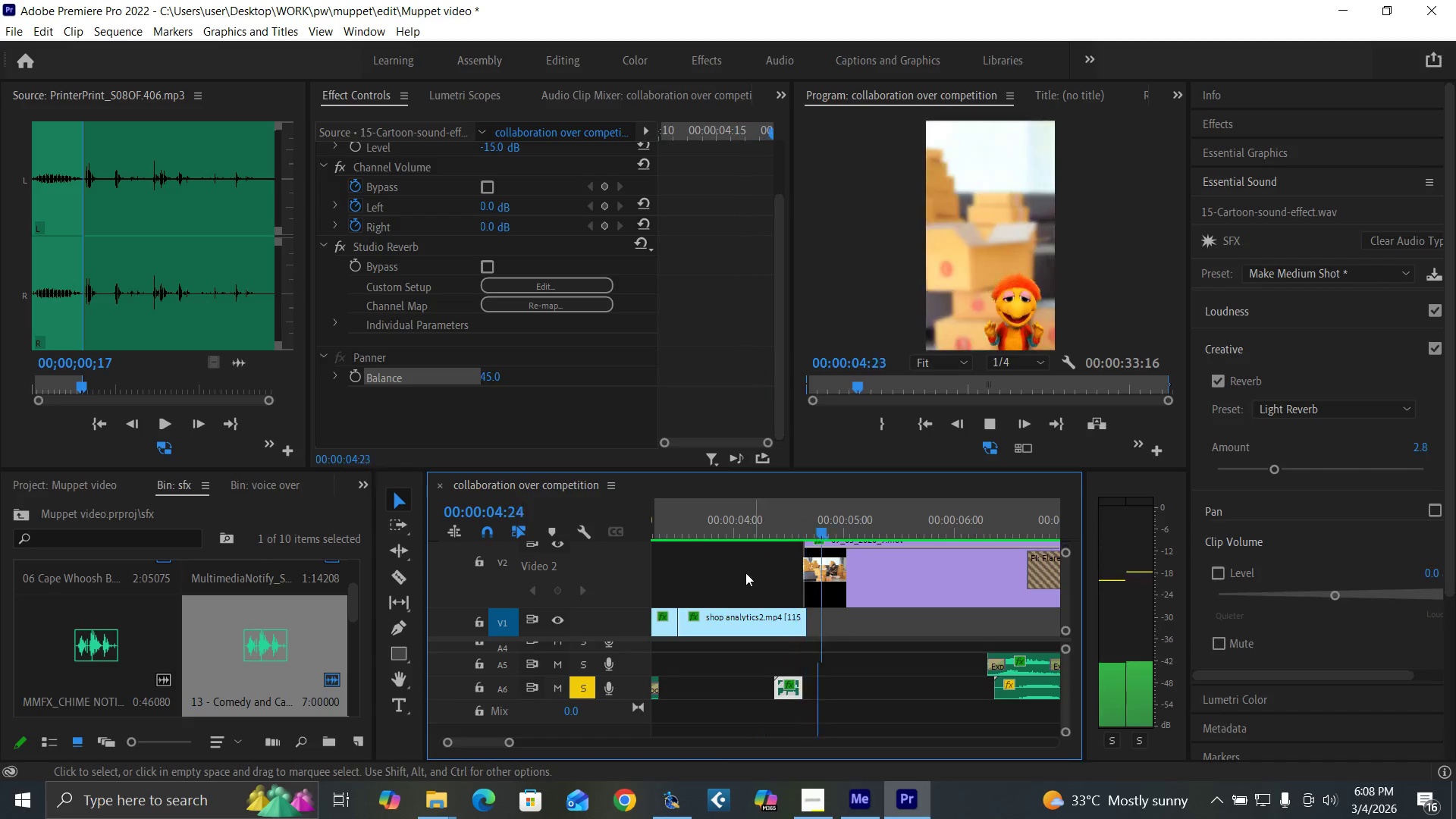 
key(Space)
 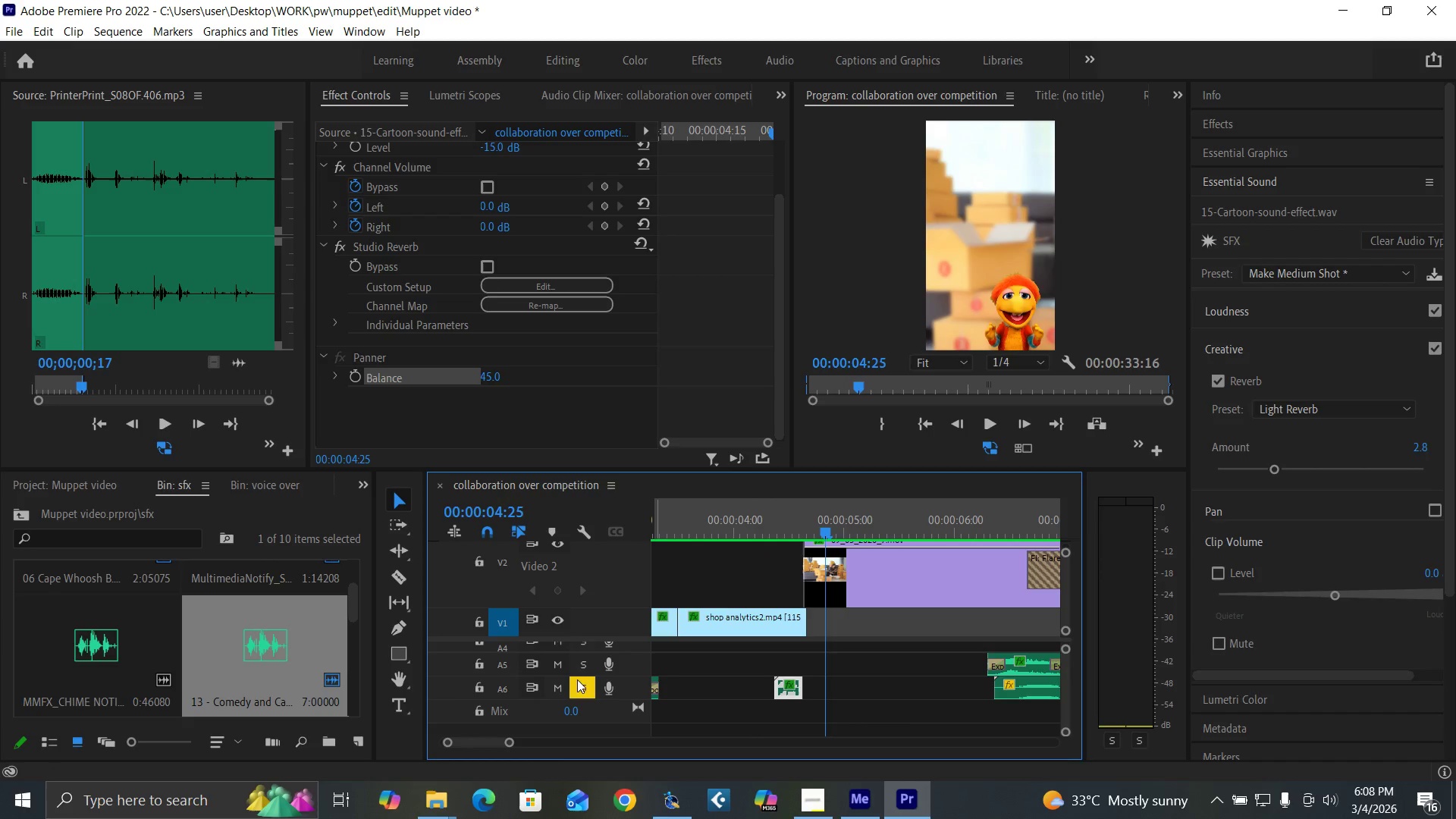 
left_click([578, 682])
 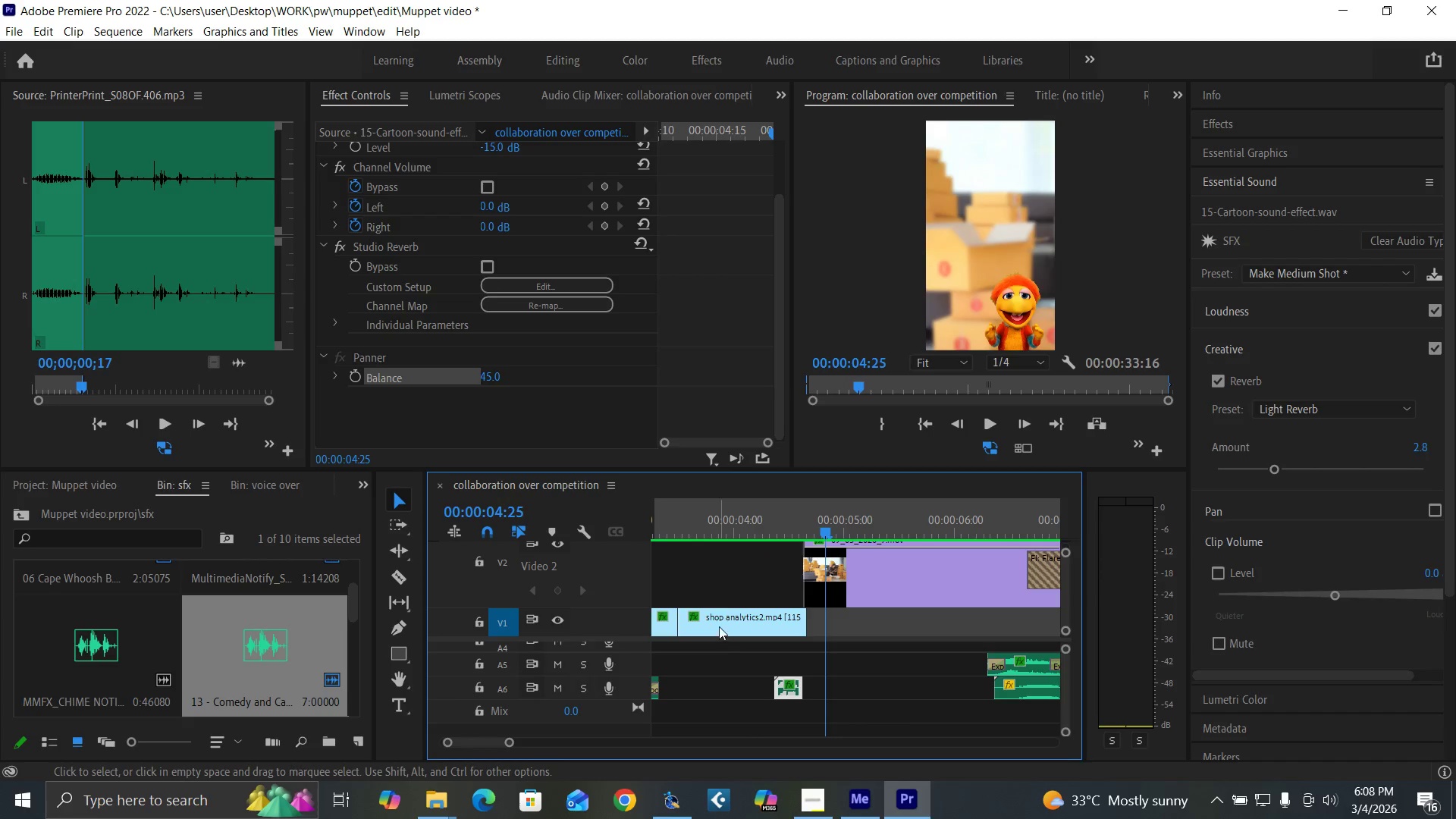 
key(Minus)
 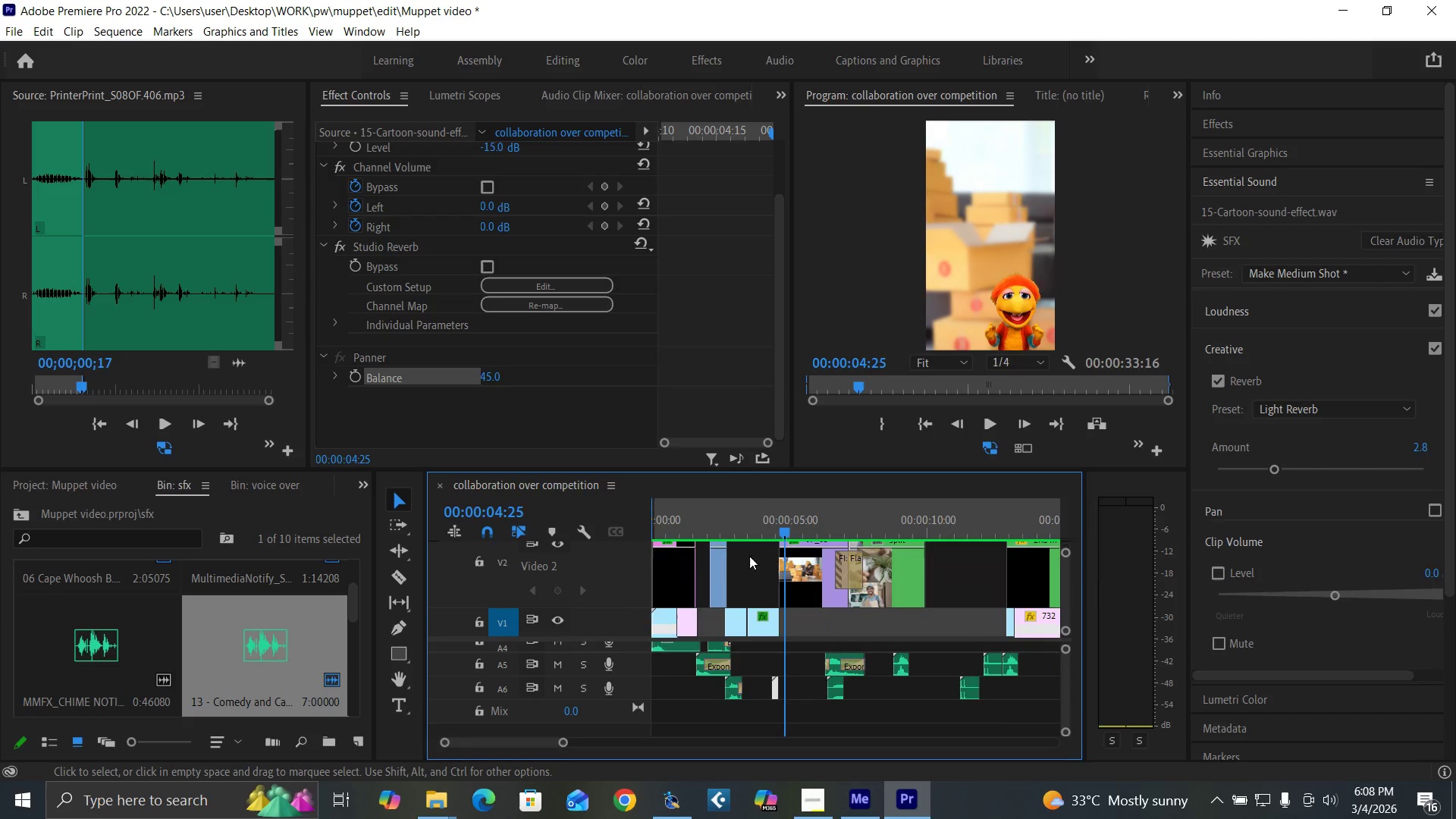 
key(Minus)
 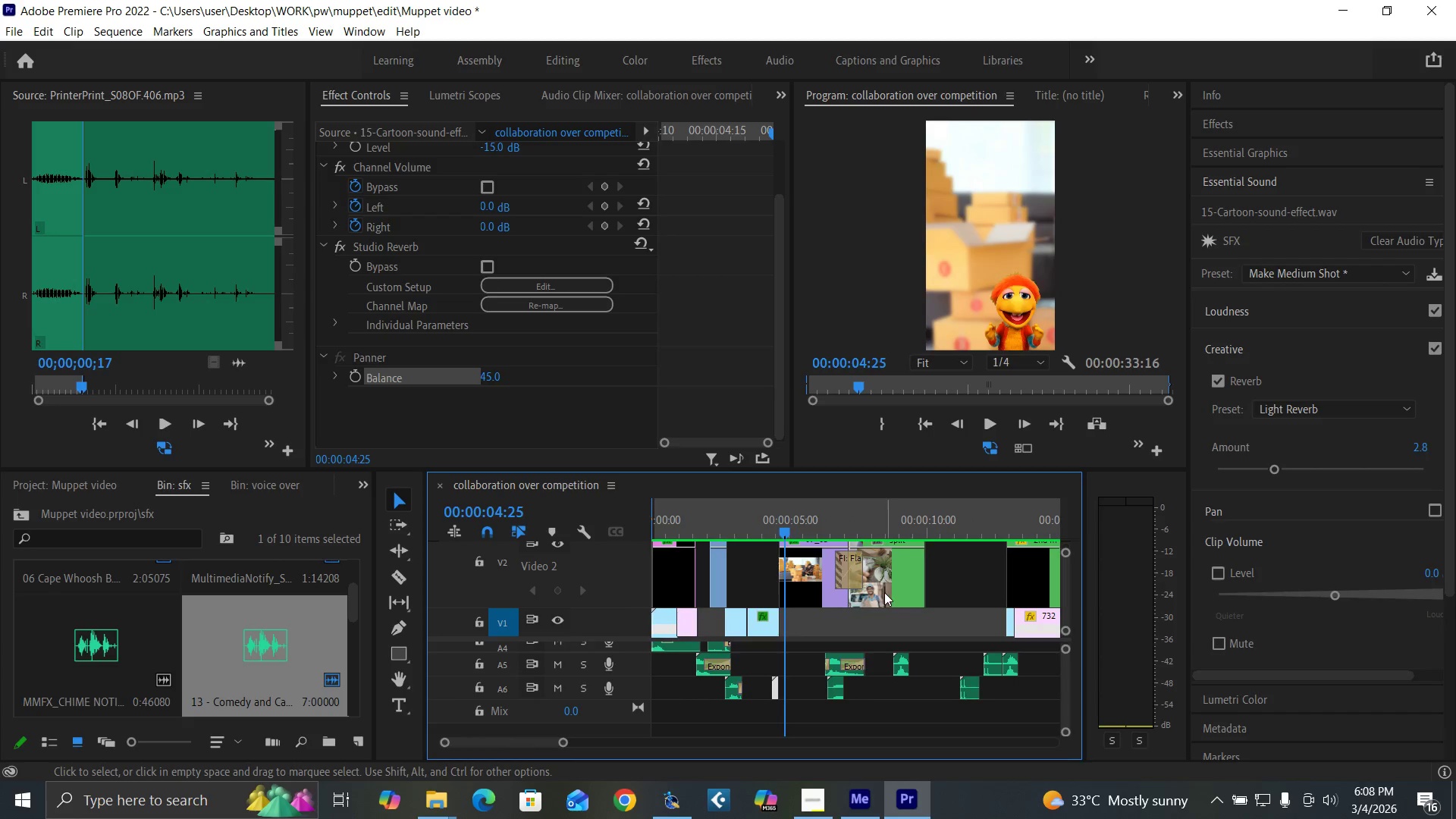 
key(Space)
 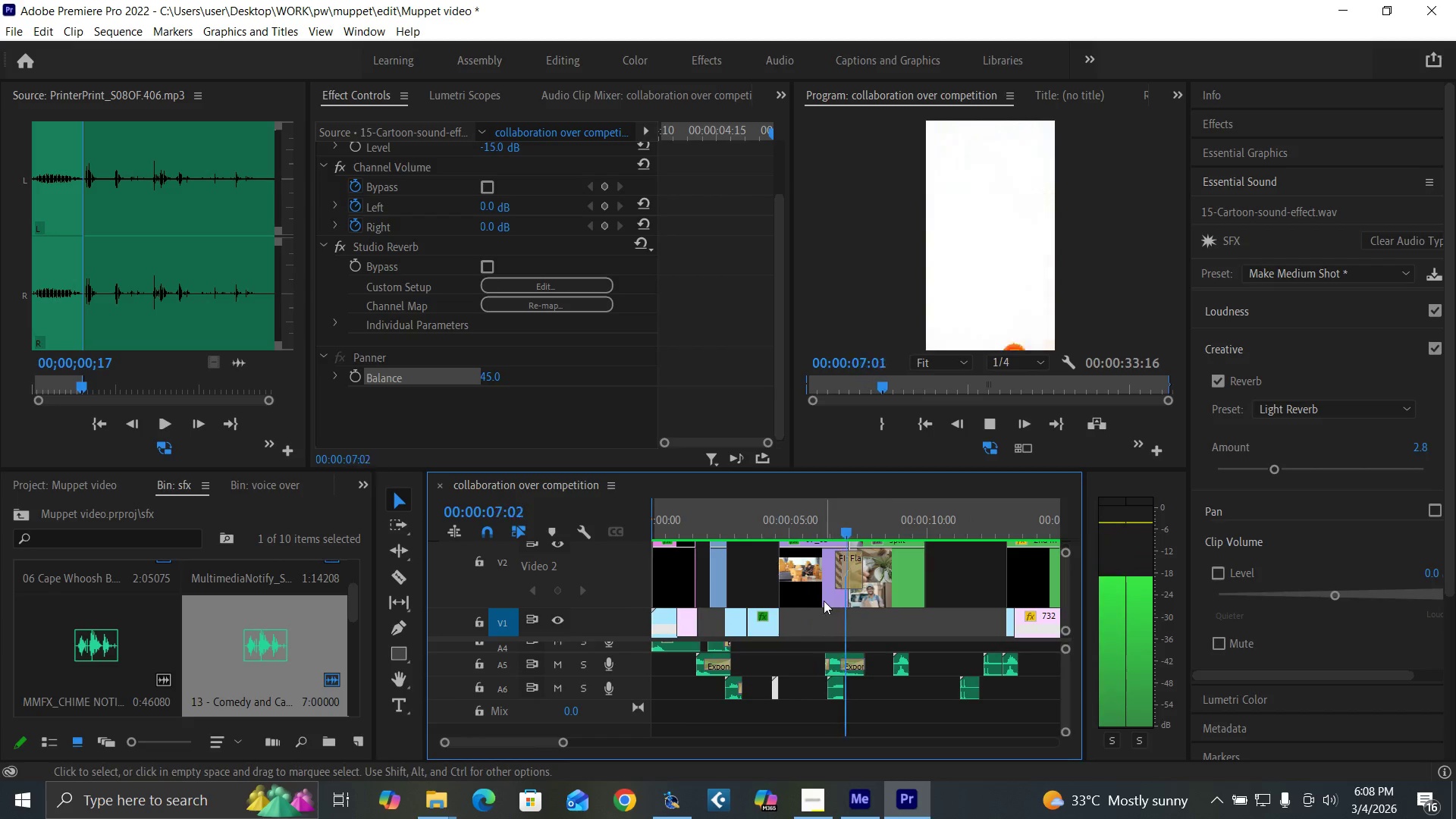 
key(Space)
 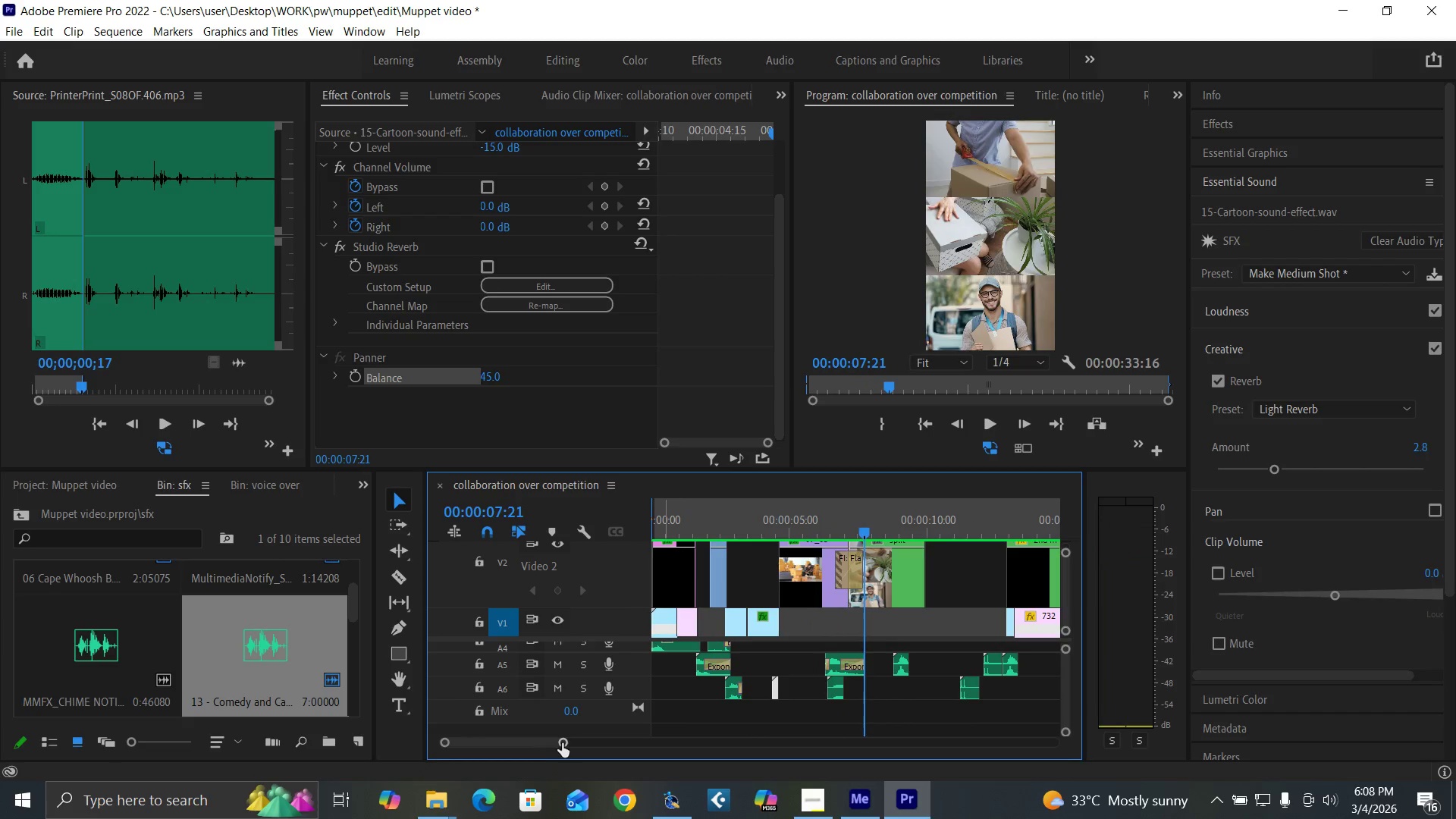 
left_click_drag(start_coordinate=[565, 745], to_coordinate=[542, 737])
 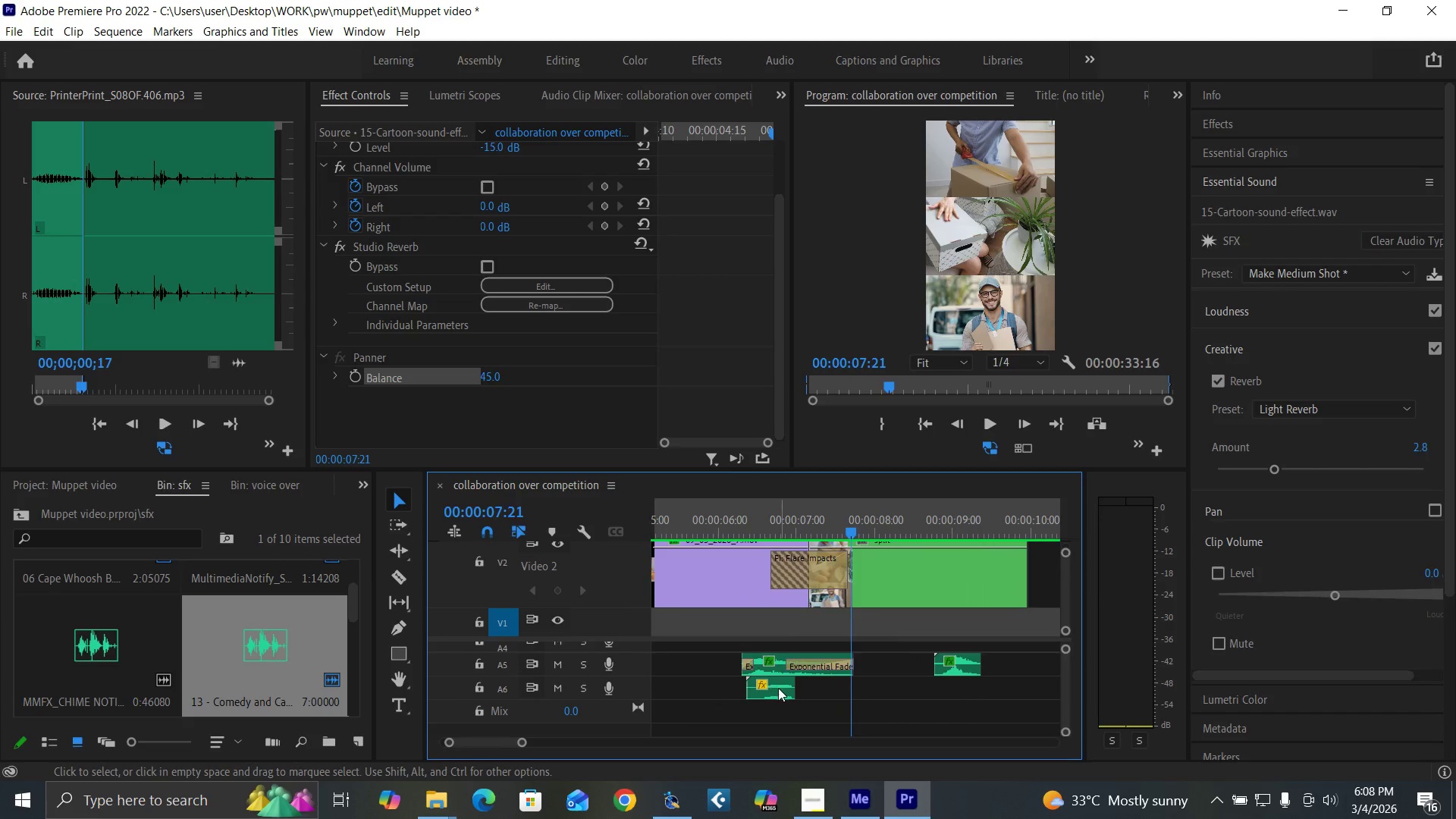 
left_click([778, 688])
 